 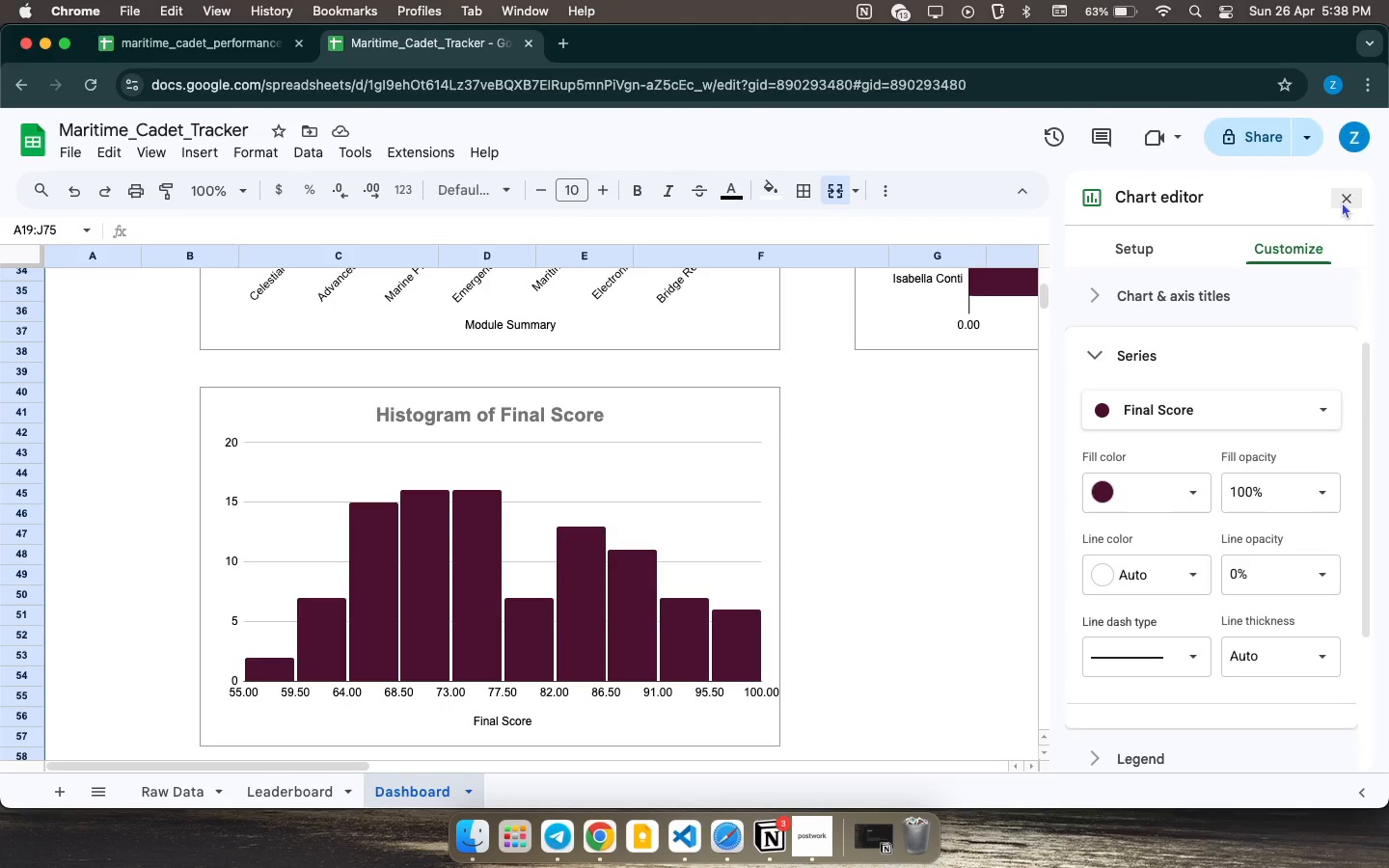 
left_click([1342, 202])
 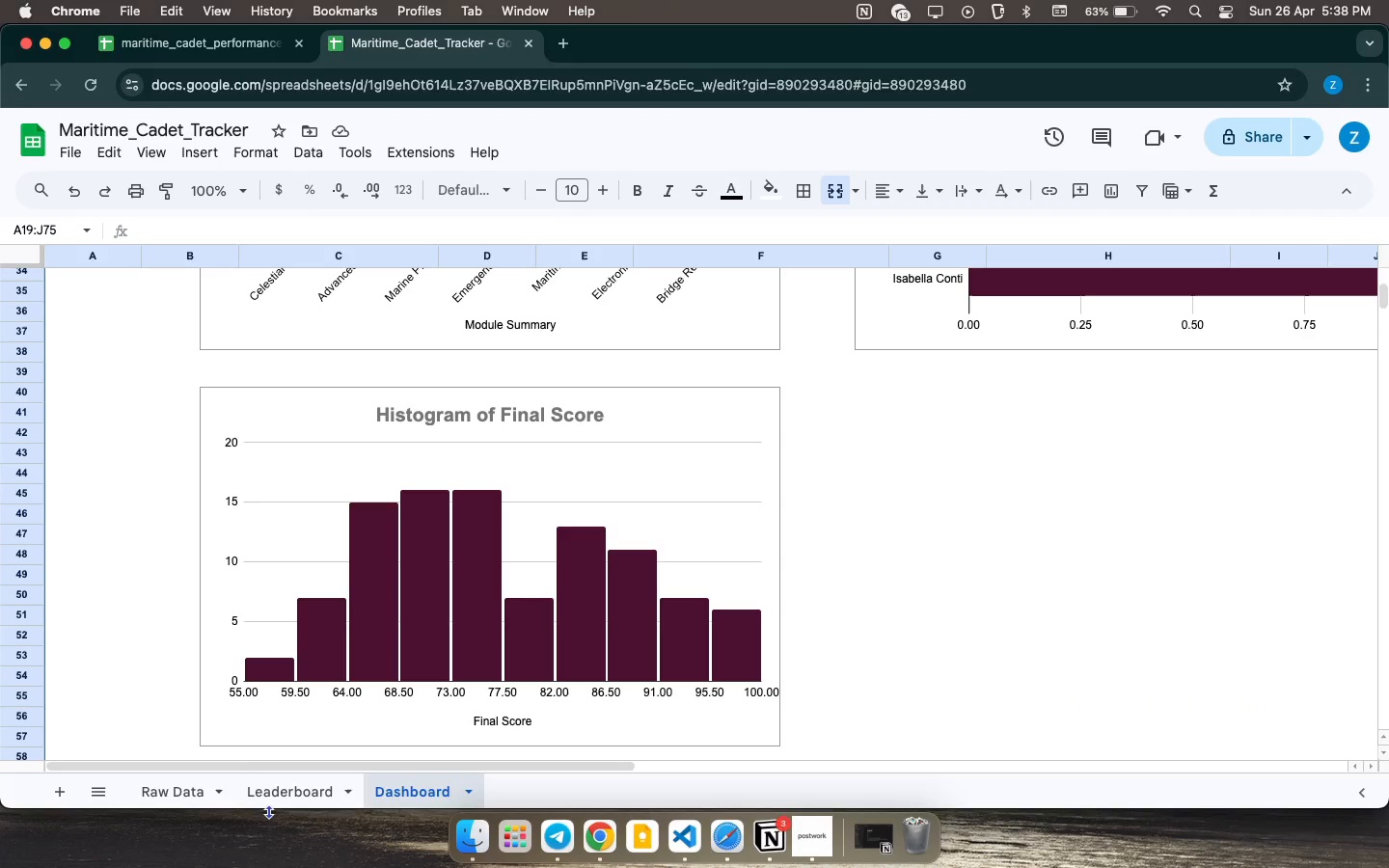 
left_click([278, 793])
 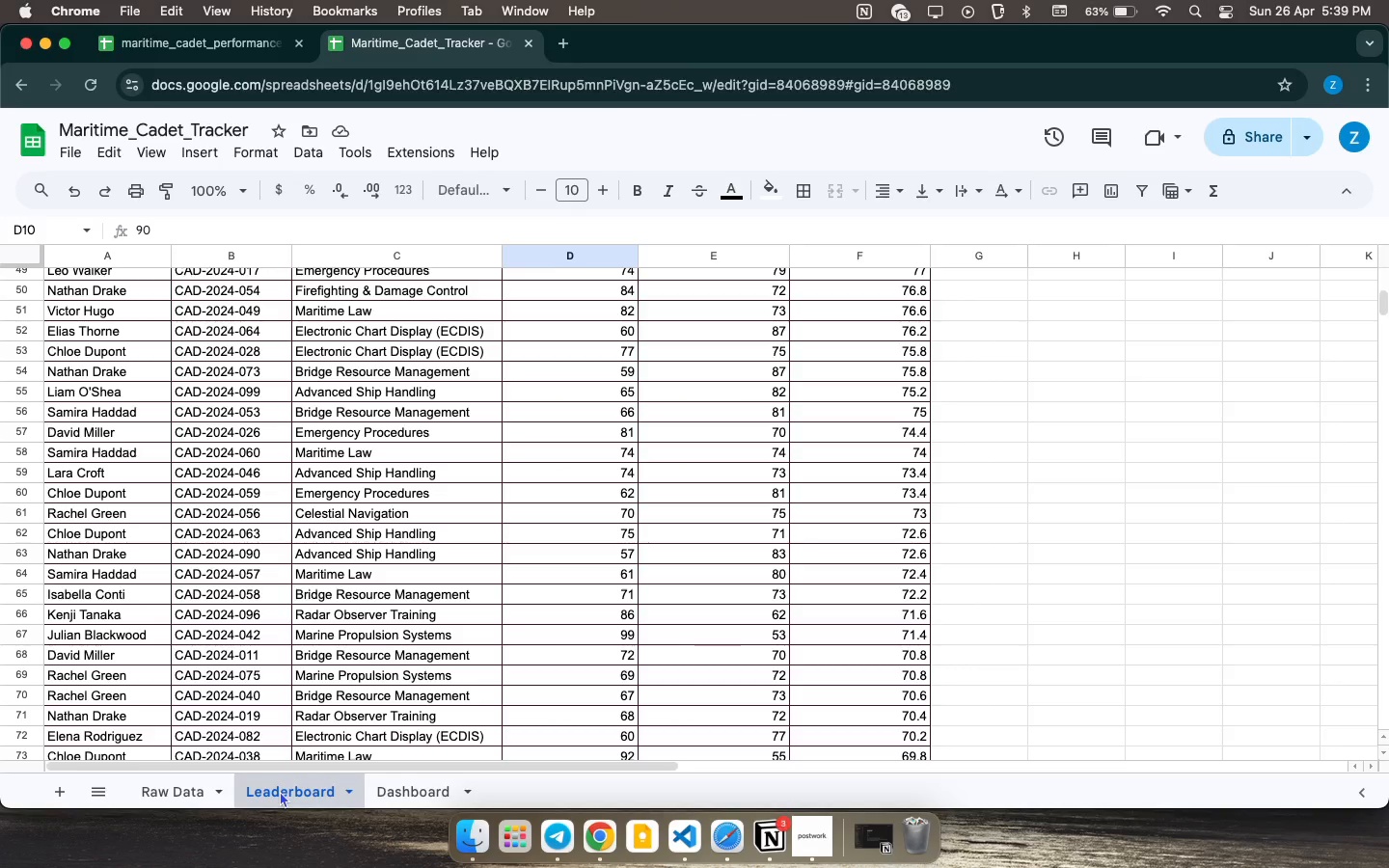 
wait(27.99)
 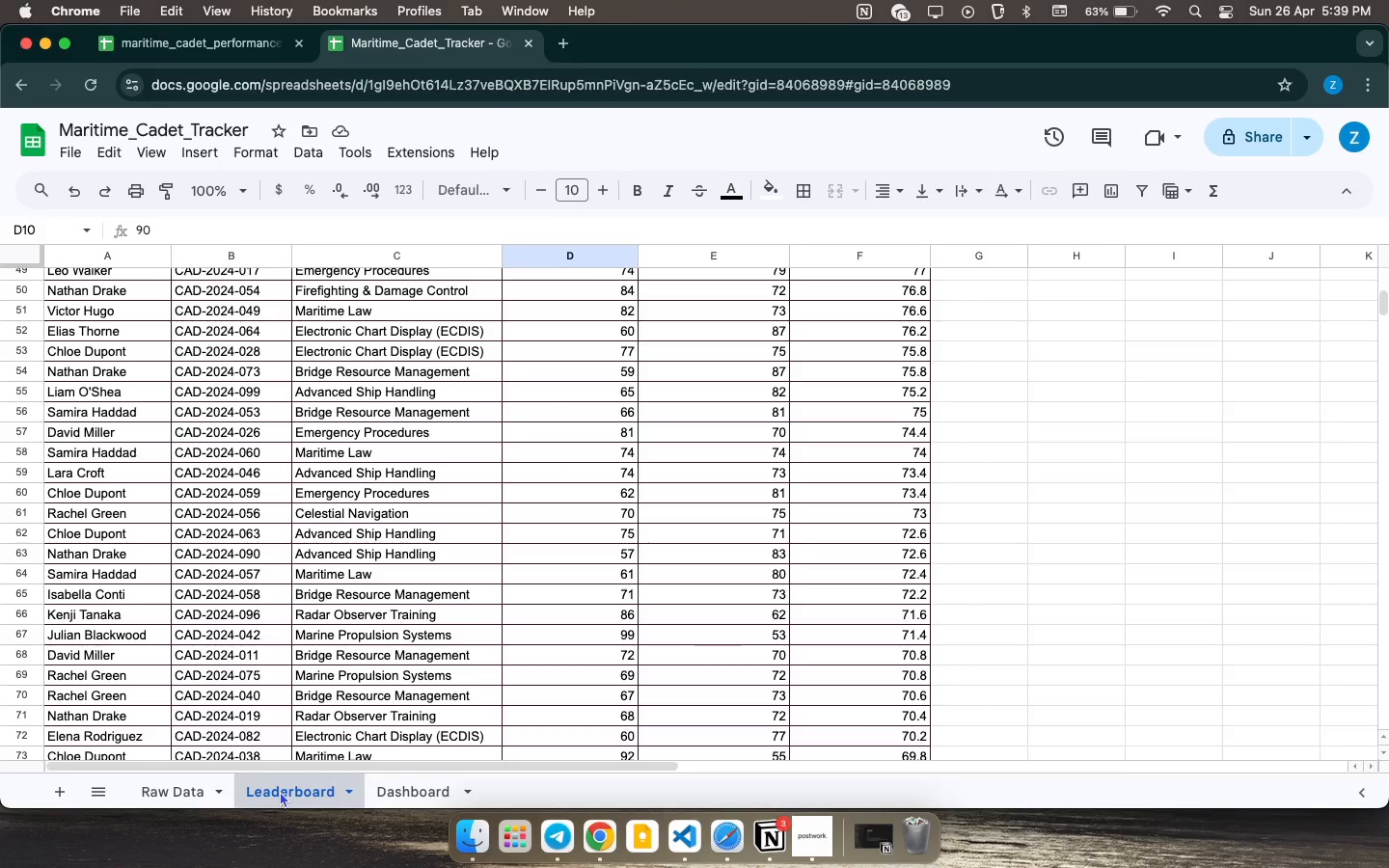 
left_click([381, 575])
 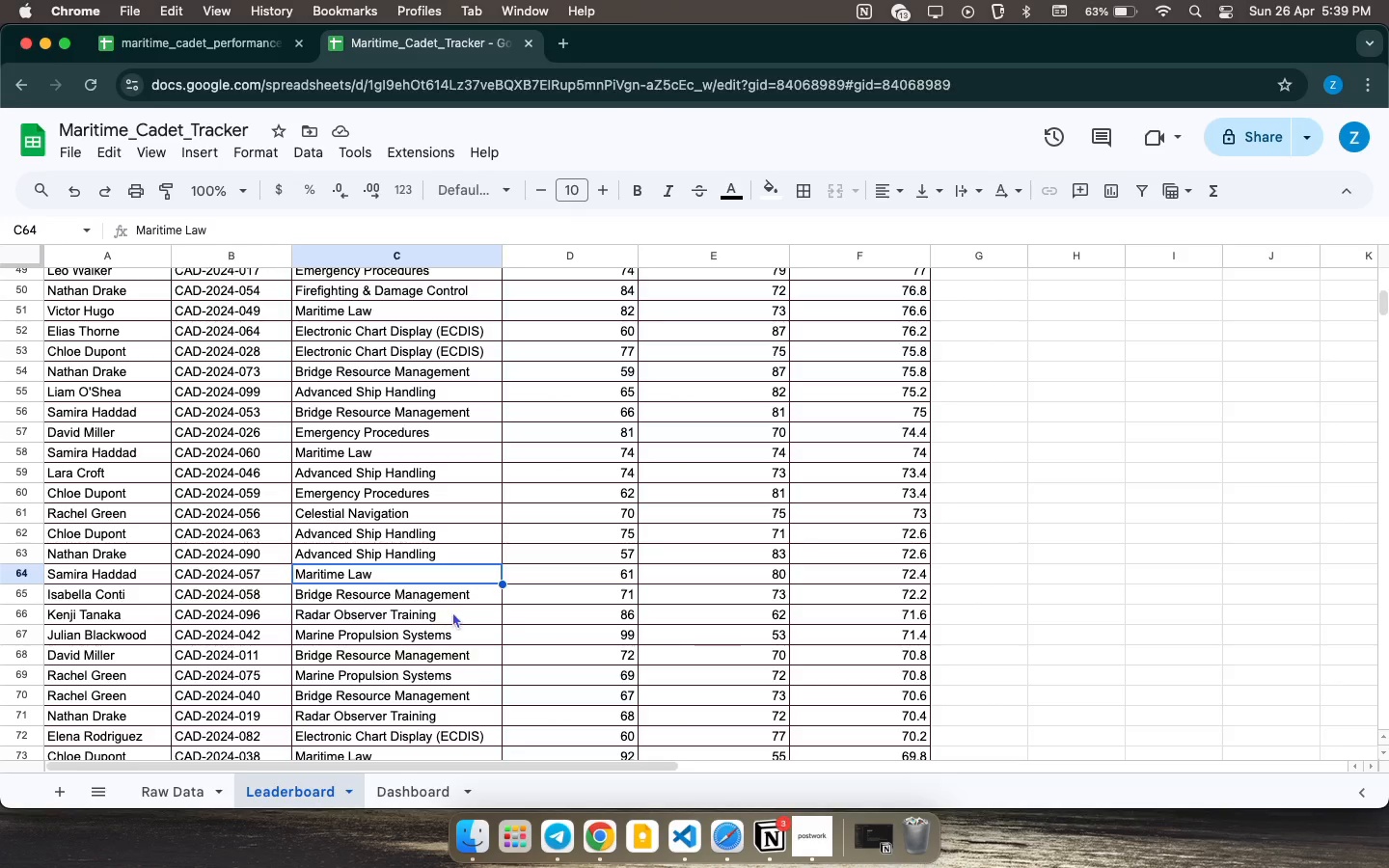 
left_click([452, 611])
 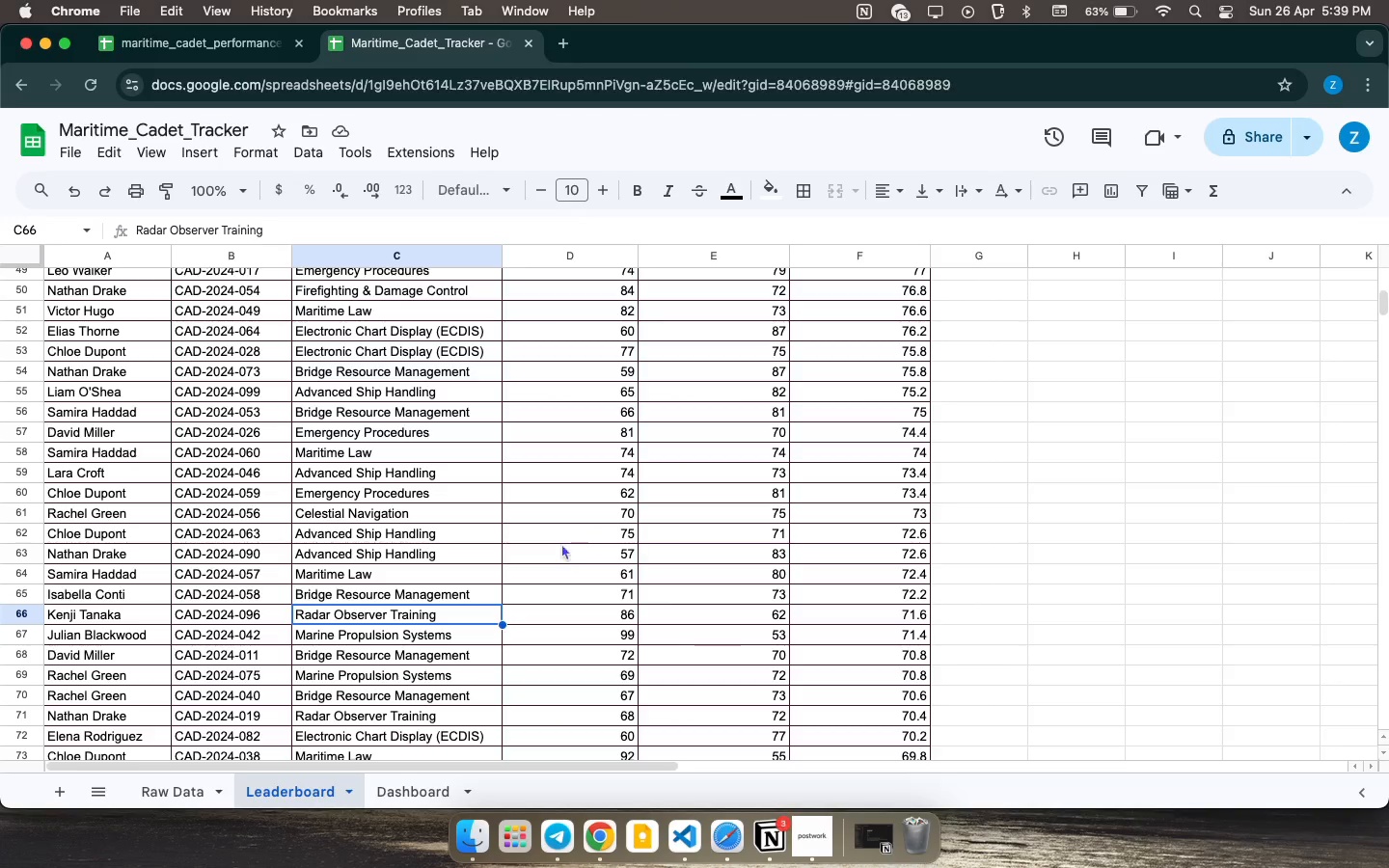 
wait(18.48)
 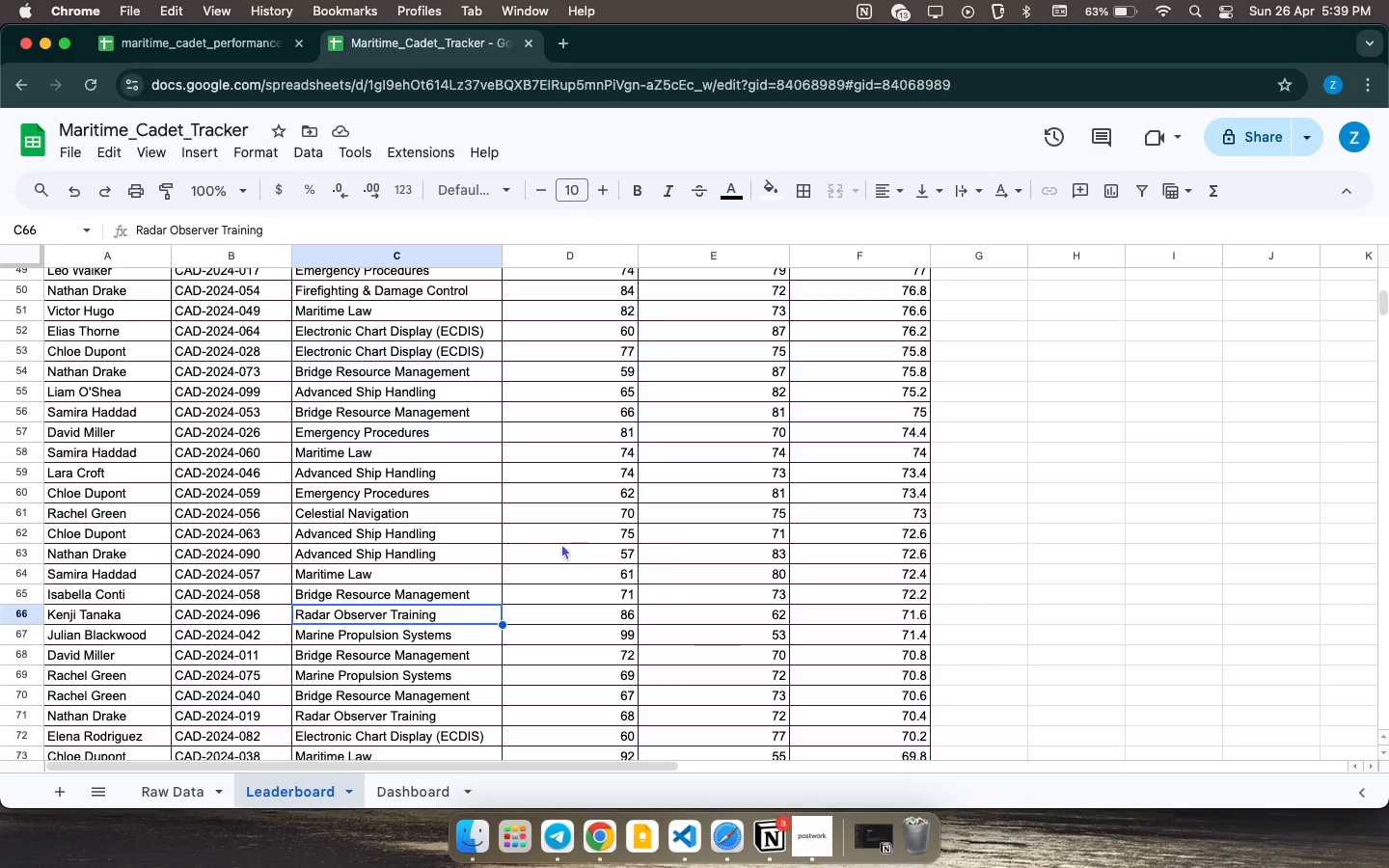 
scroll: coordinate [687, 500], scroll_direction: up, amount: 32.0
 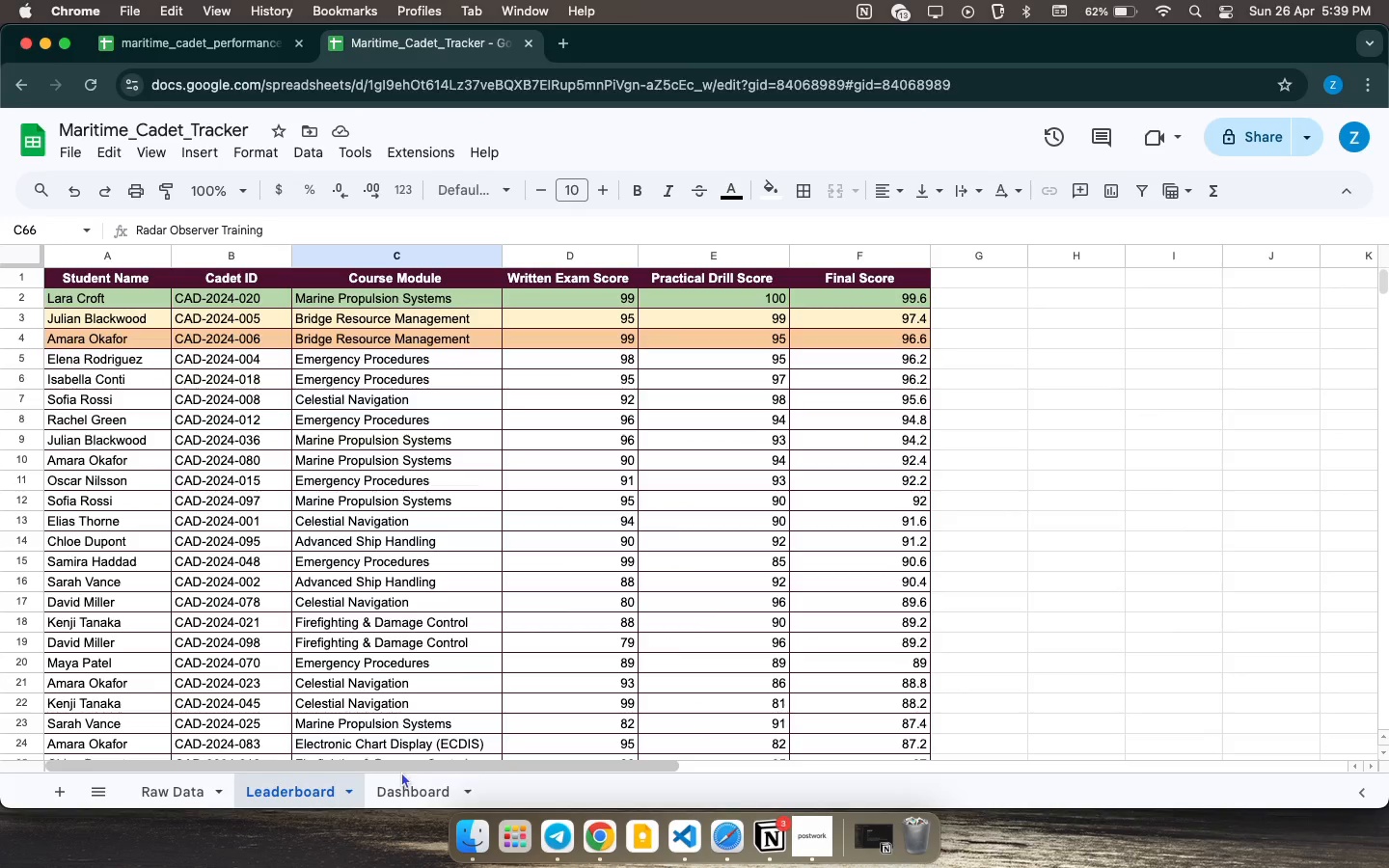 
left_click([492, 392])
 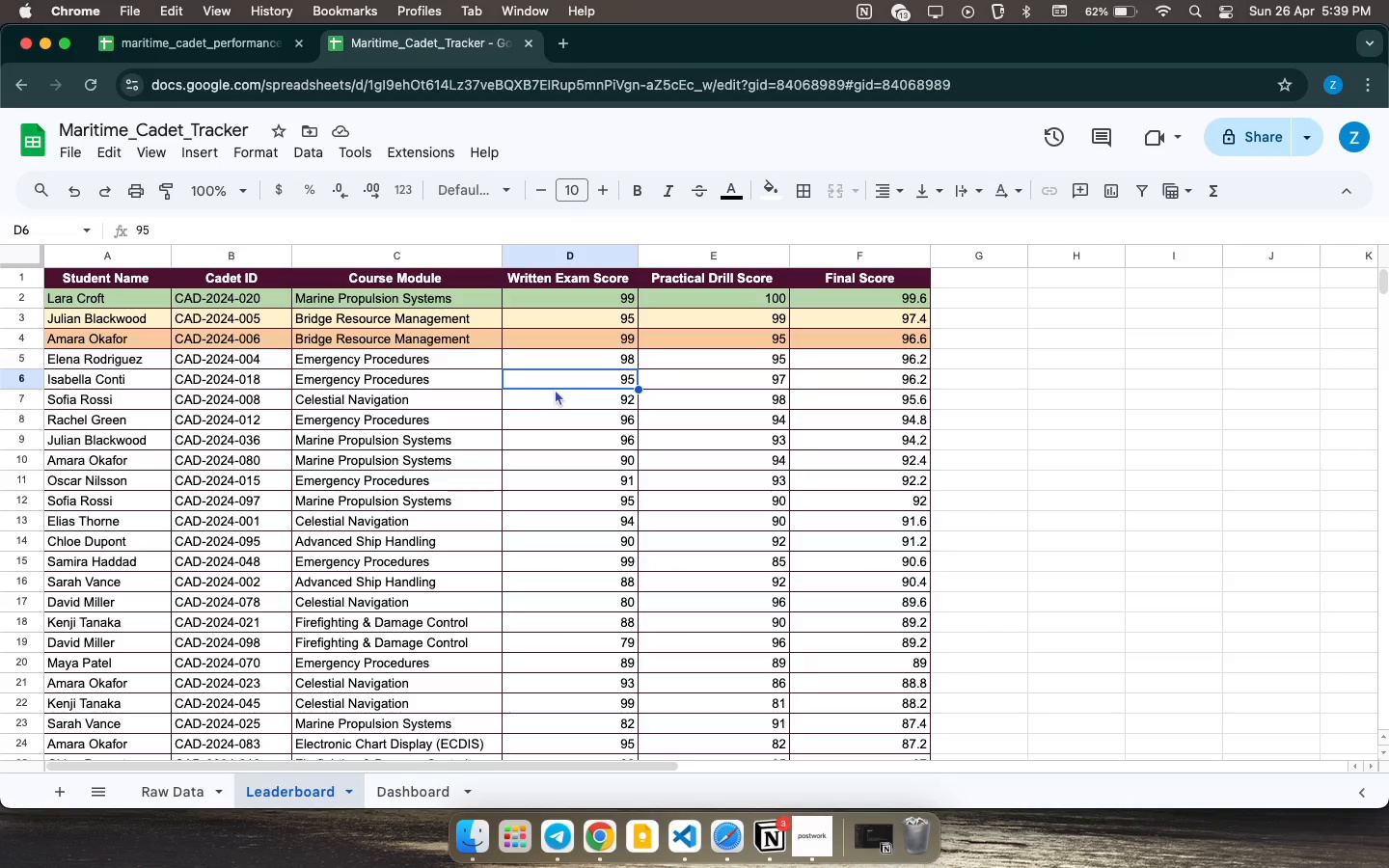 
wait(21.53)
 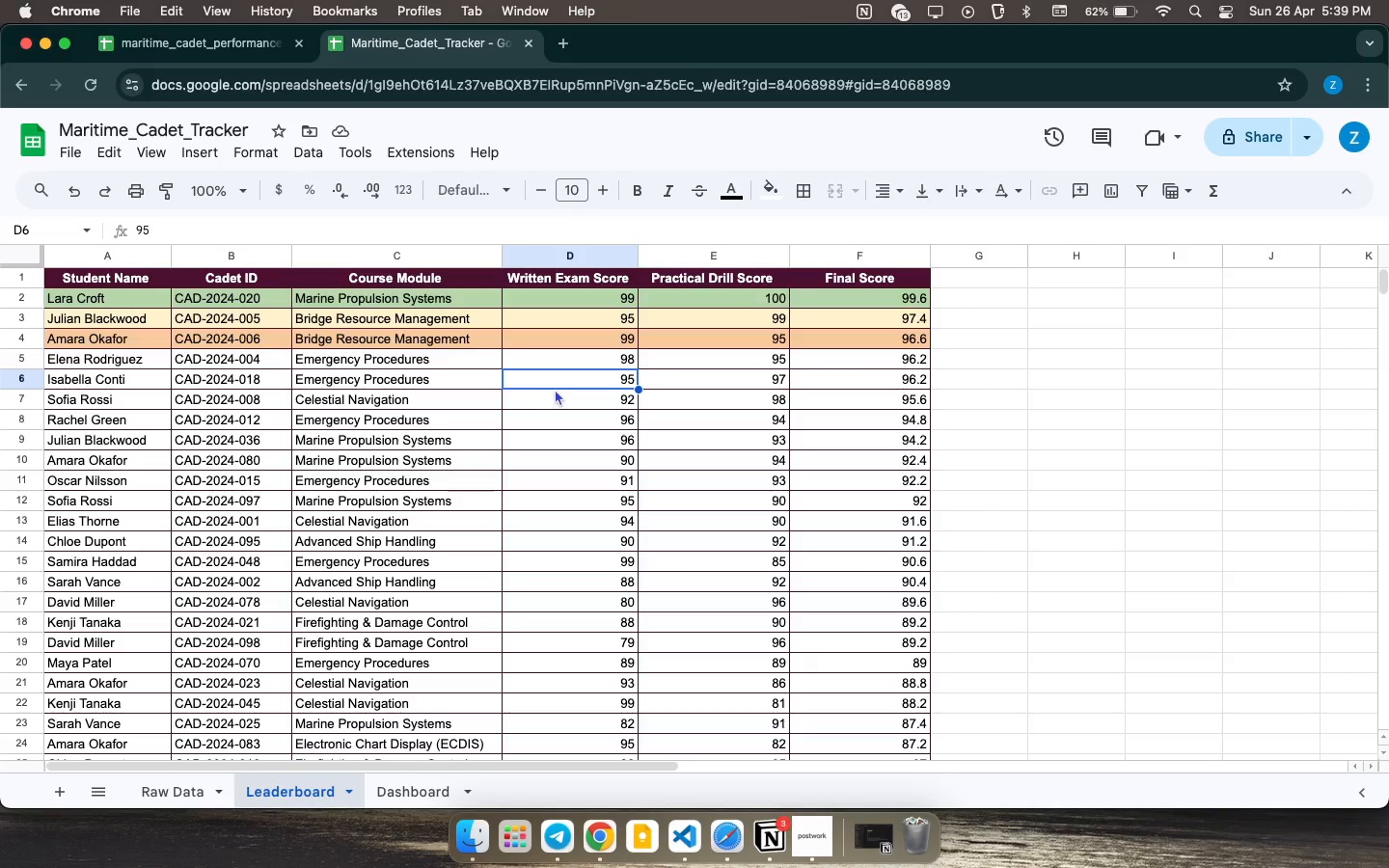 
left_click([109, 380])
 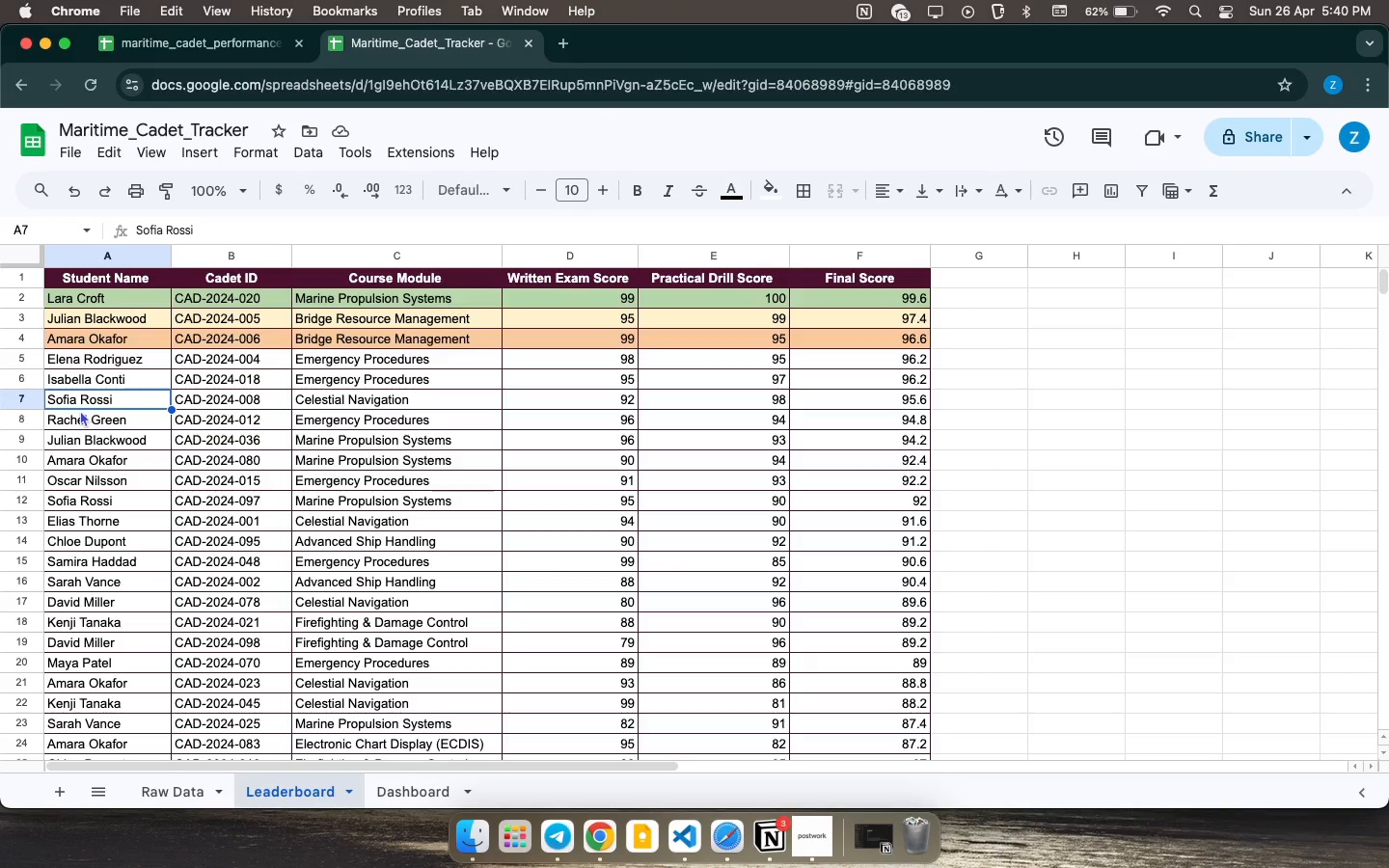 
wait(18.62)
 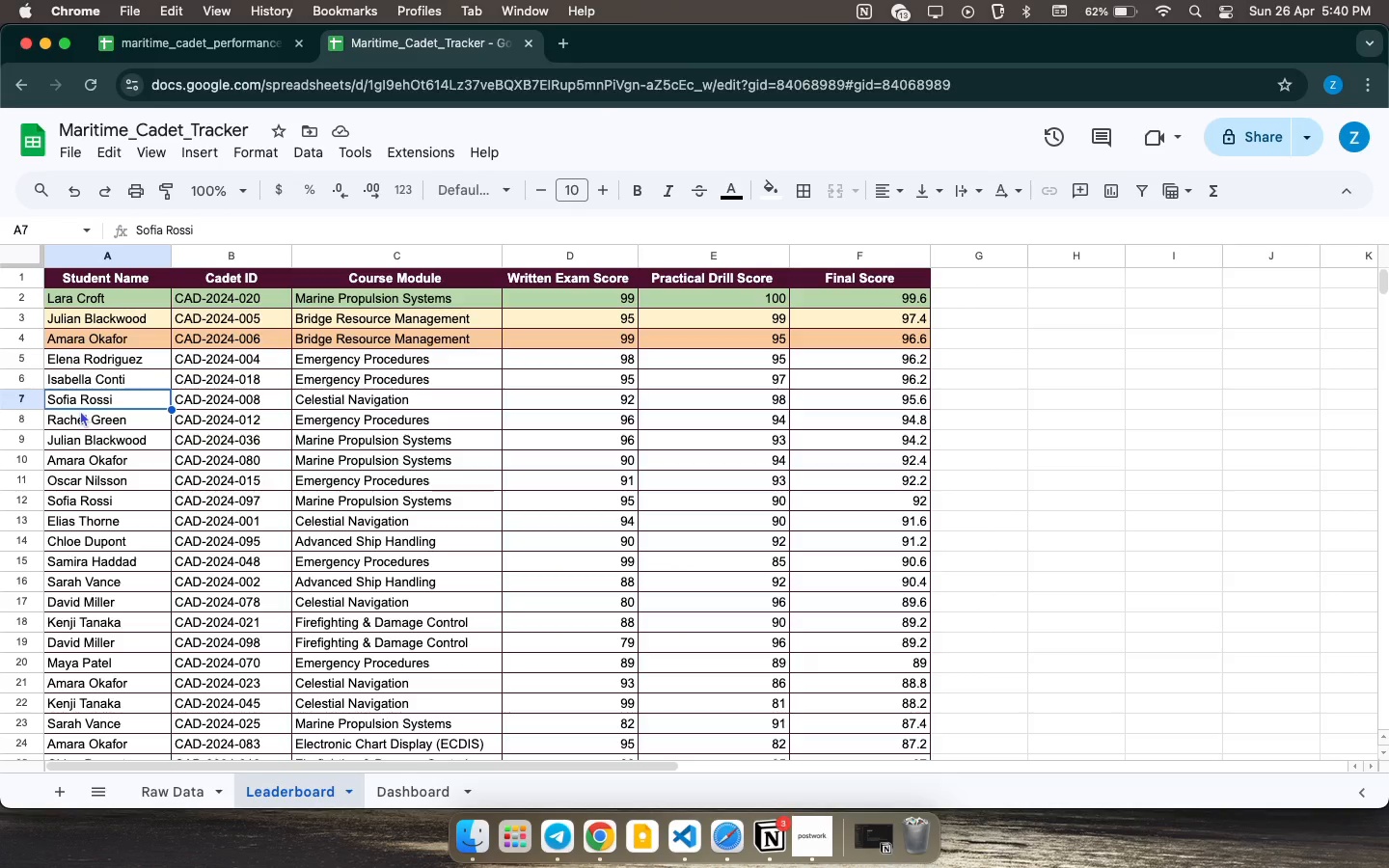 
left_click([265, 485])
 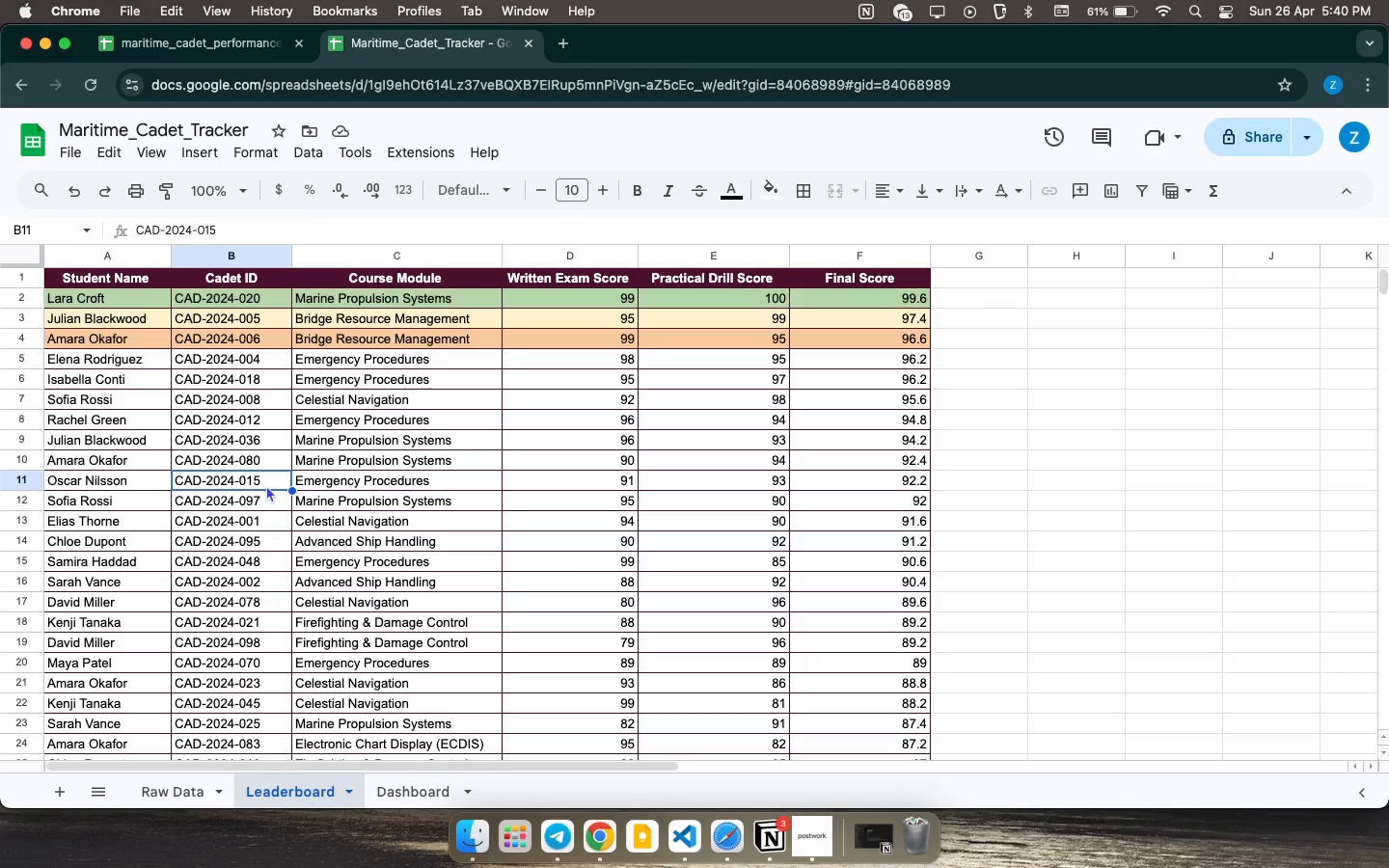 
wait(28.97)
 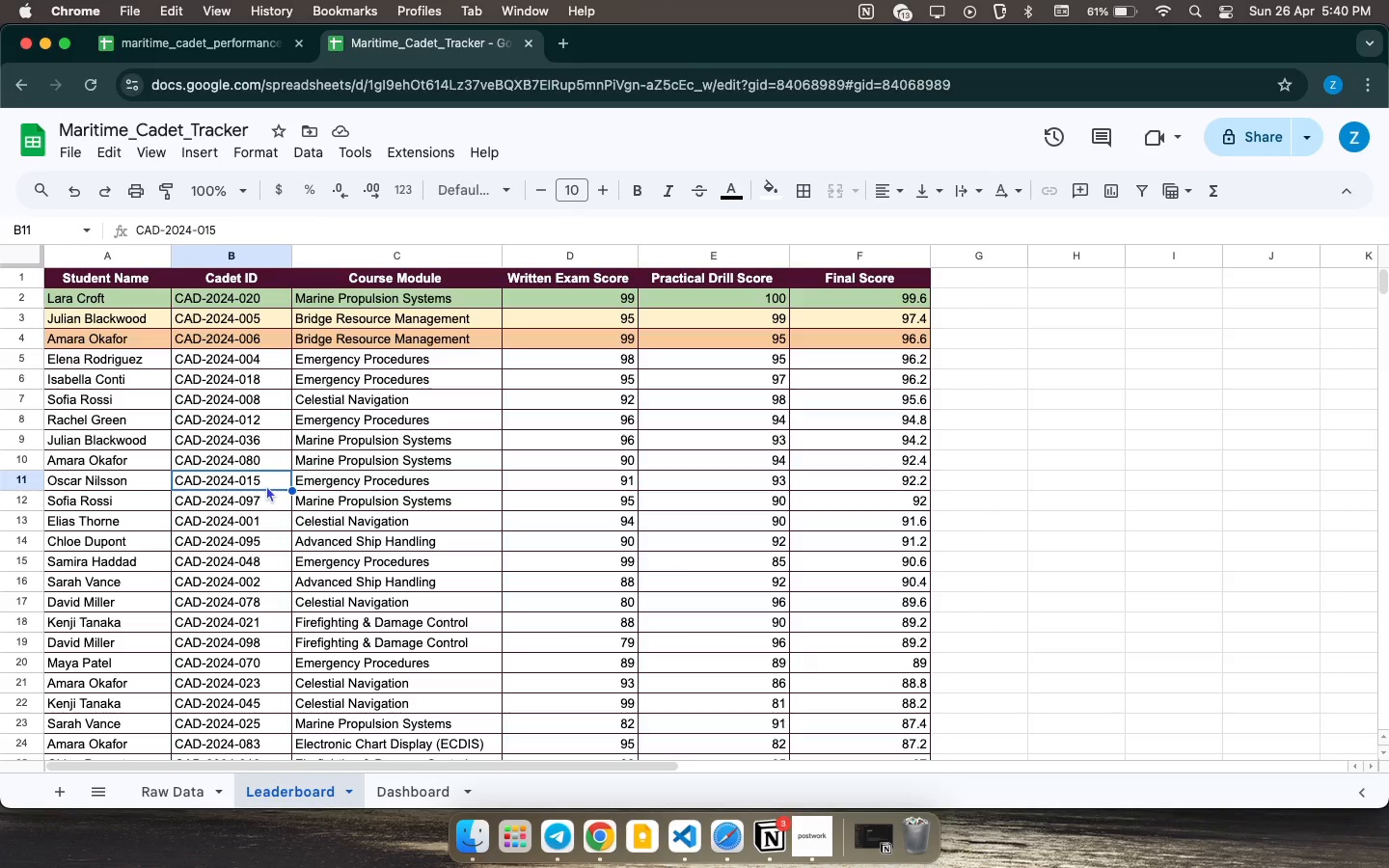 
left_click([475, 398])
 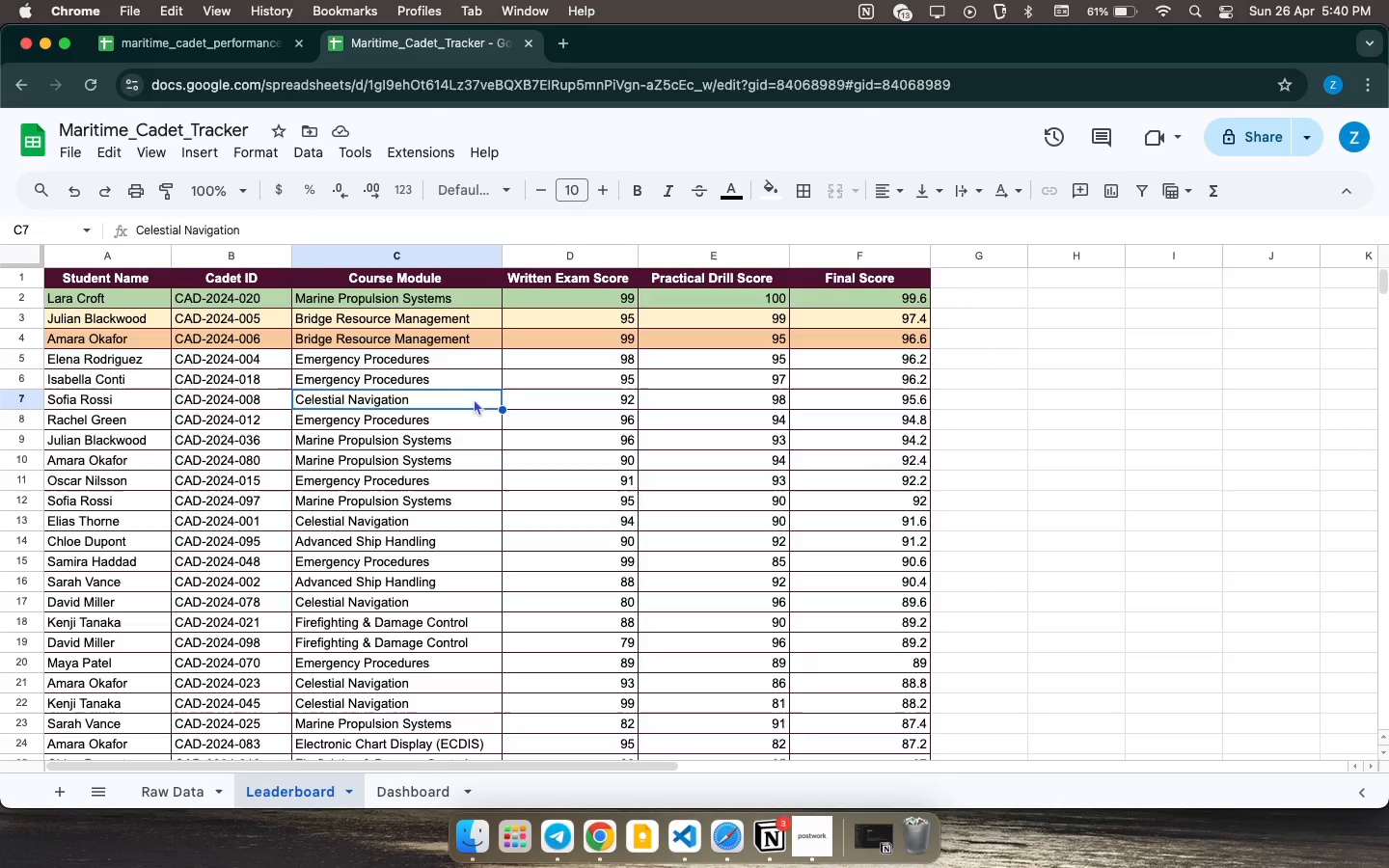 
wait(9.48)
 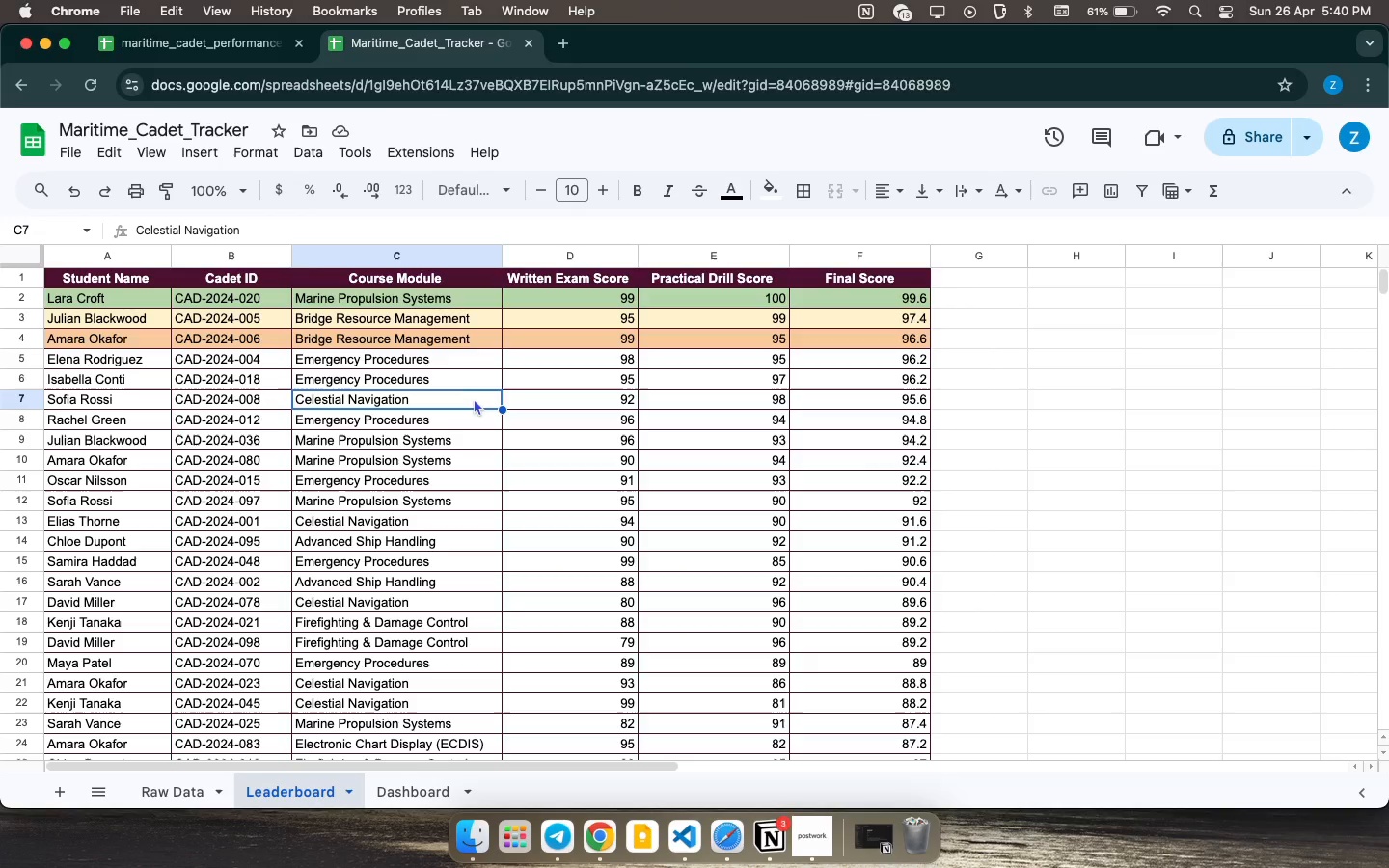 
double_click([471, 403])
 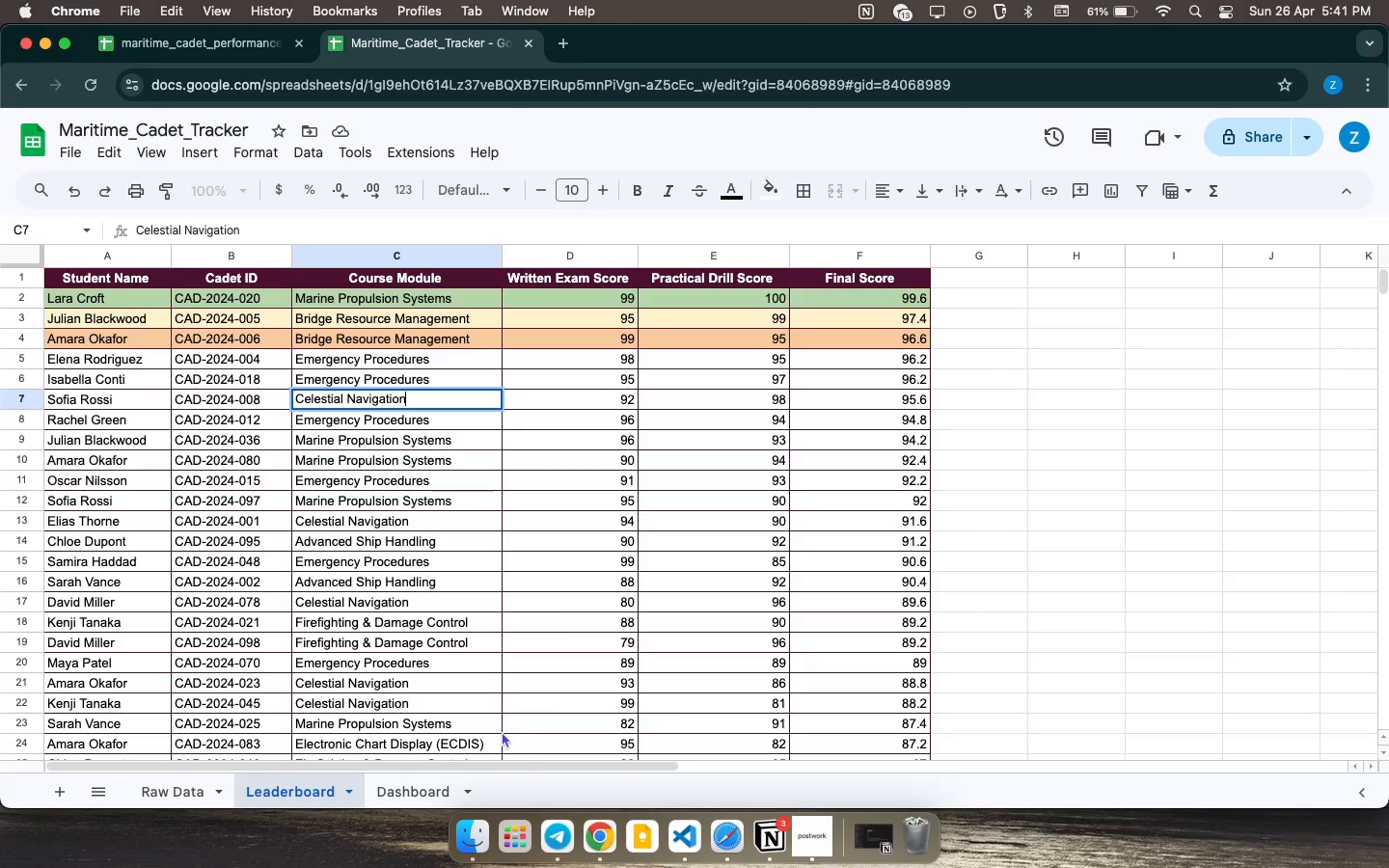 
wait(26.18)
 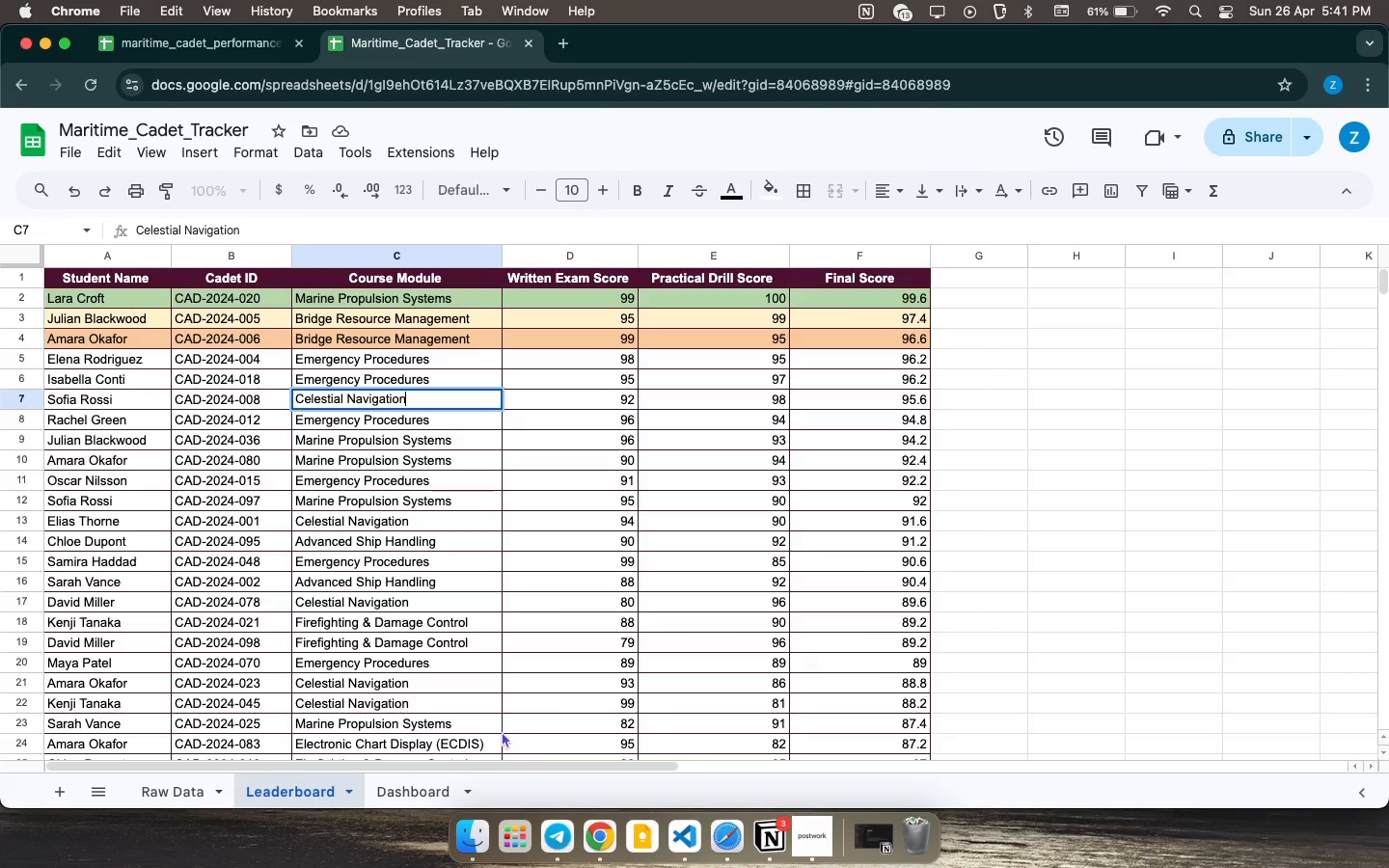 
mouse_move([501, 834])
 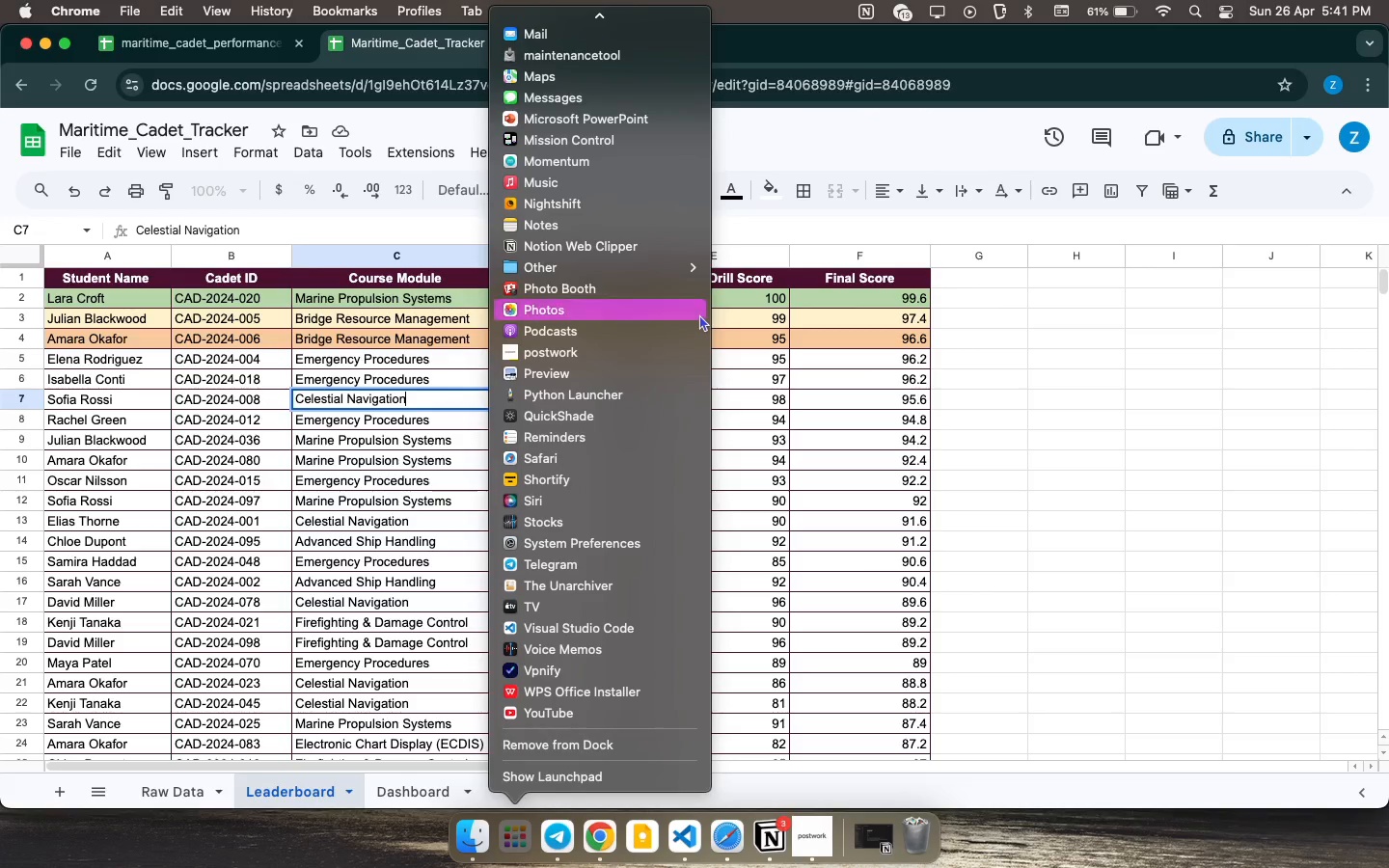 
left_click([699, 314])
 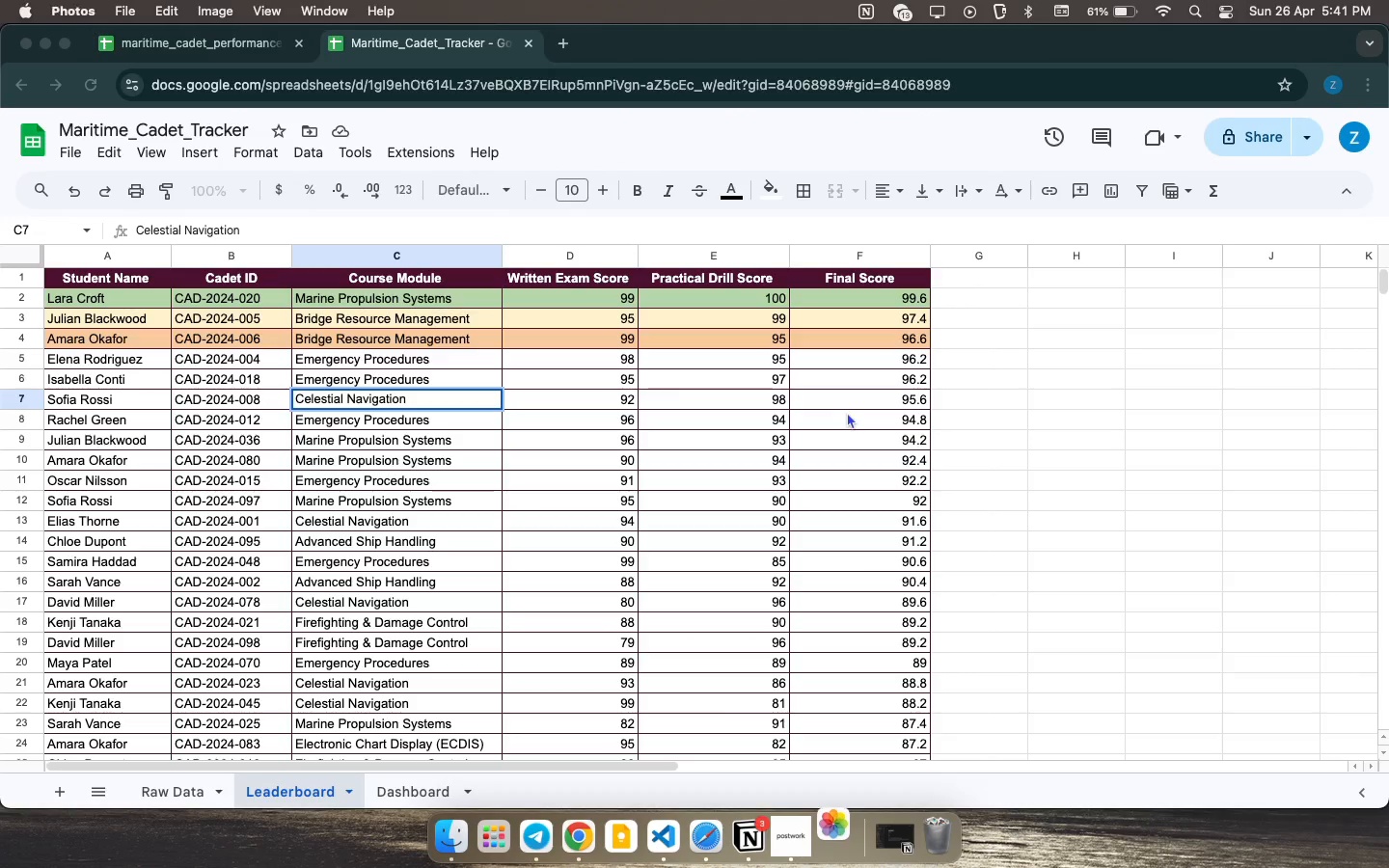 
left_click([824, 399])
 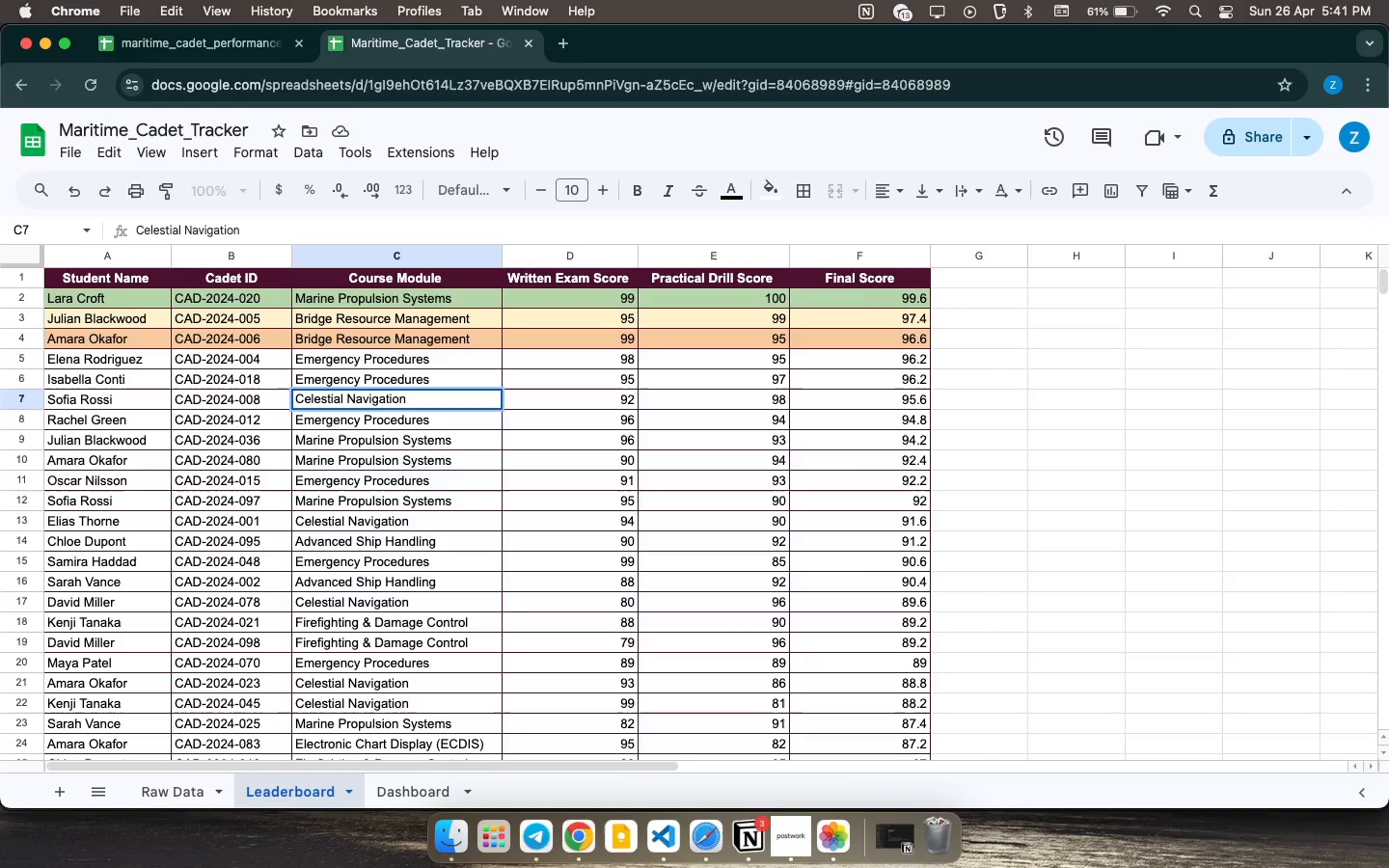 
right_click([830, 841])
 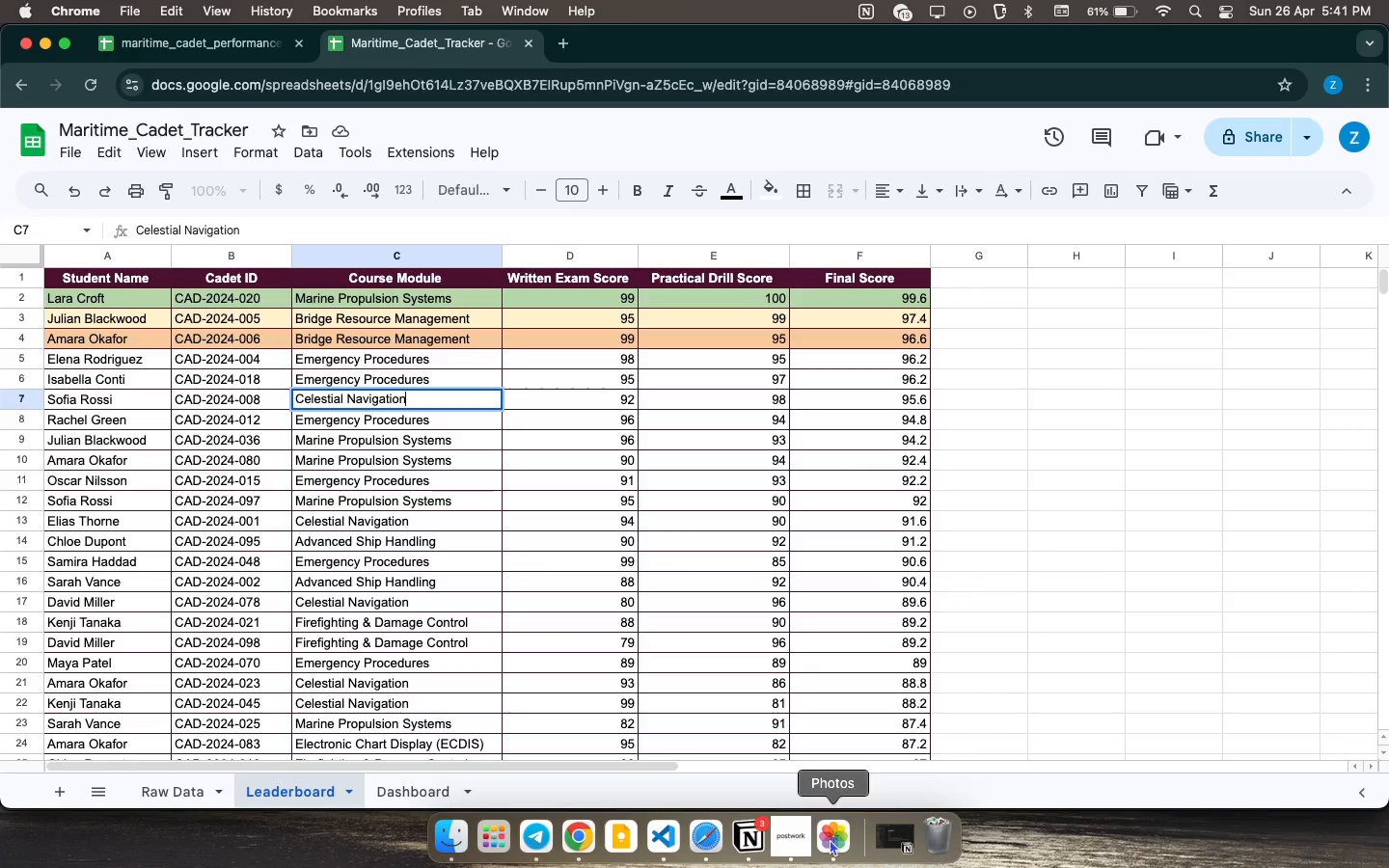 
mouse_move([831, 822])
 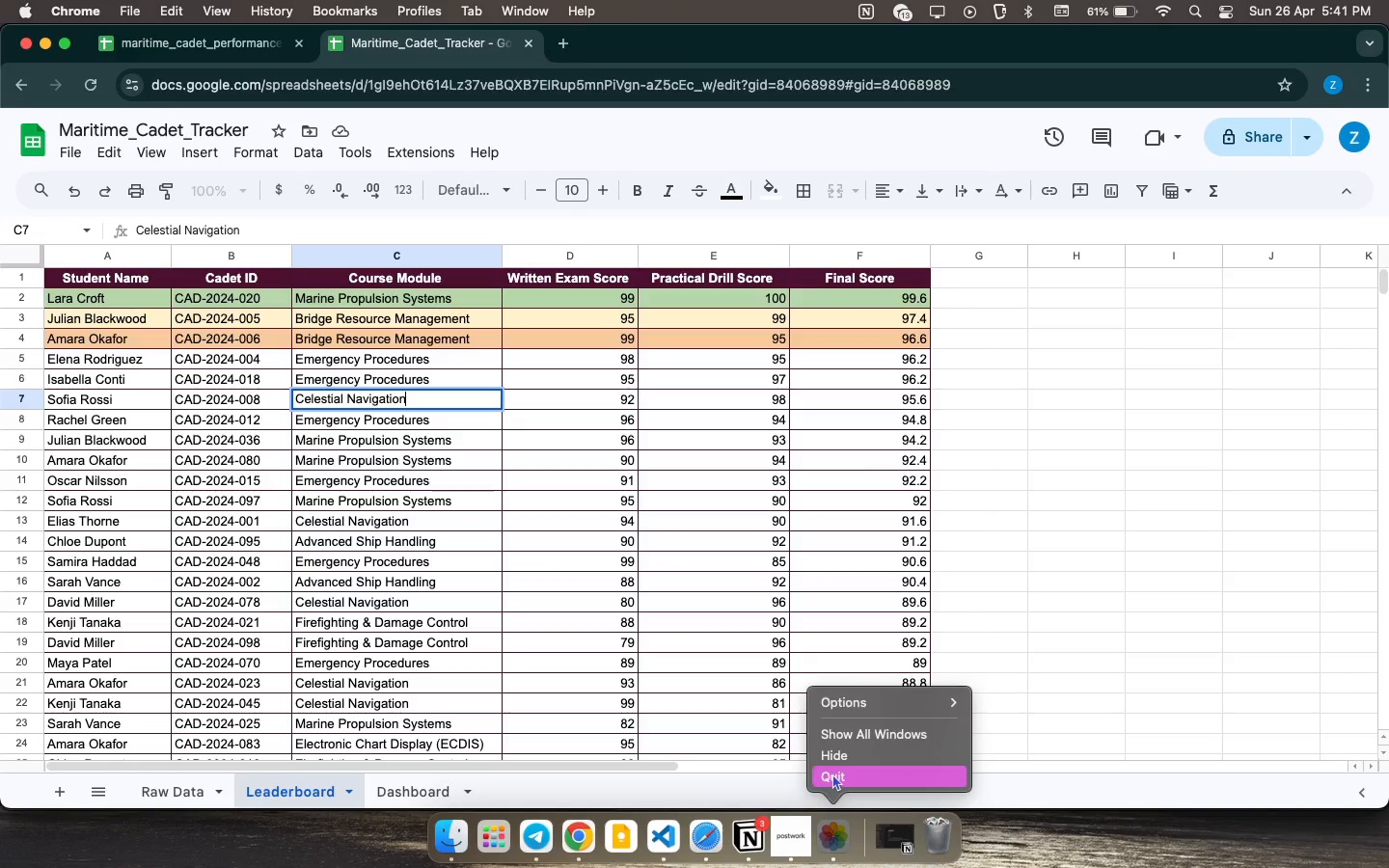 
left_click([832, 774])
 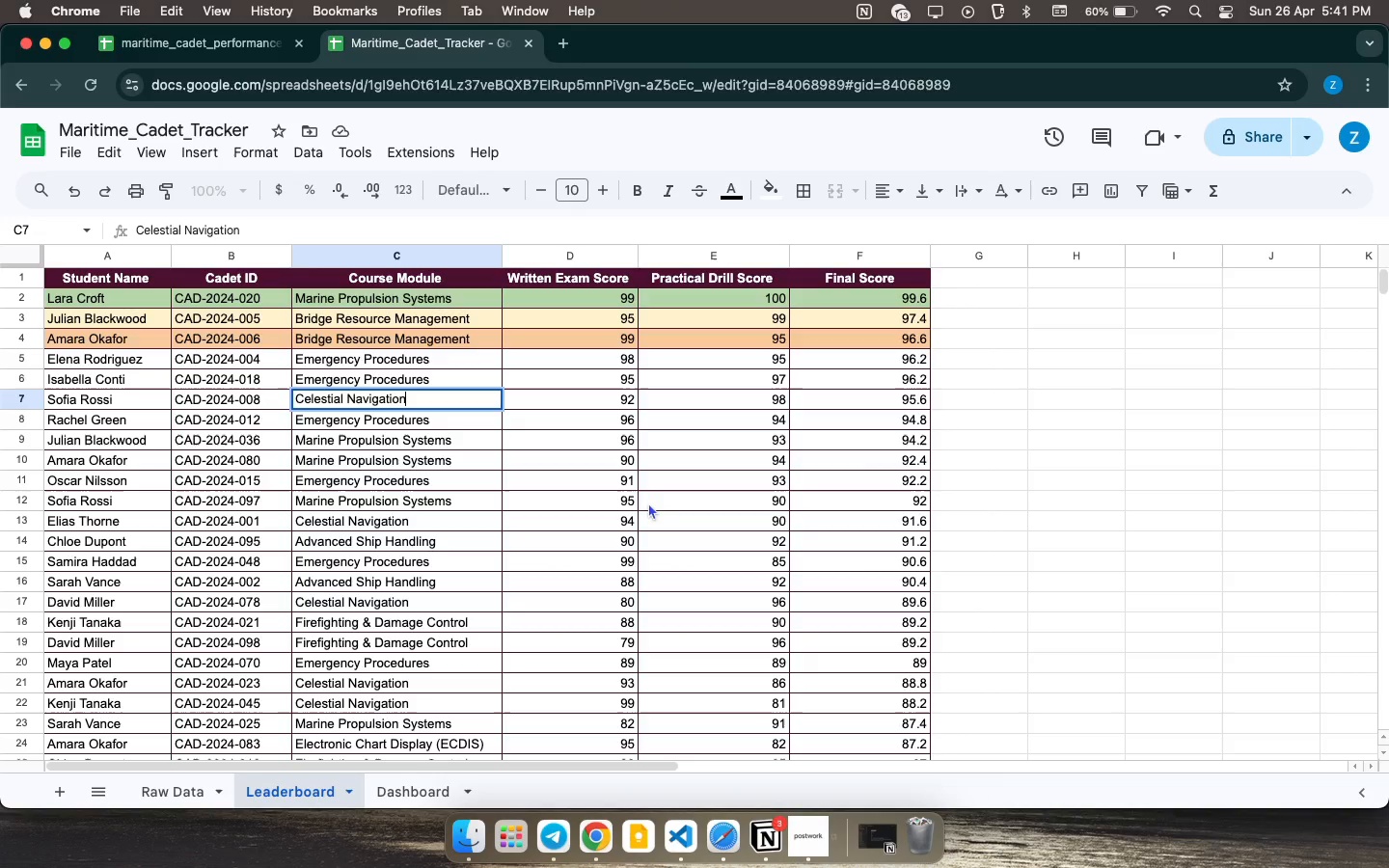 
left_click([648, 502])
 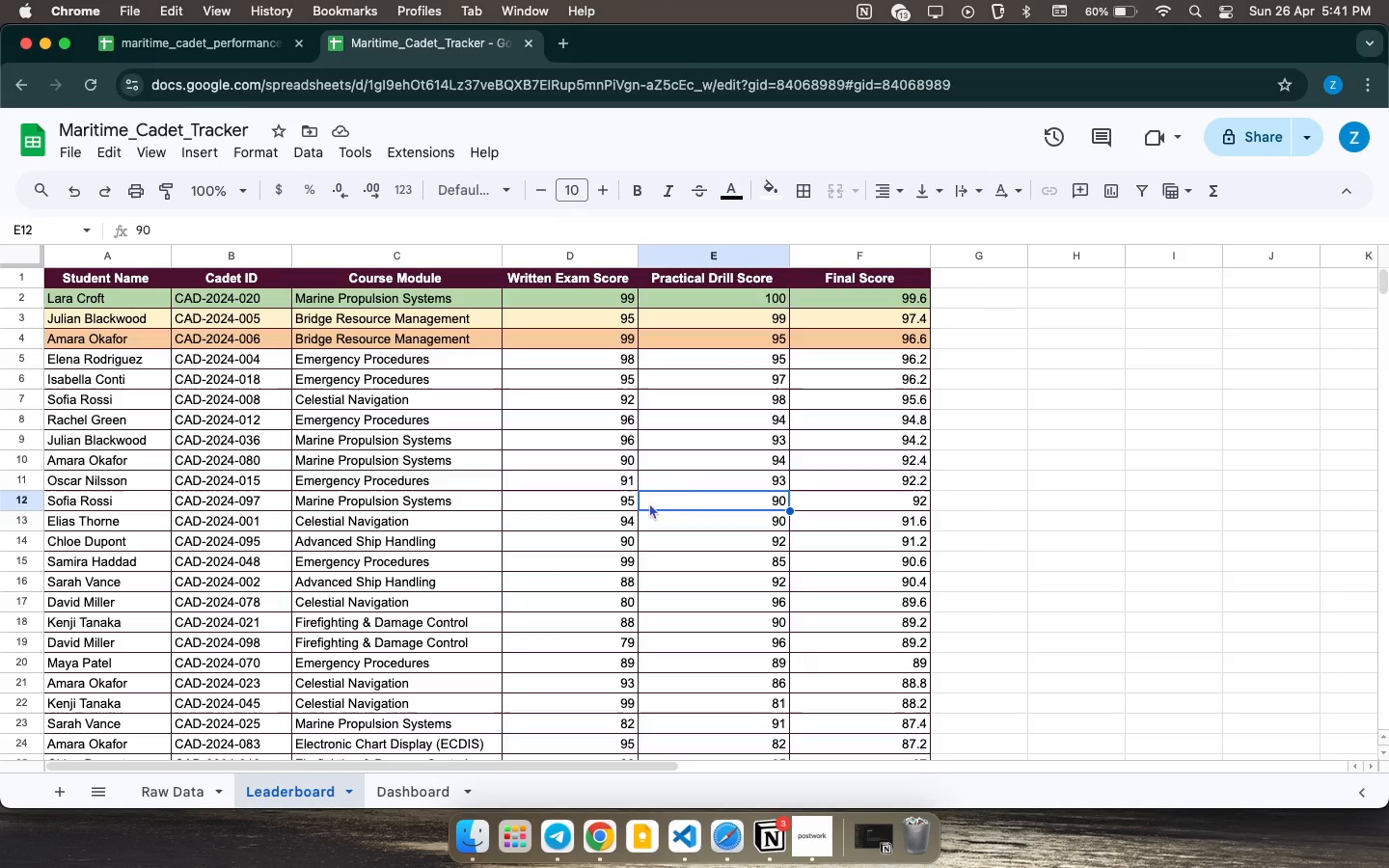 
wait(23.78)
 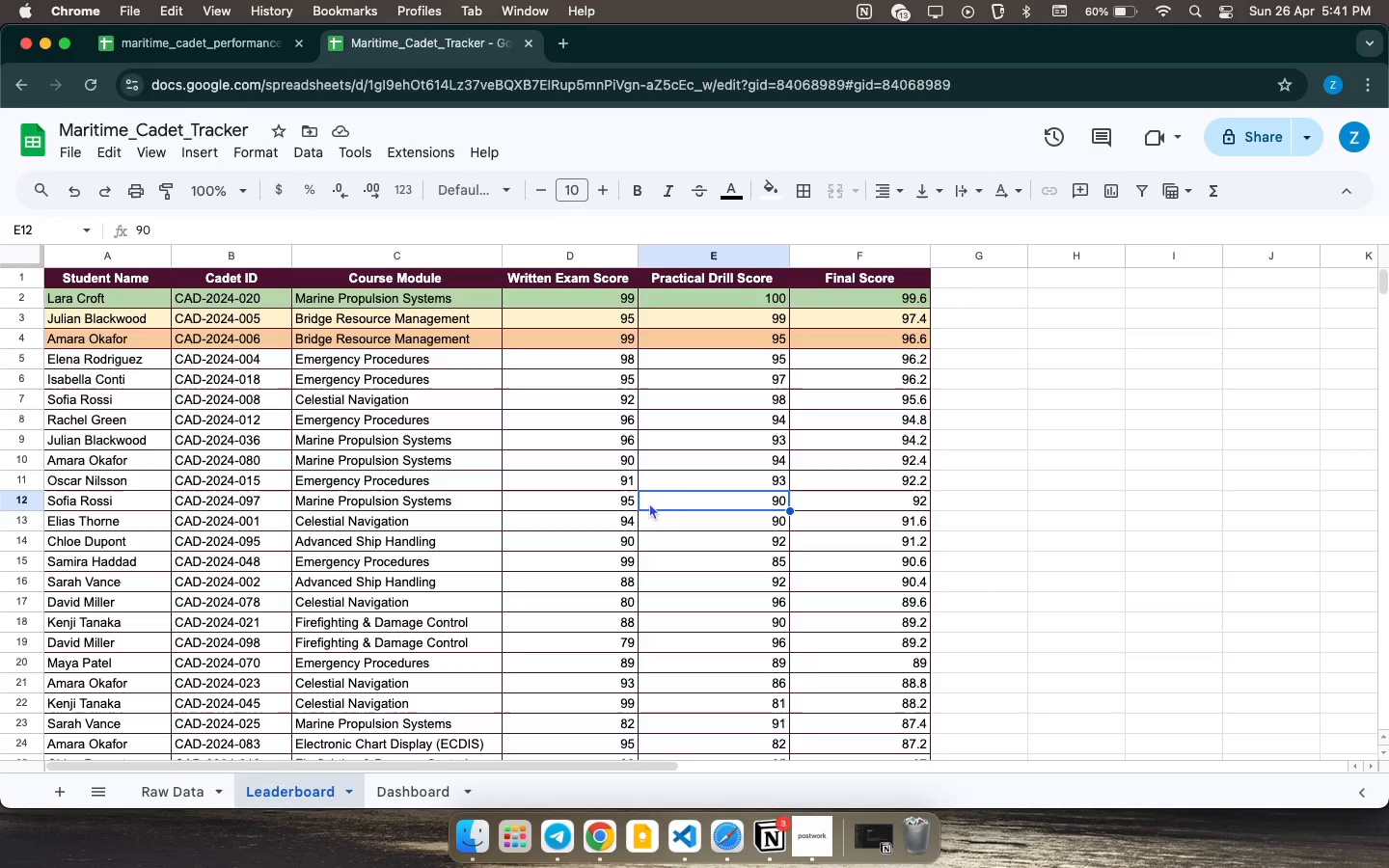 
left_click([692, 371])
 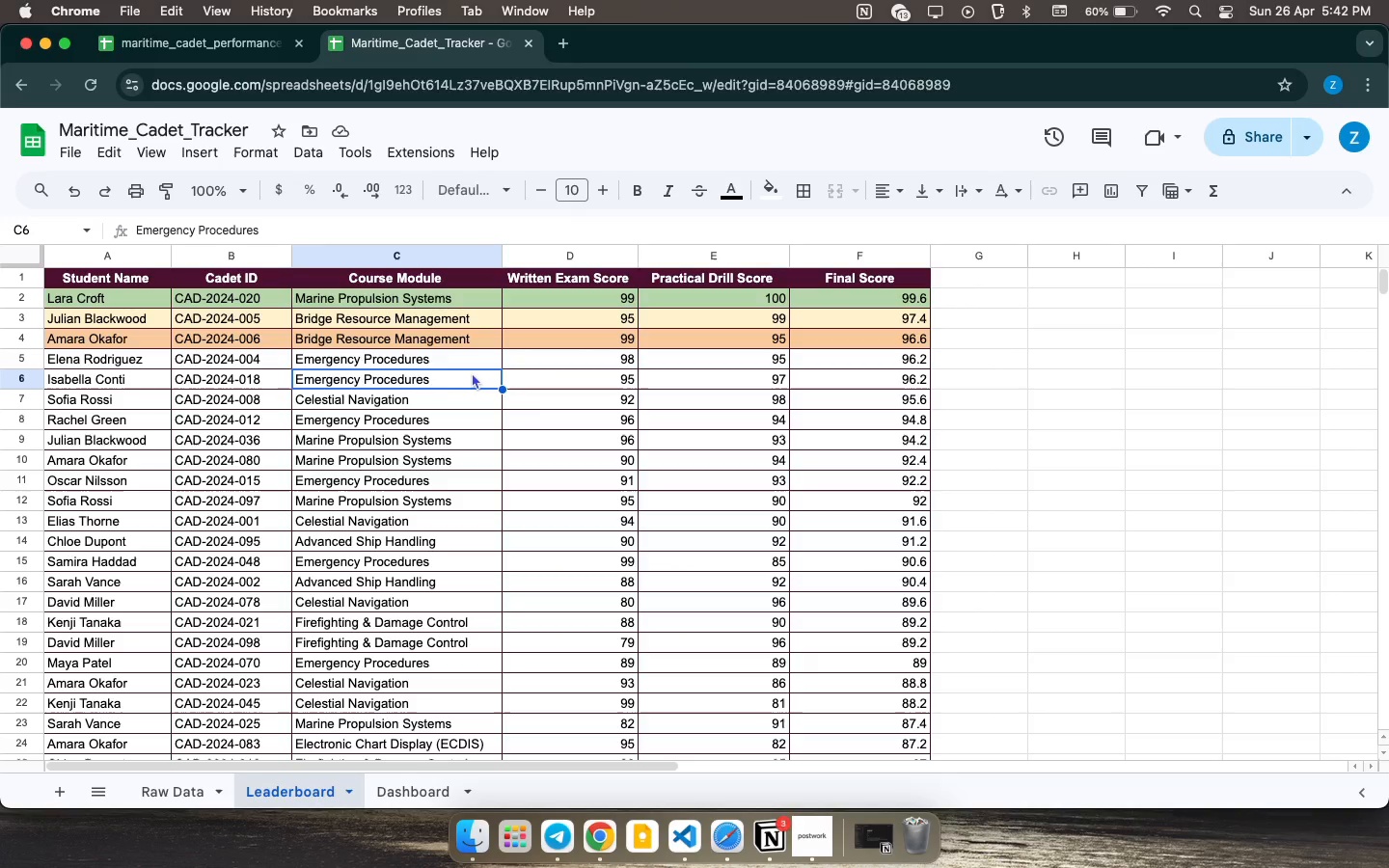 
wait(39.99)
 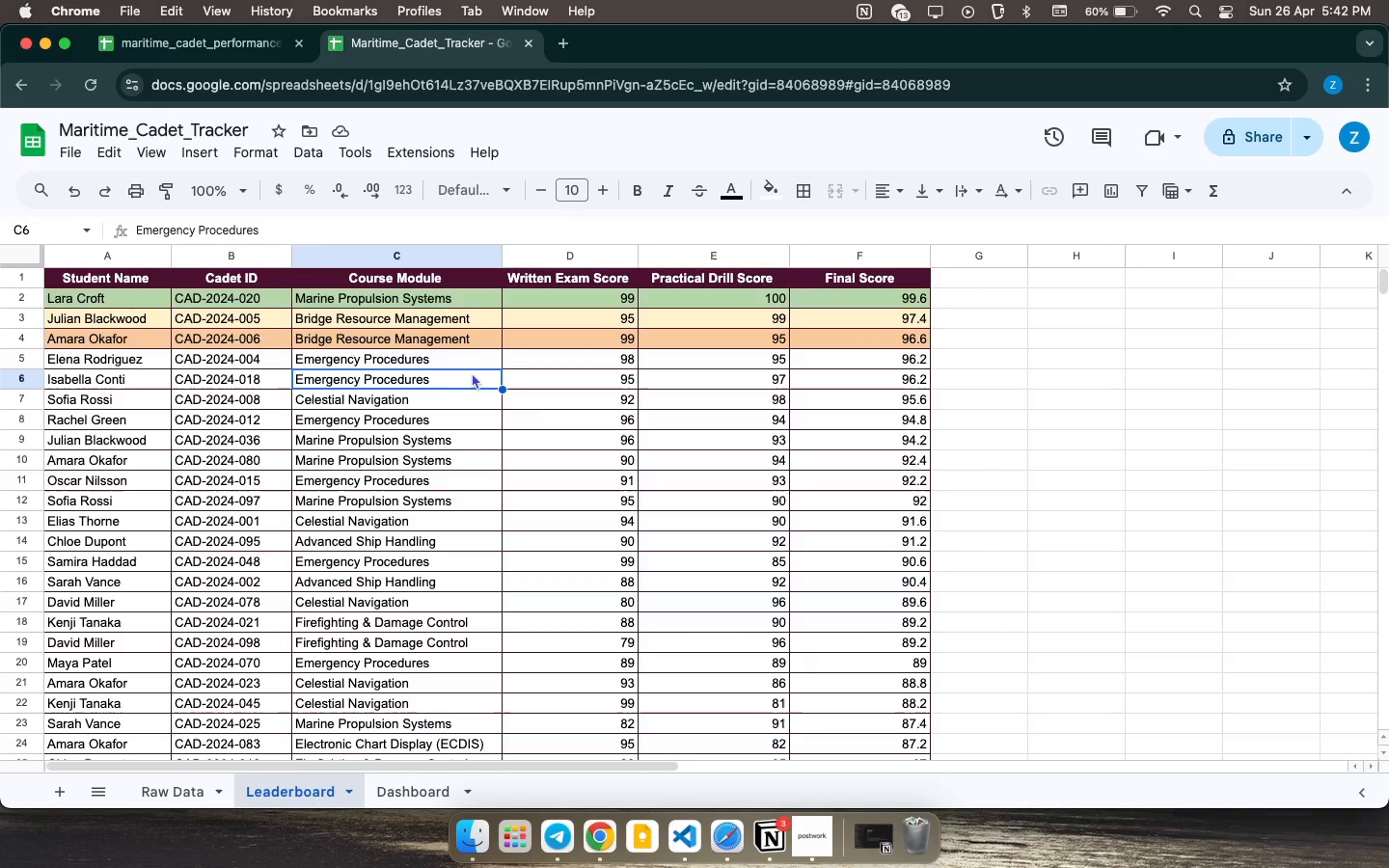 
left_click([210, 337])
 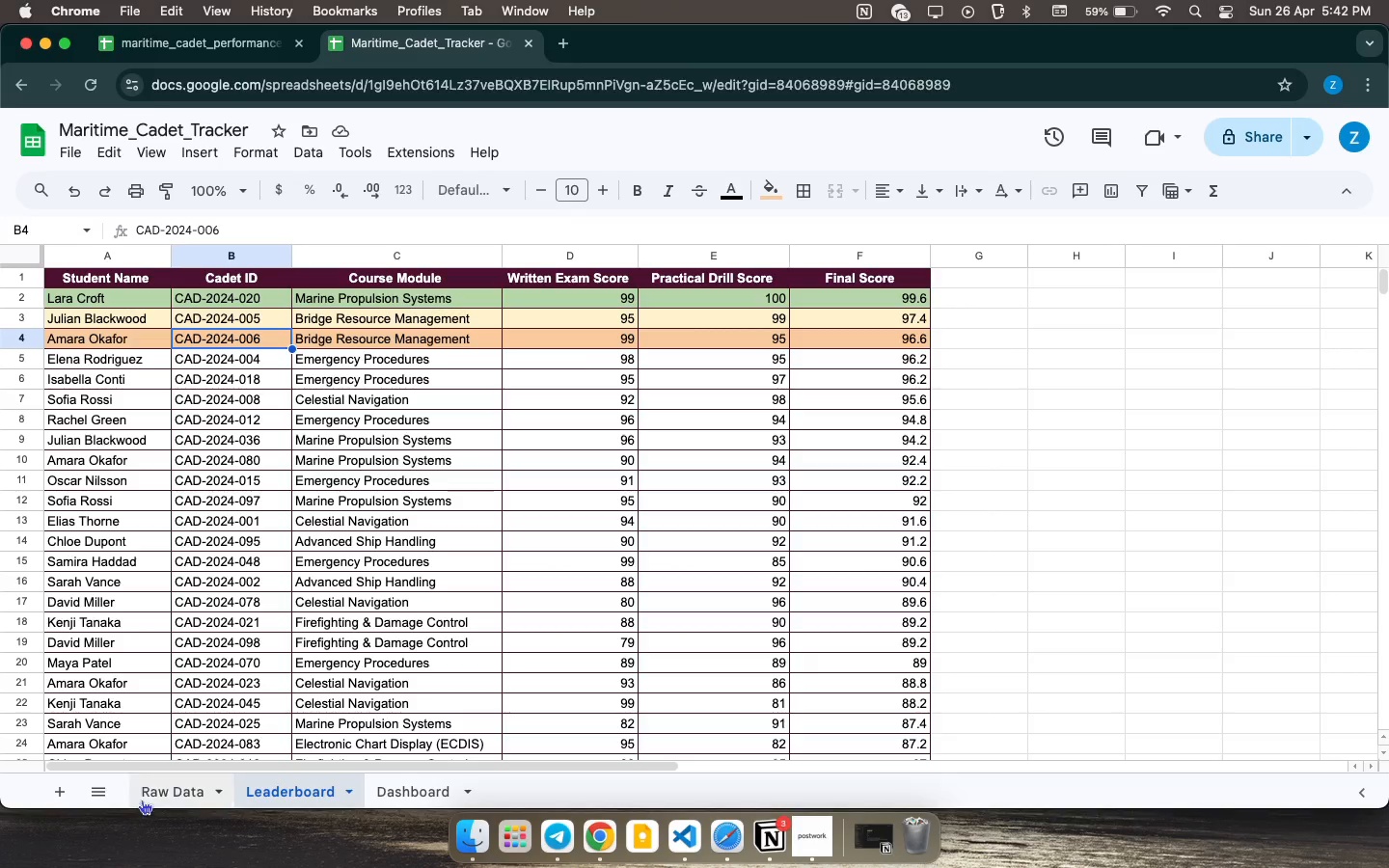 
left_click([151, 799])
 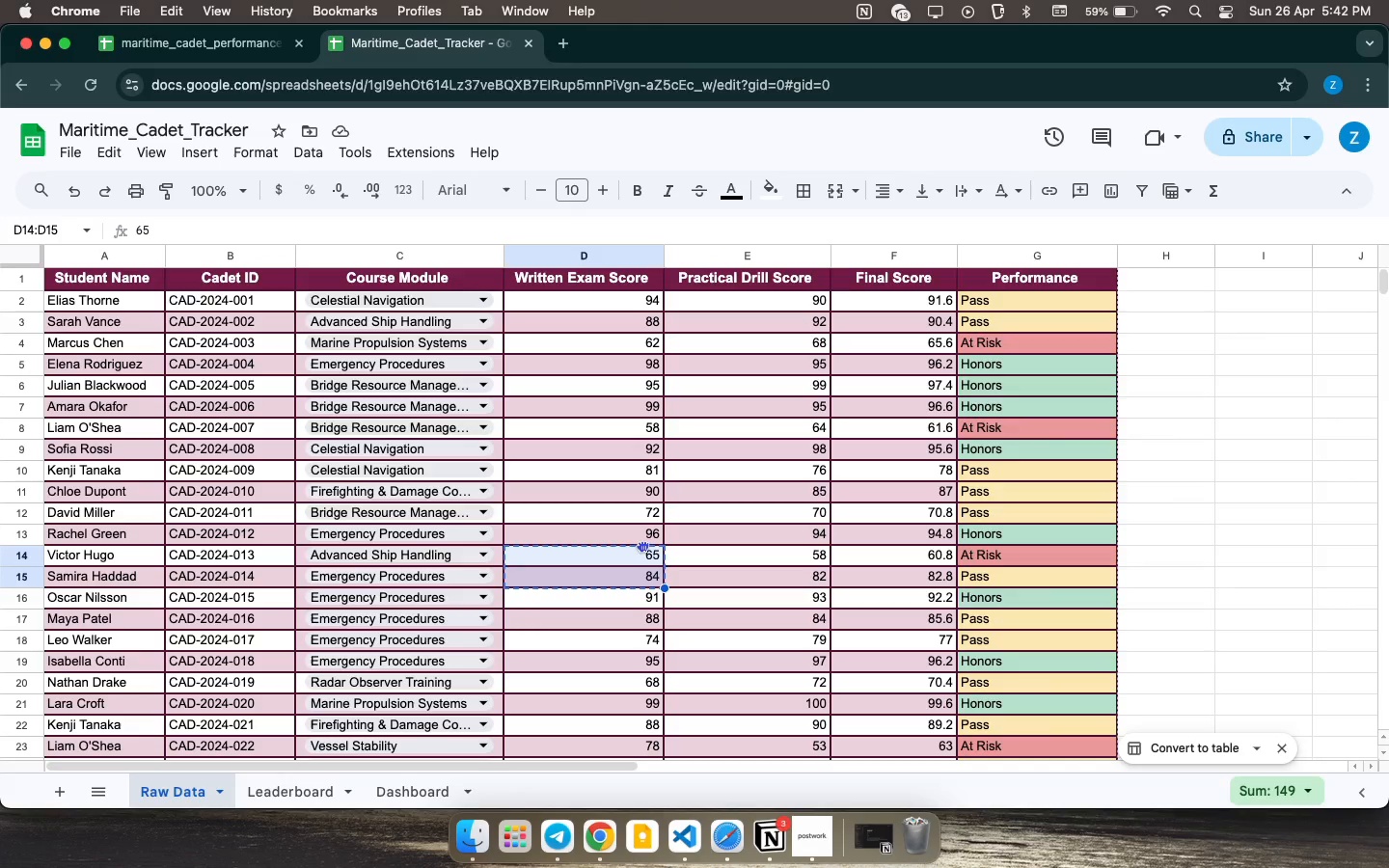 
left_click([641, 545])
 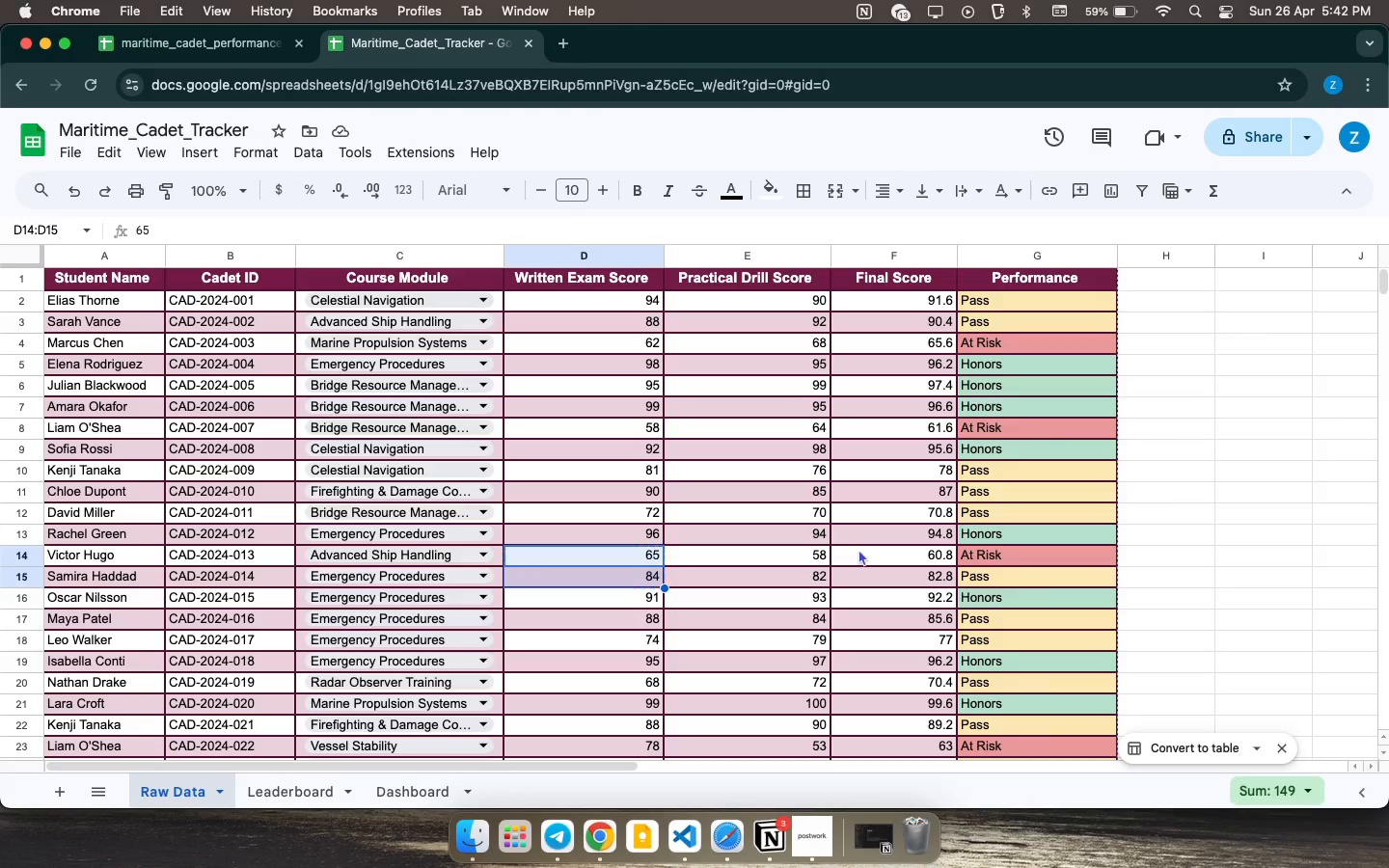 
left_click([858, 549])
 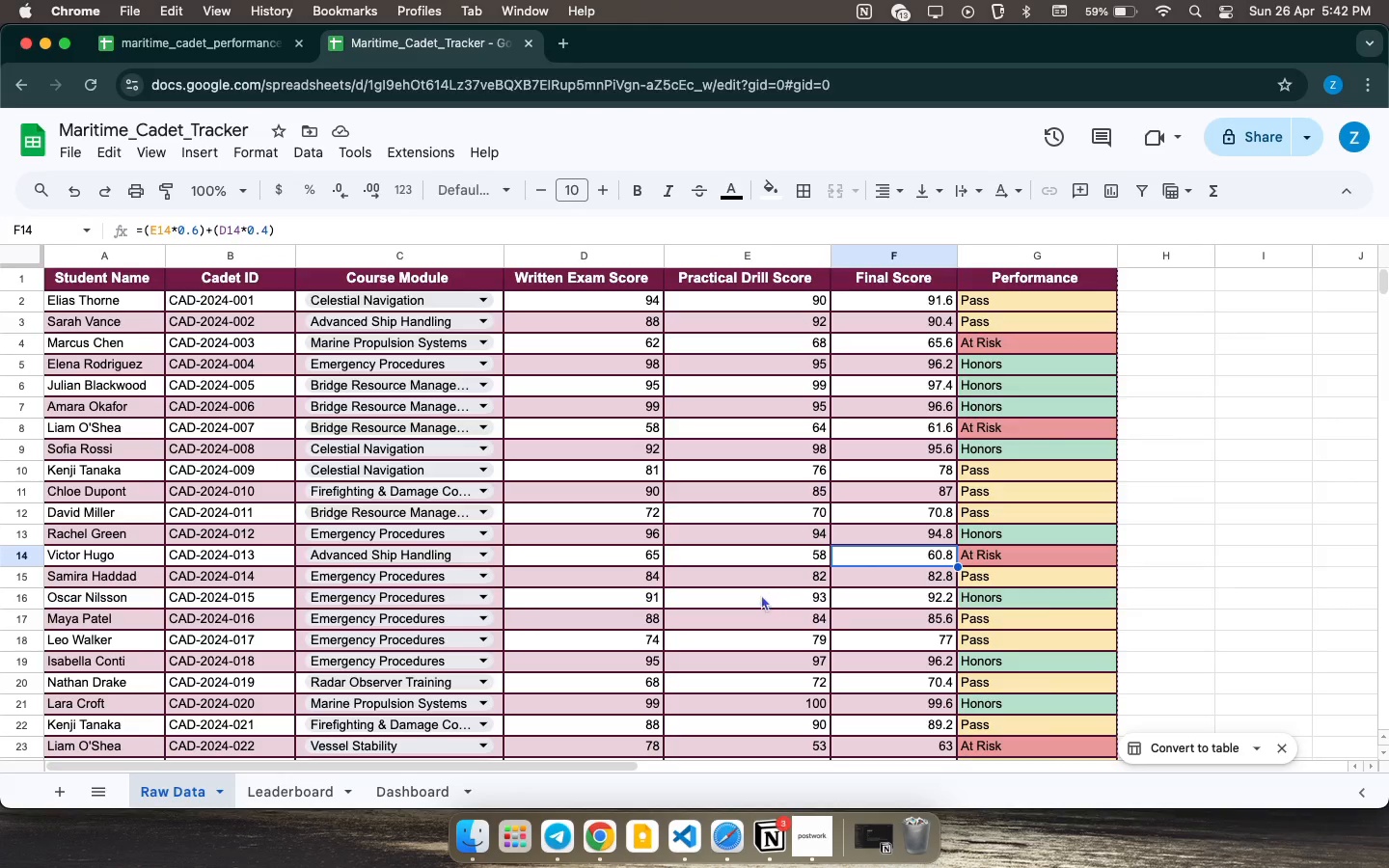 
scroll: coordinate [760, 595], scroll_direction: up, amount: 23.0
 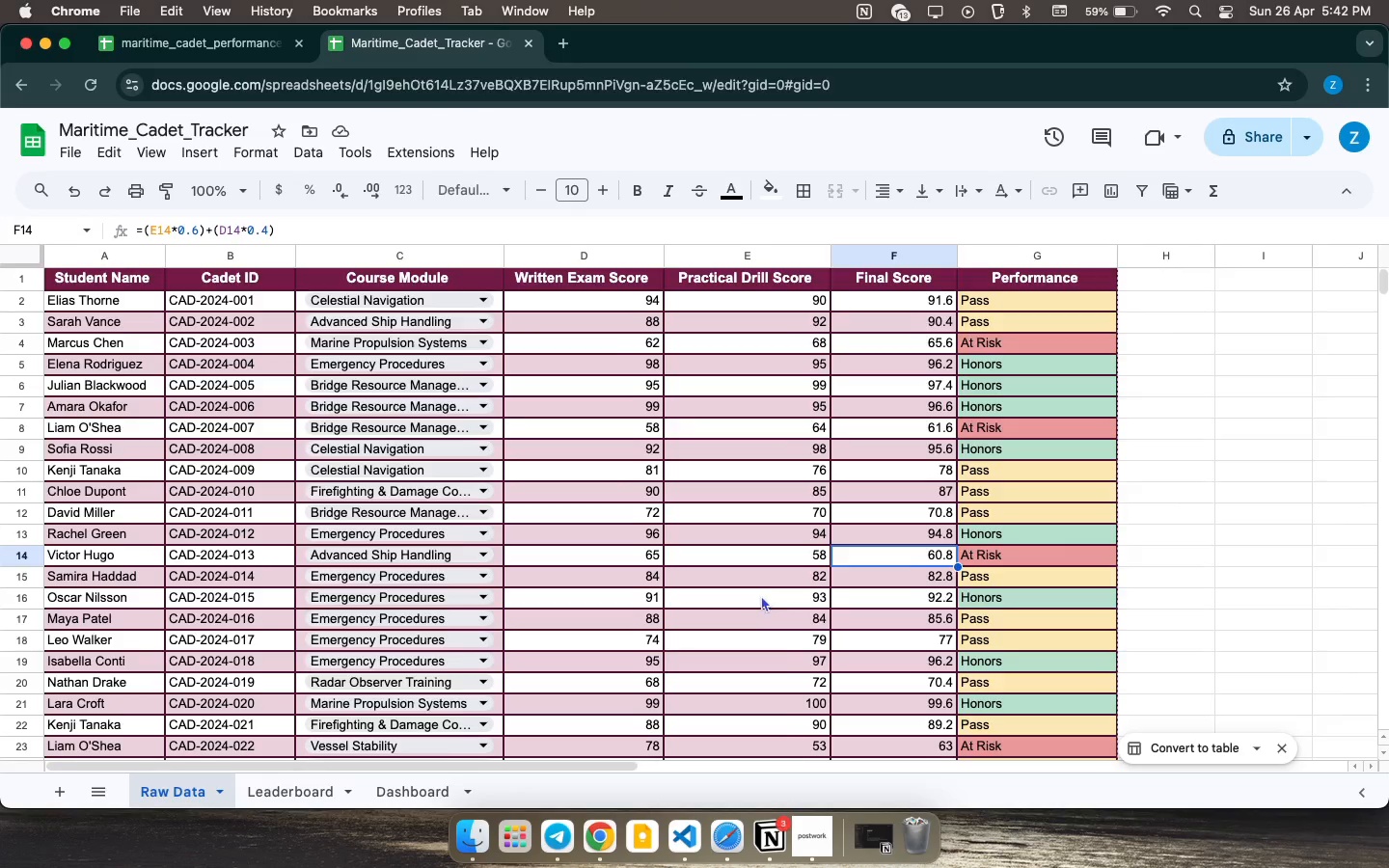 
scroll: coordinate [761, 595], scroll_direction: down, amount: 21.0
 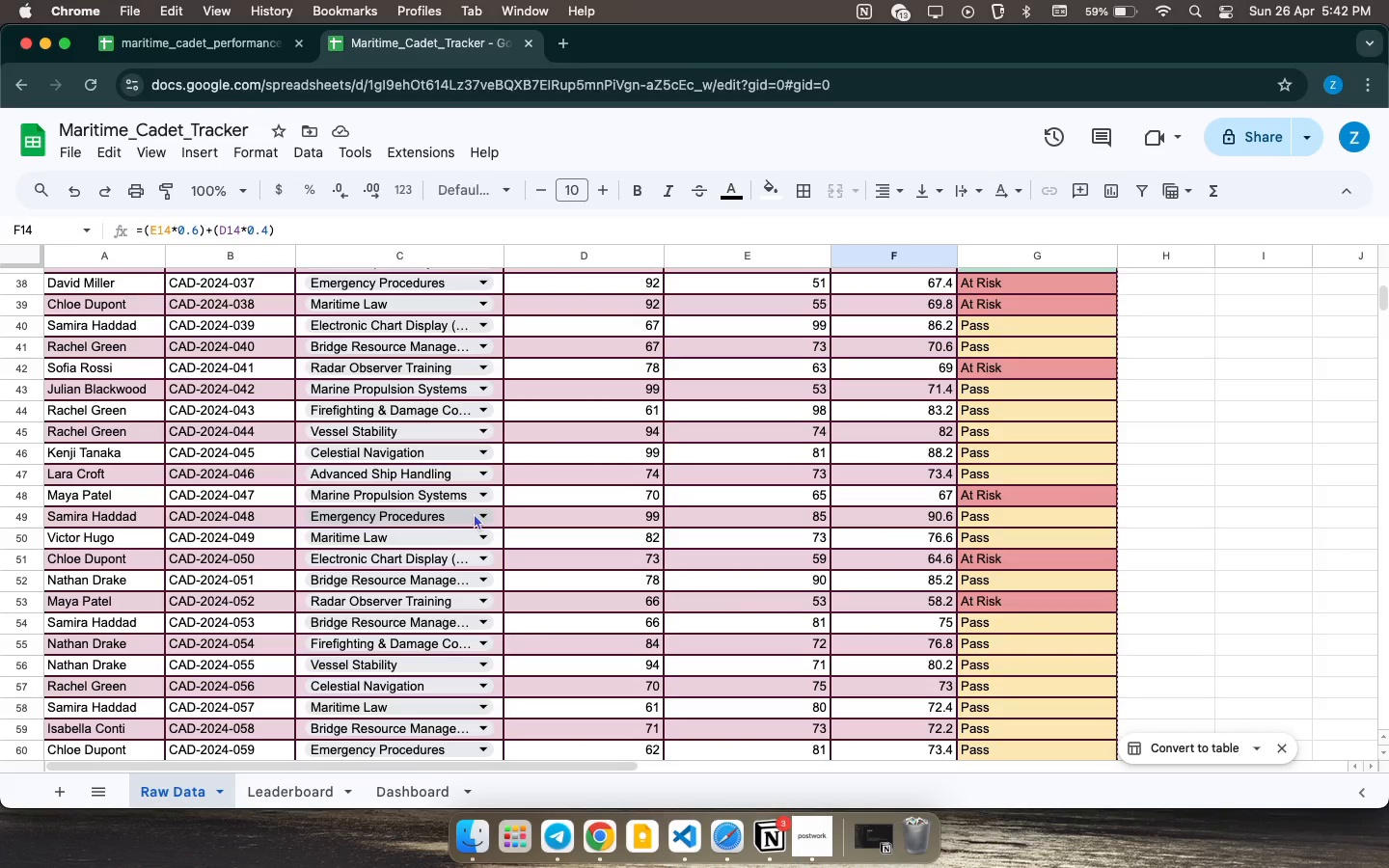 
left_click([474, 513])
 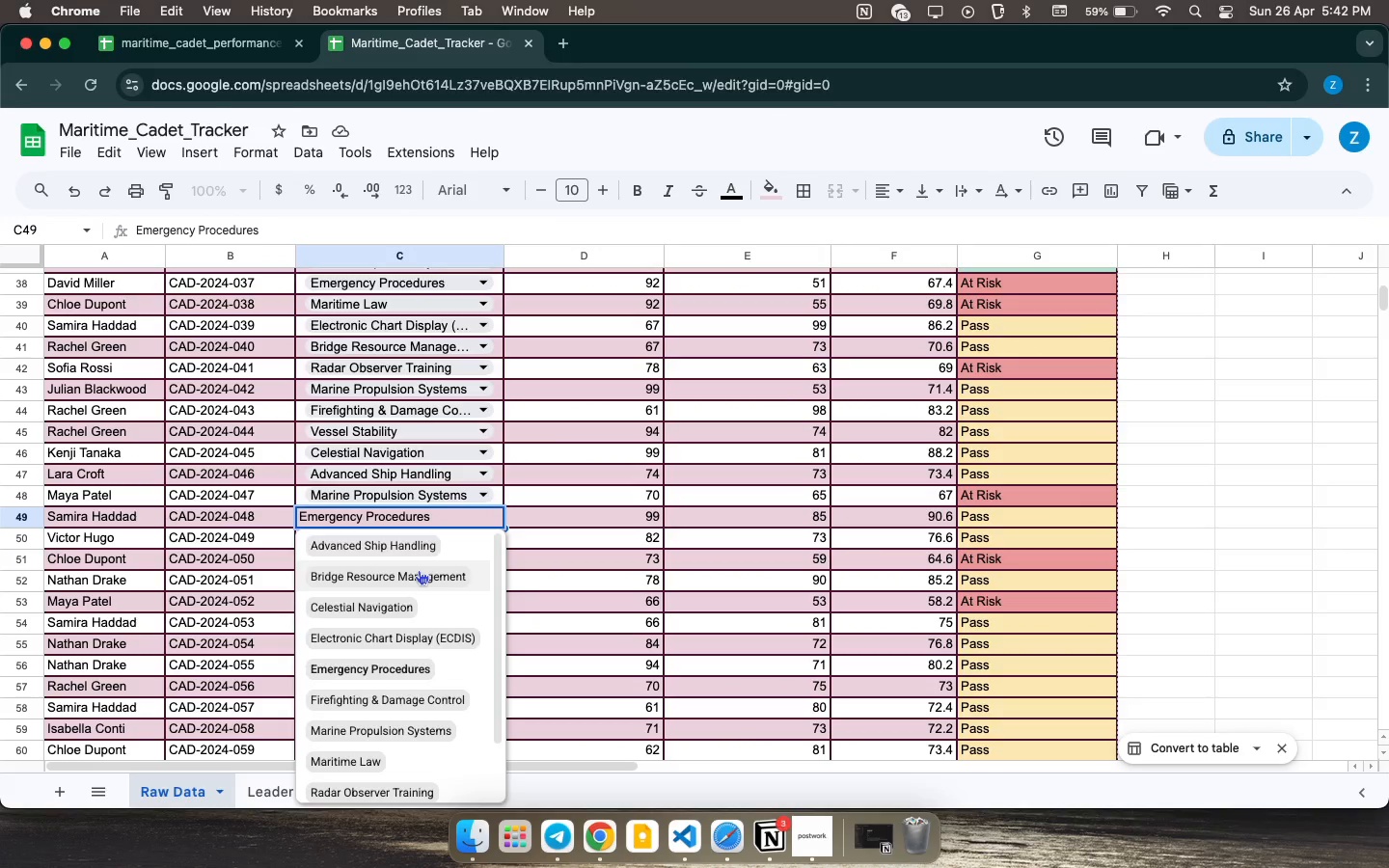 
left_click([419, 570])
 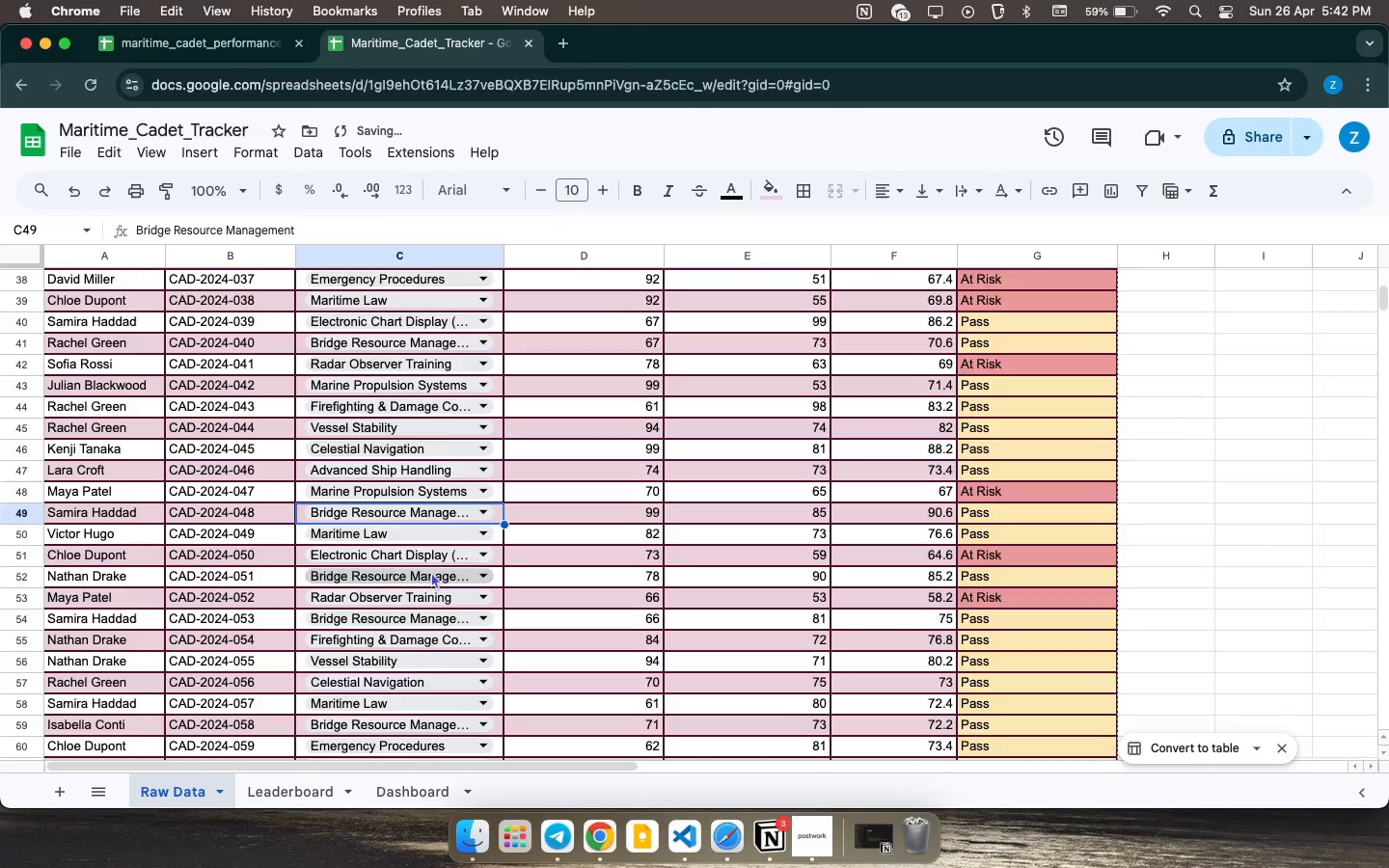 
left_click([489, 567])
 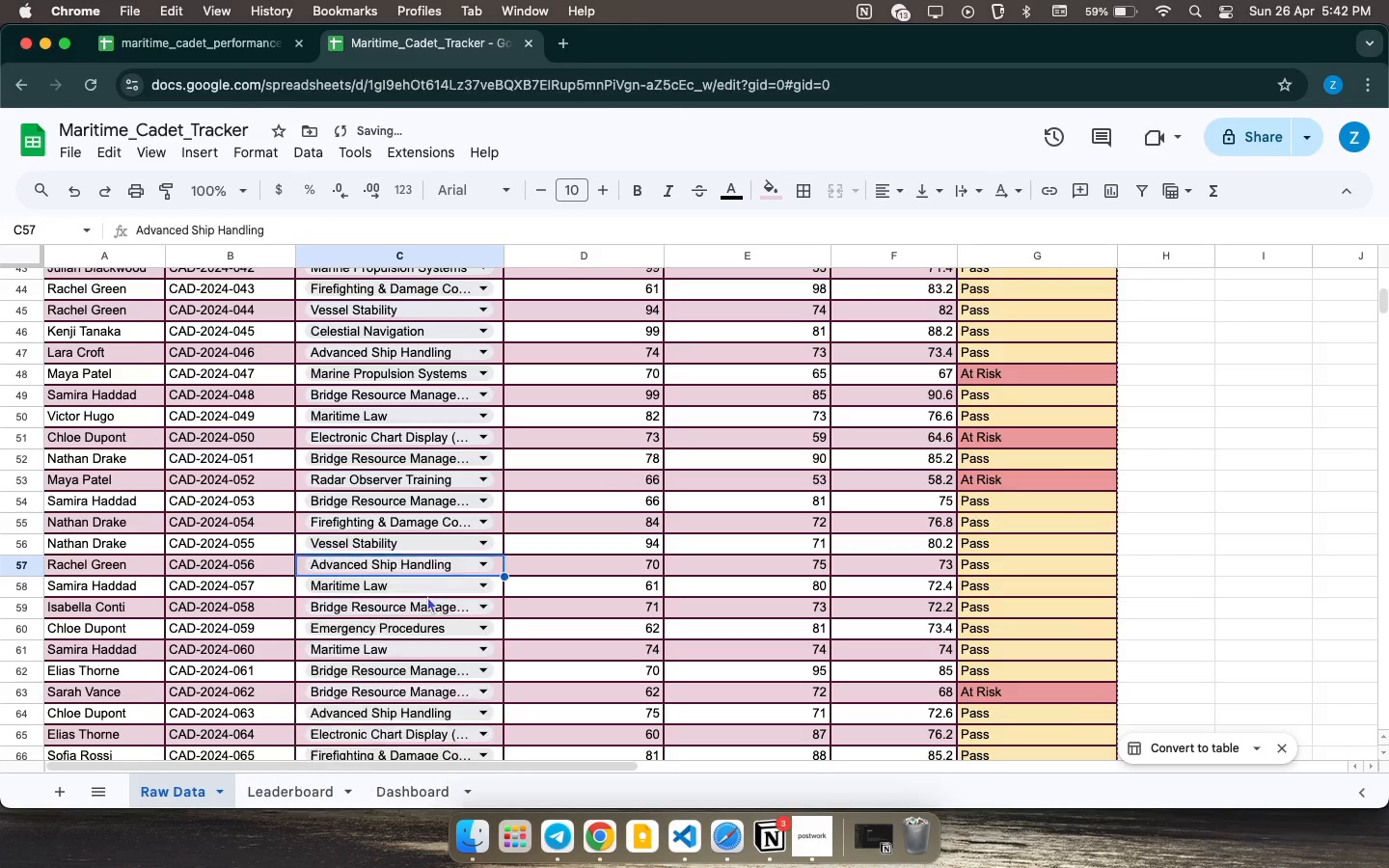 
scroll: coordinate [427, 596], scroll_direction: down, amount: 14.0
 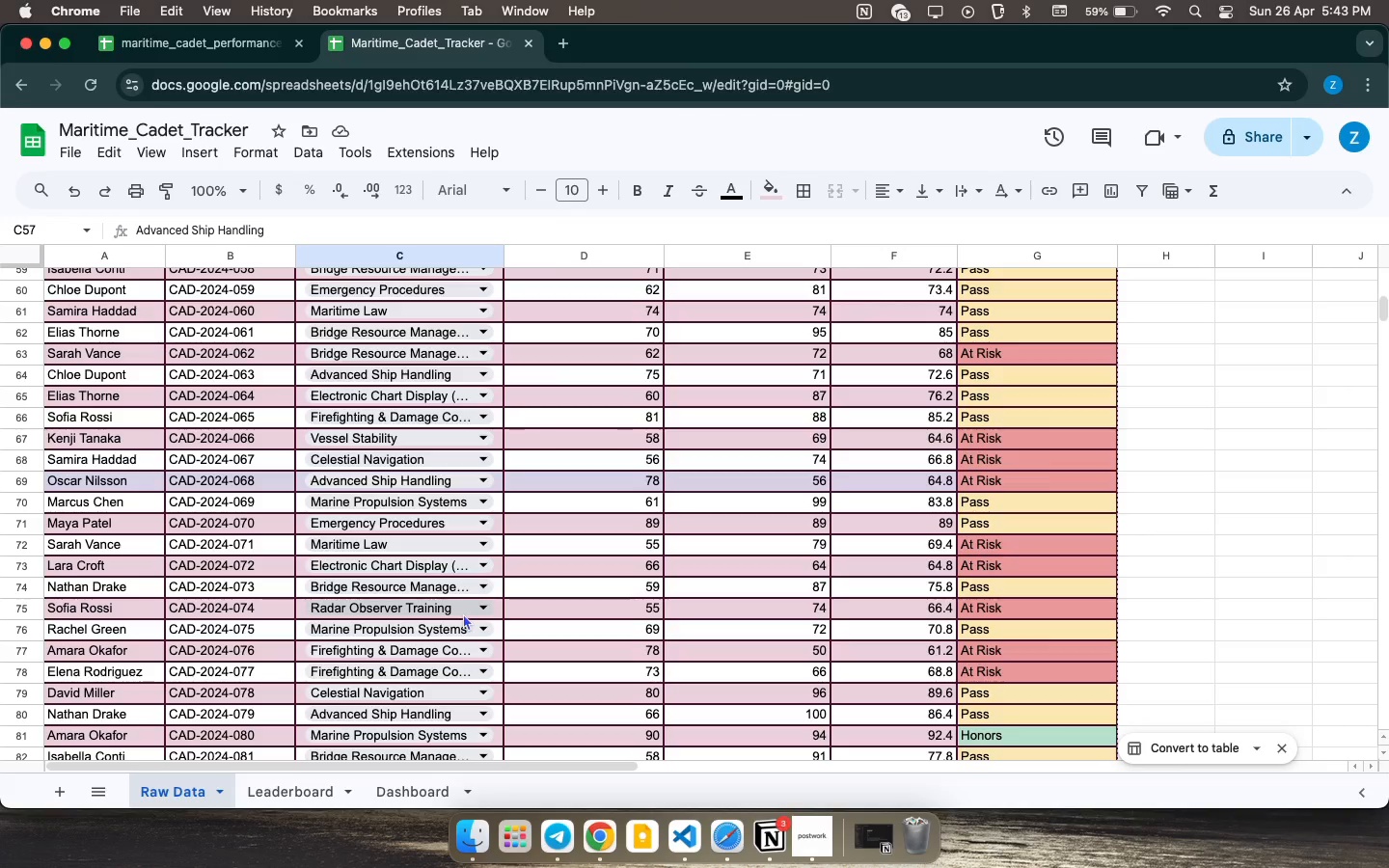 
wait(21.26)
 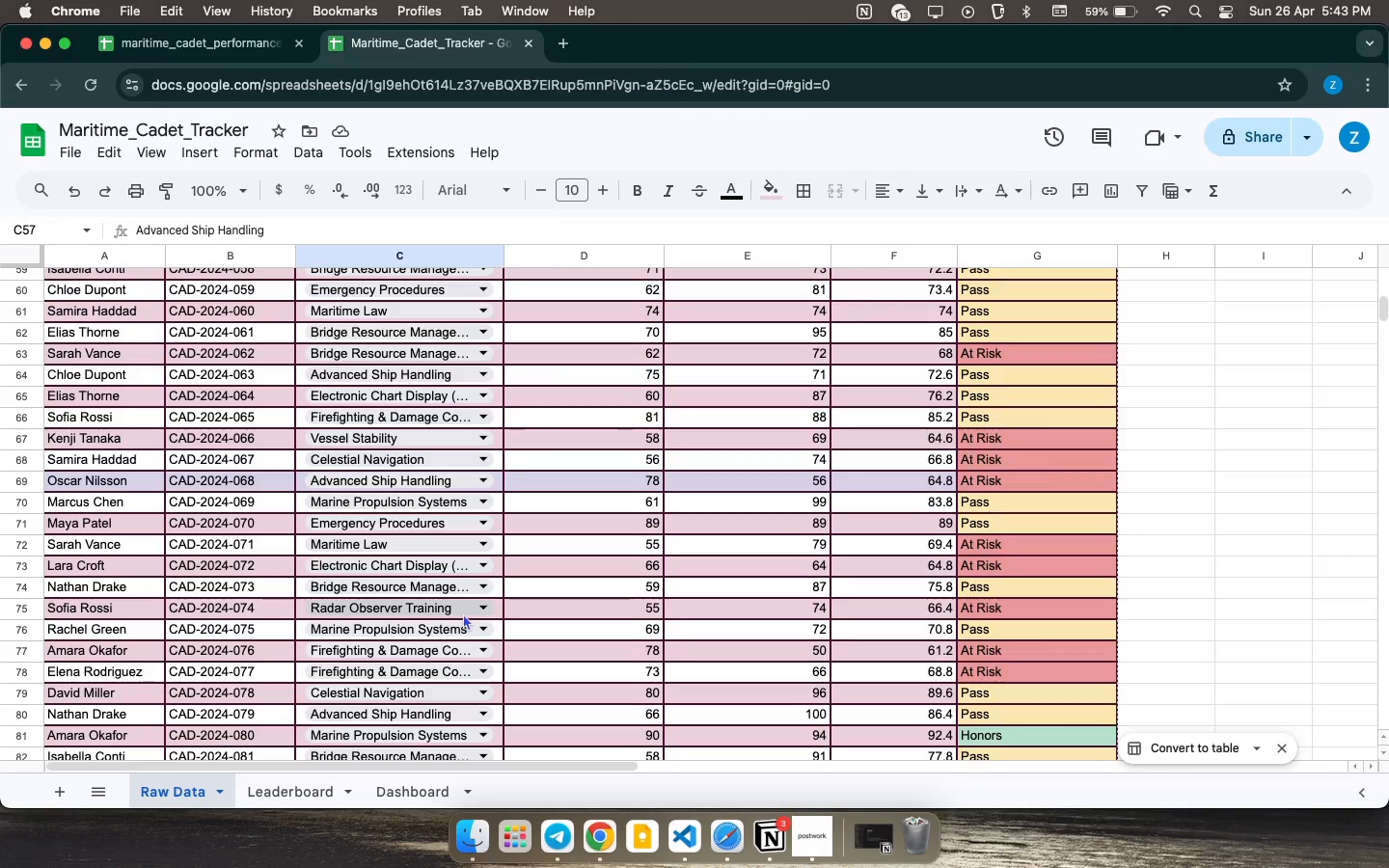 
left_click([430, 507])
 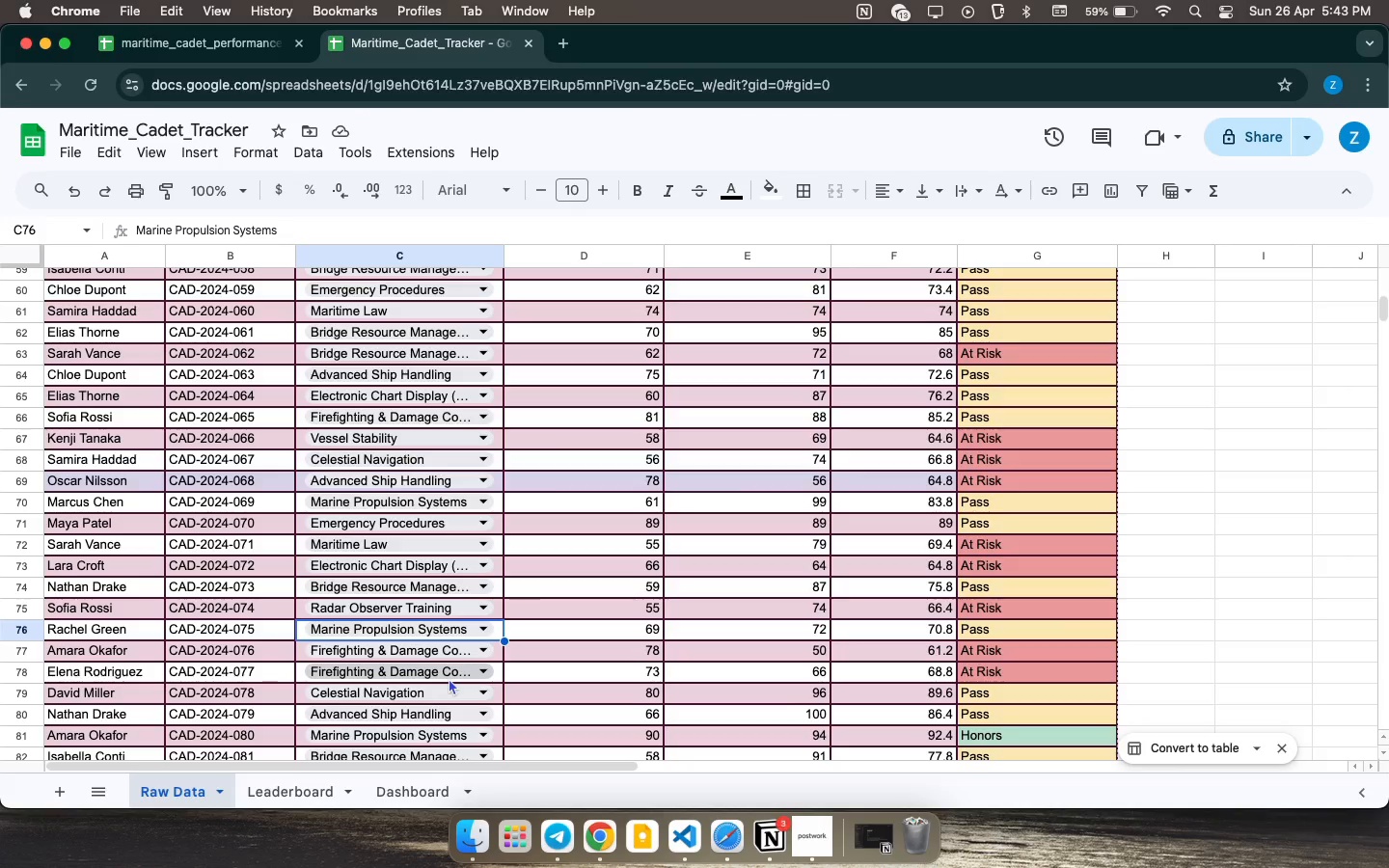 
wait(10.63)
 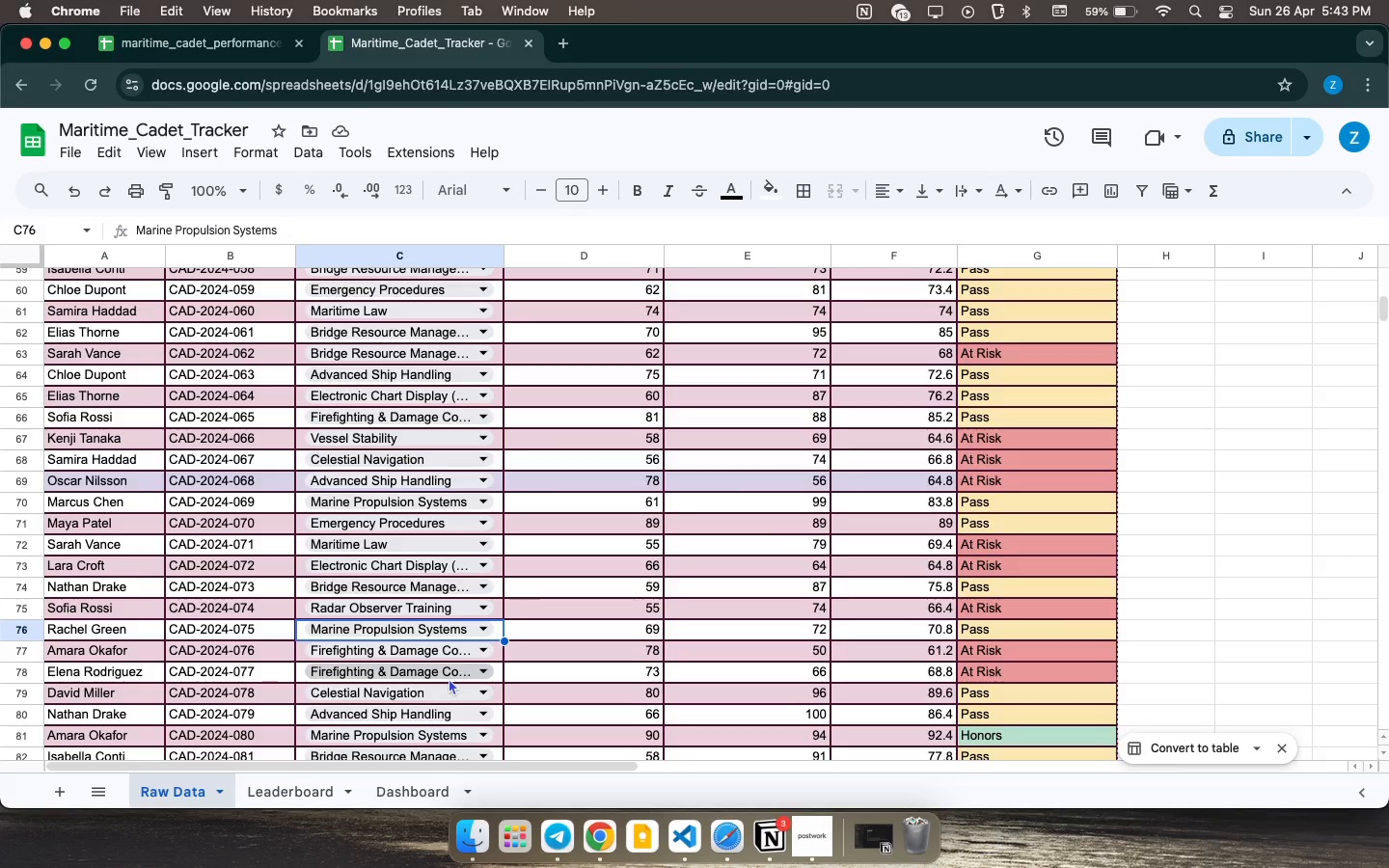 
scroll: coordinate [417, 683], scroll_direction: down, amount: 10.0
 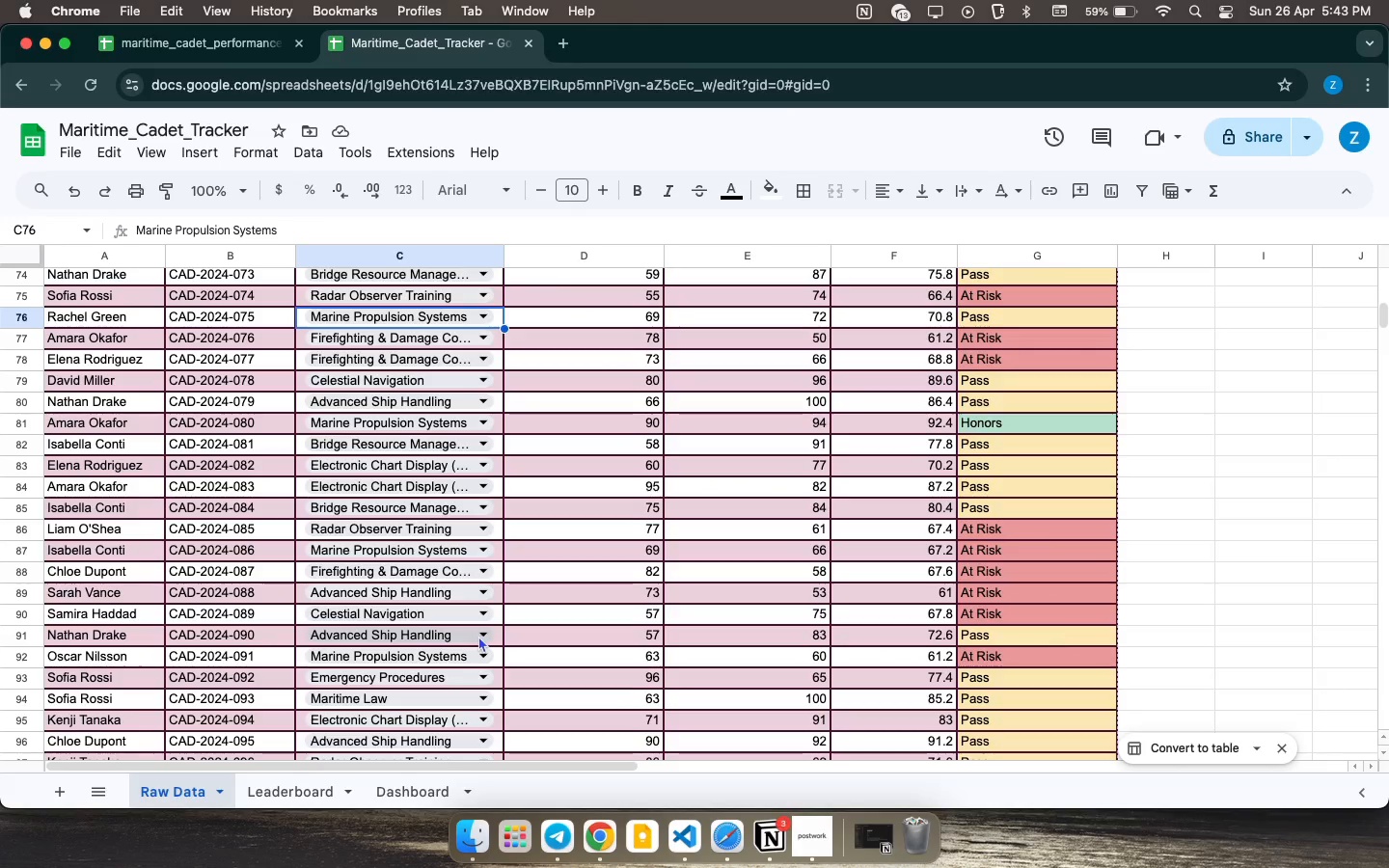 
left_click([481, 635])
 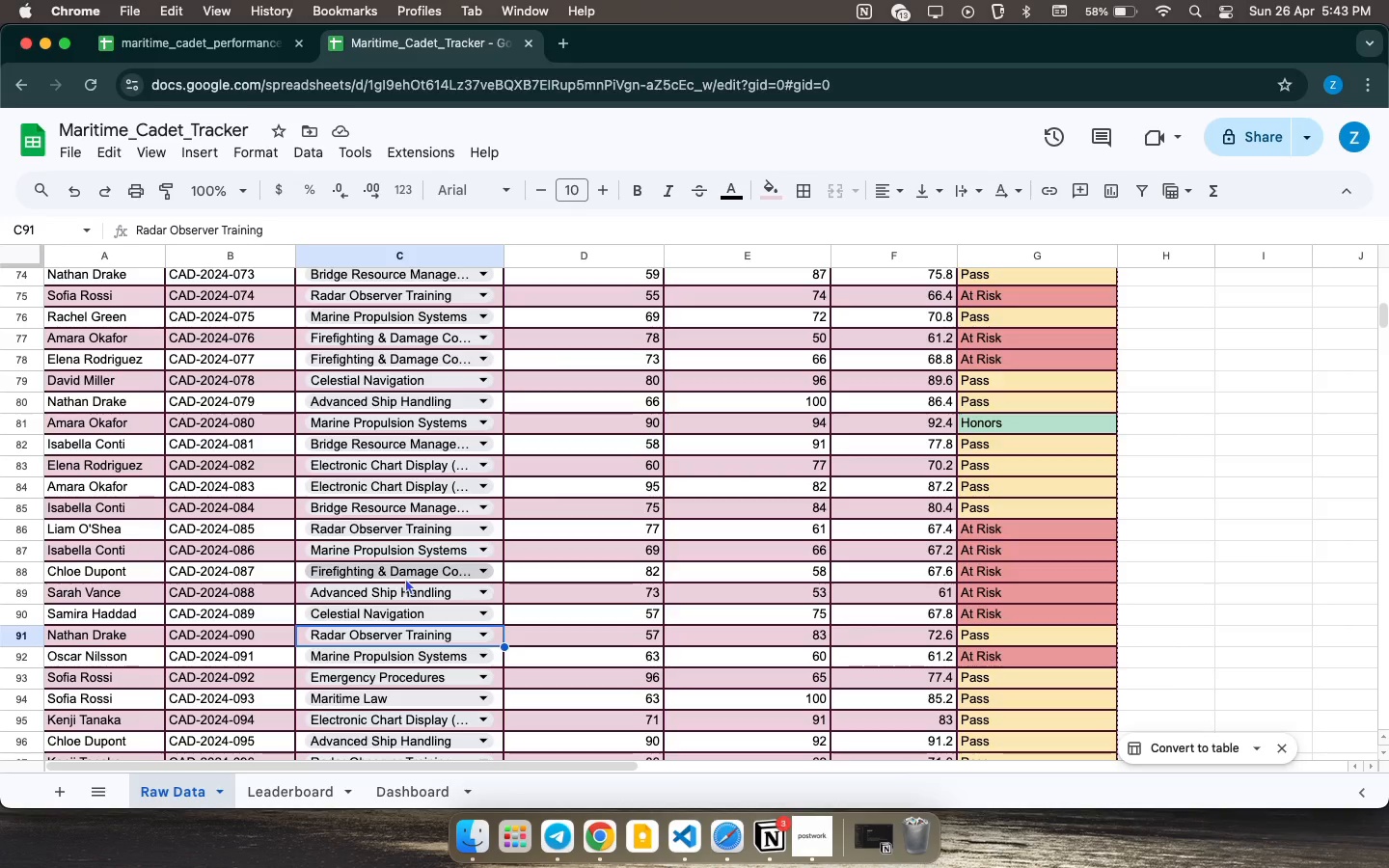 
wait(18.9)
 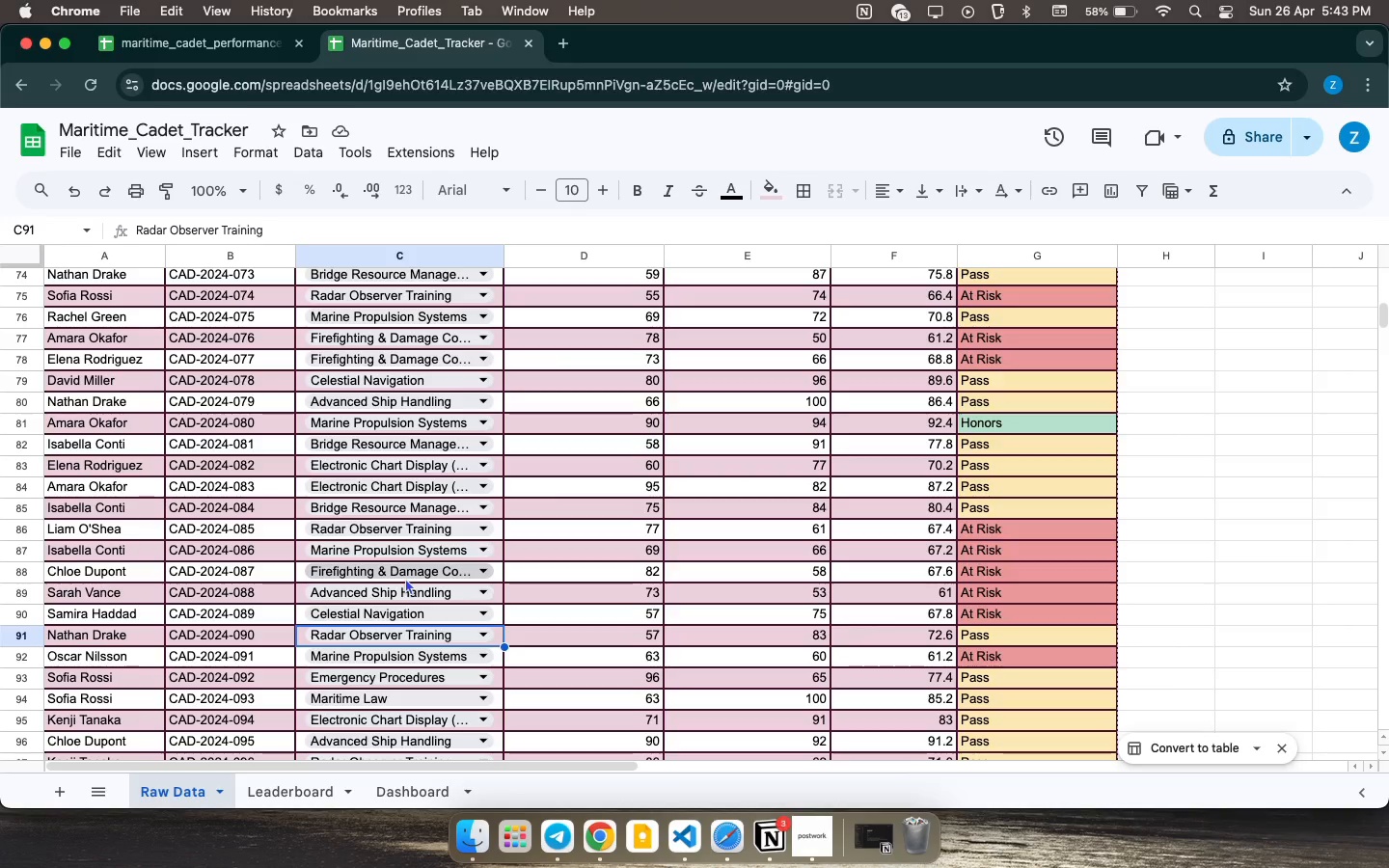 
left_click([482, 568])
 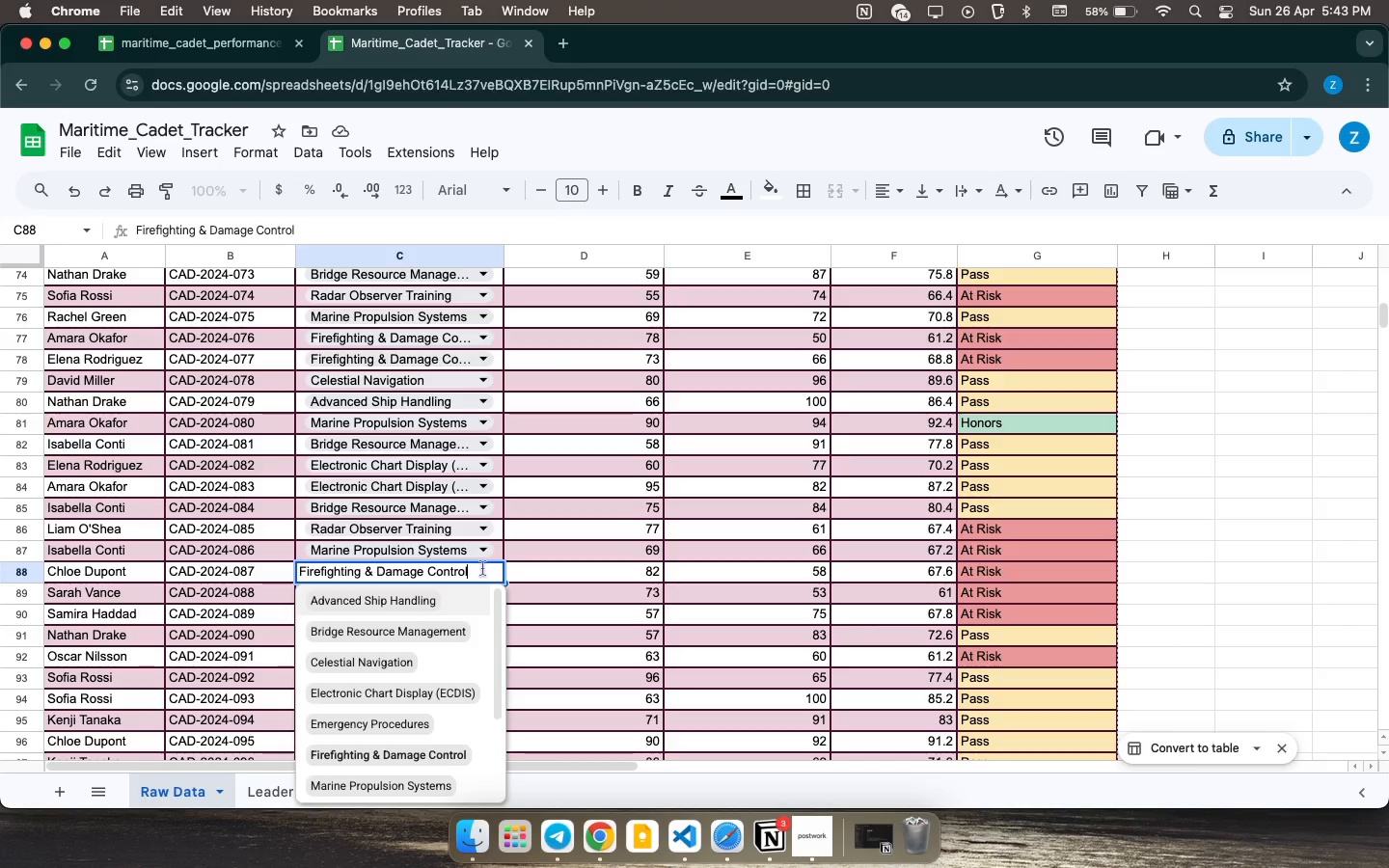 
wait(8.1)
 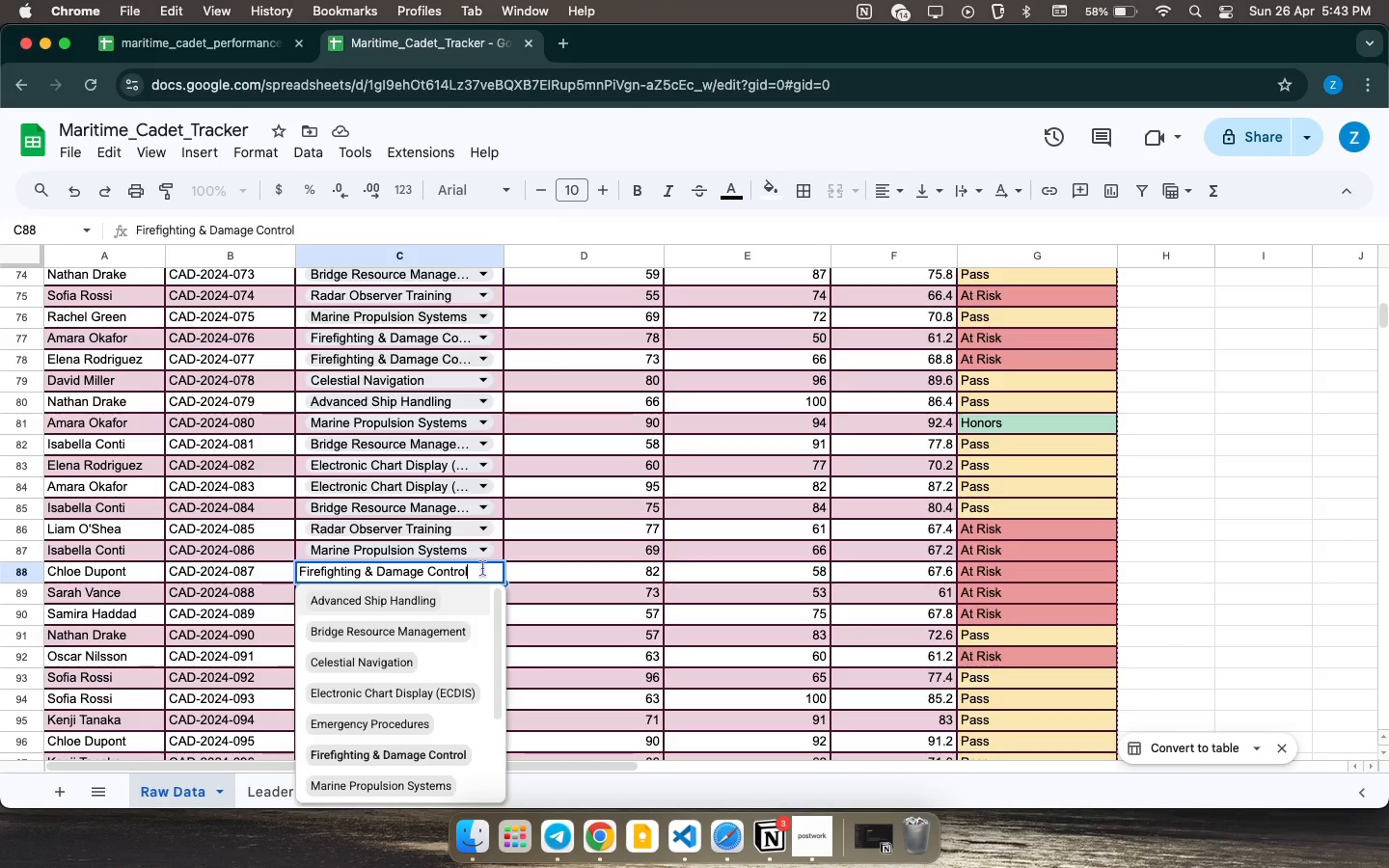 
scroll: coordinate [570, 651], scroll_direction: down, amount: 18.0
 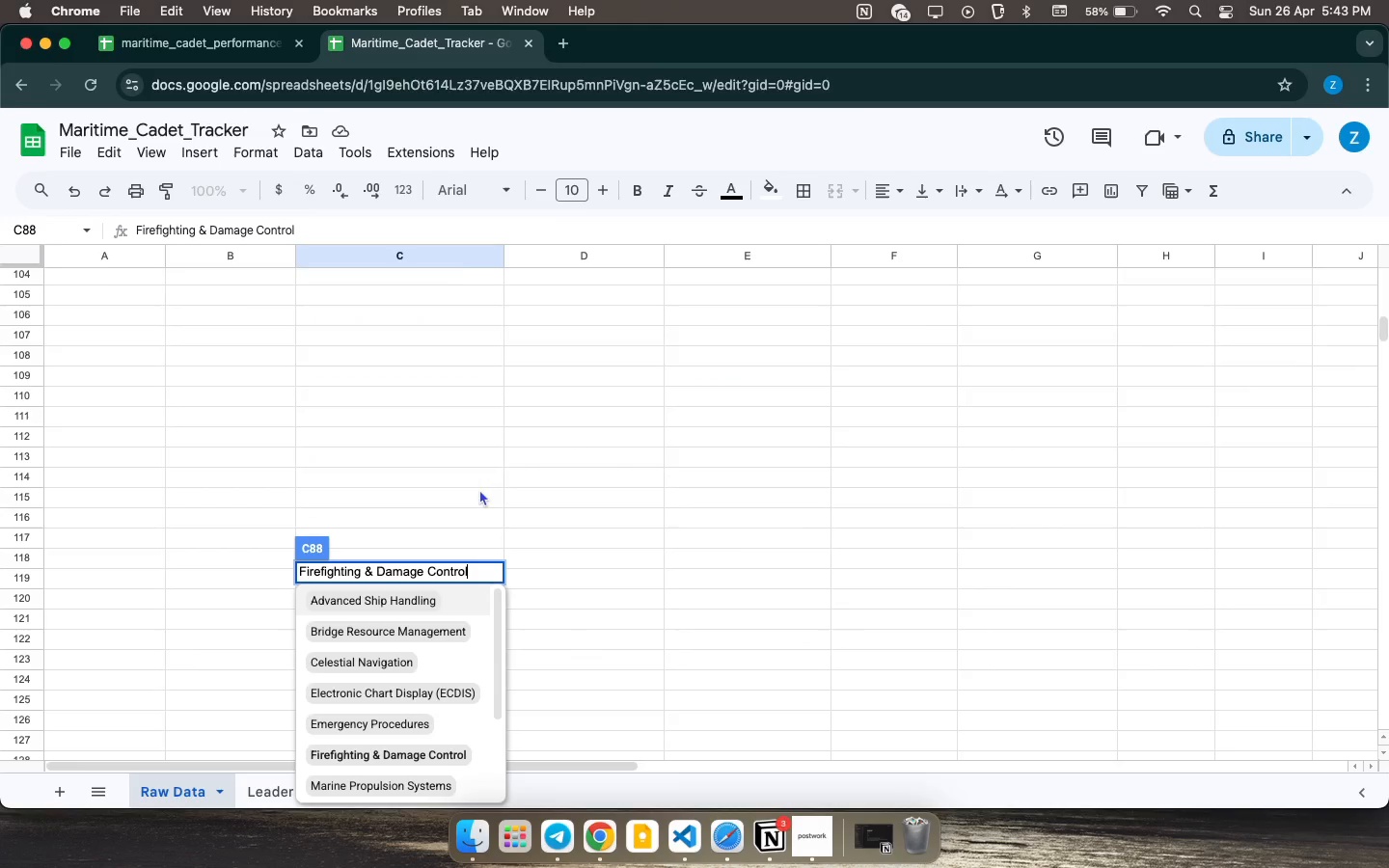 
left_click([478, 364])
 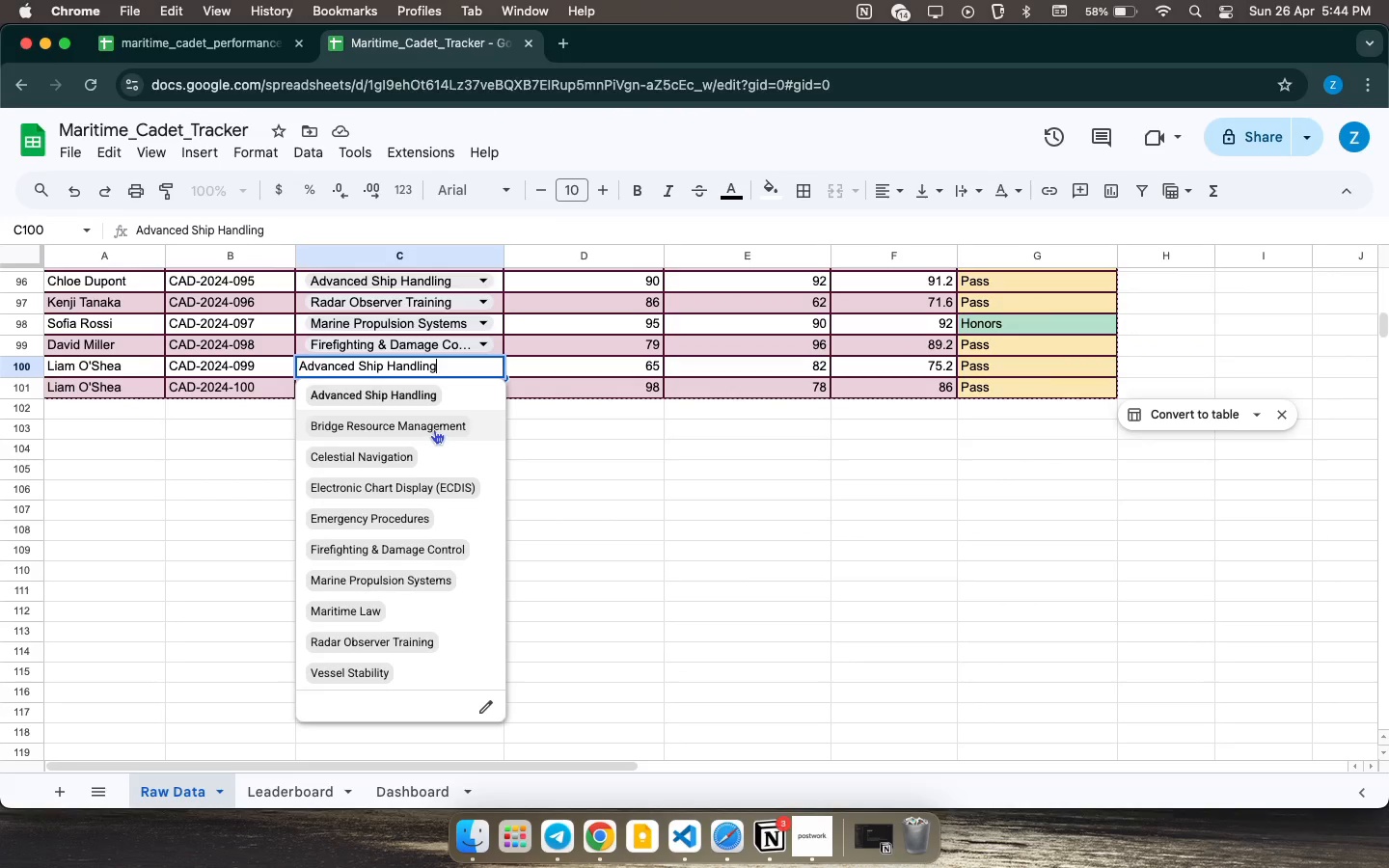 
scroll: coordinate [479, 515], scroll_direction: up, amount: 6.0
 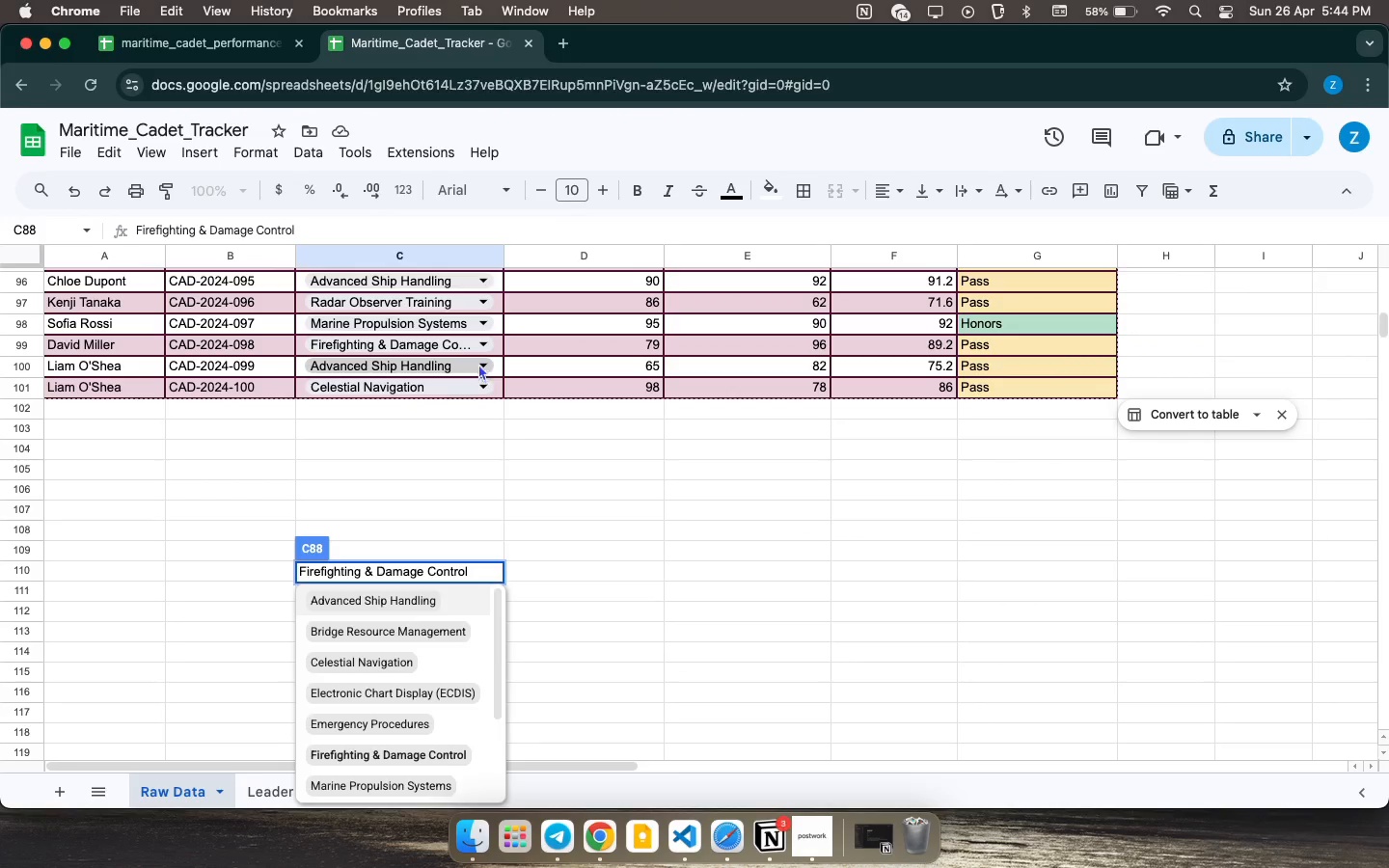 
left_click([434, 429])
 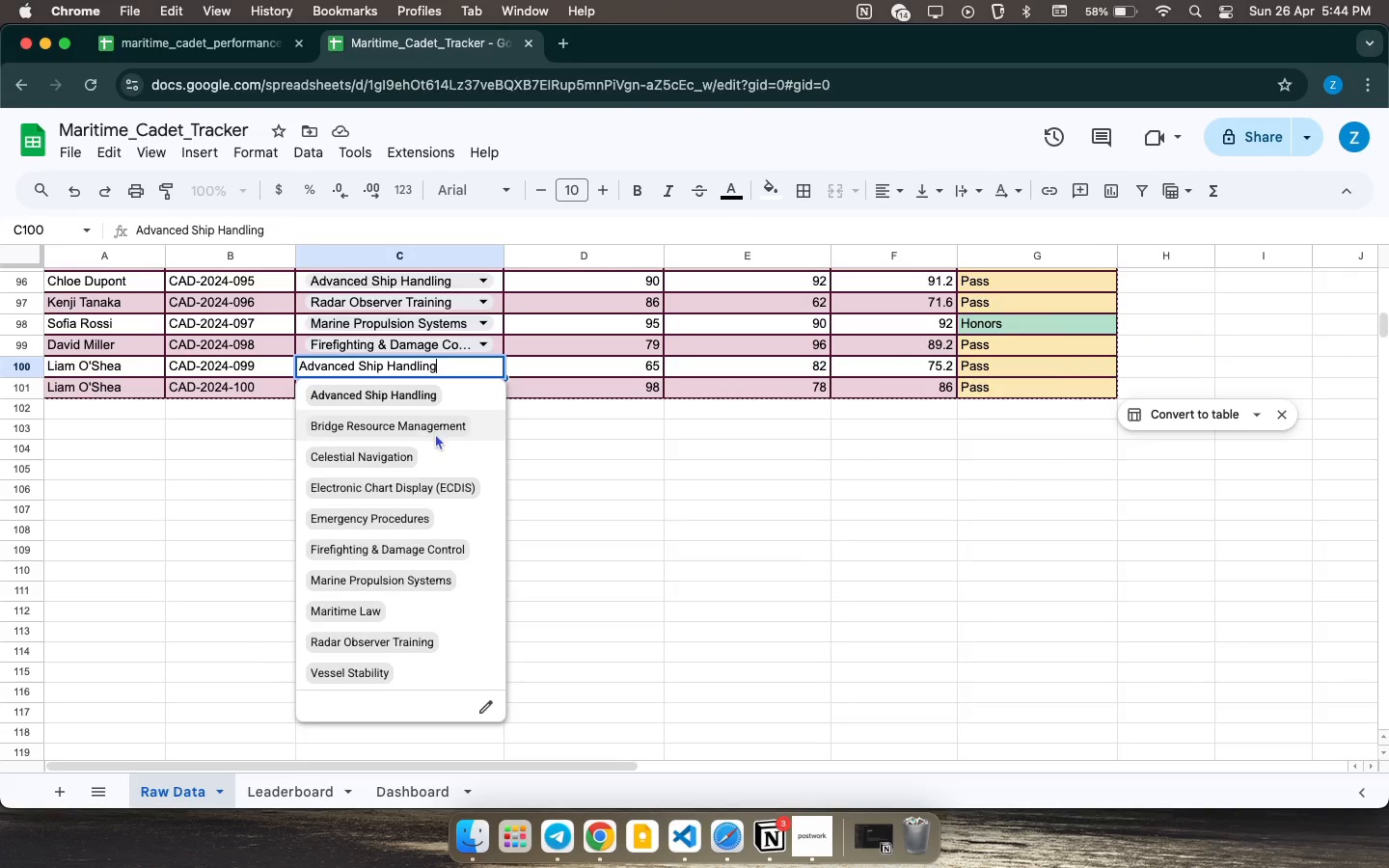 
left_click([463, 445])
 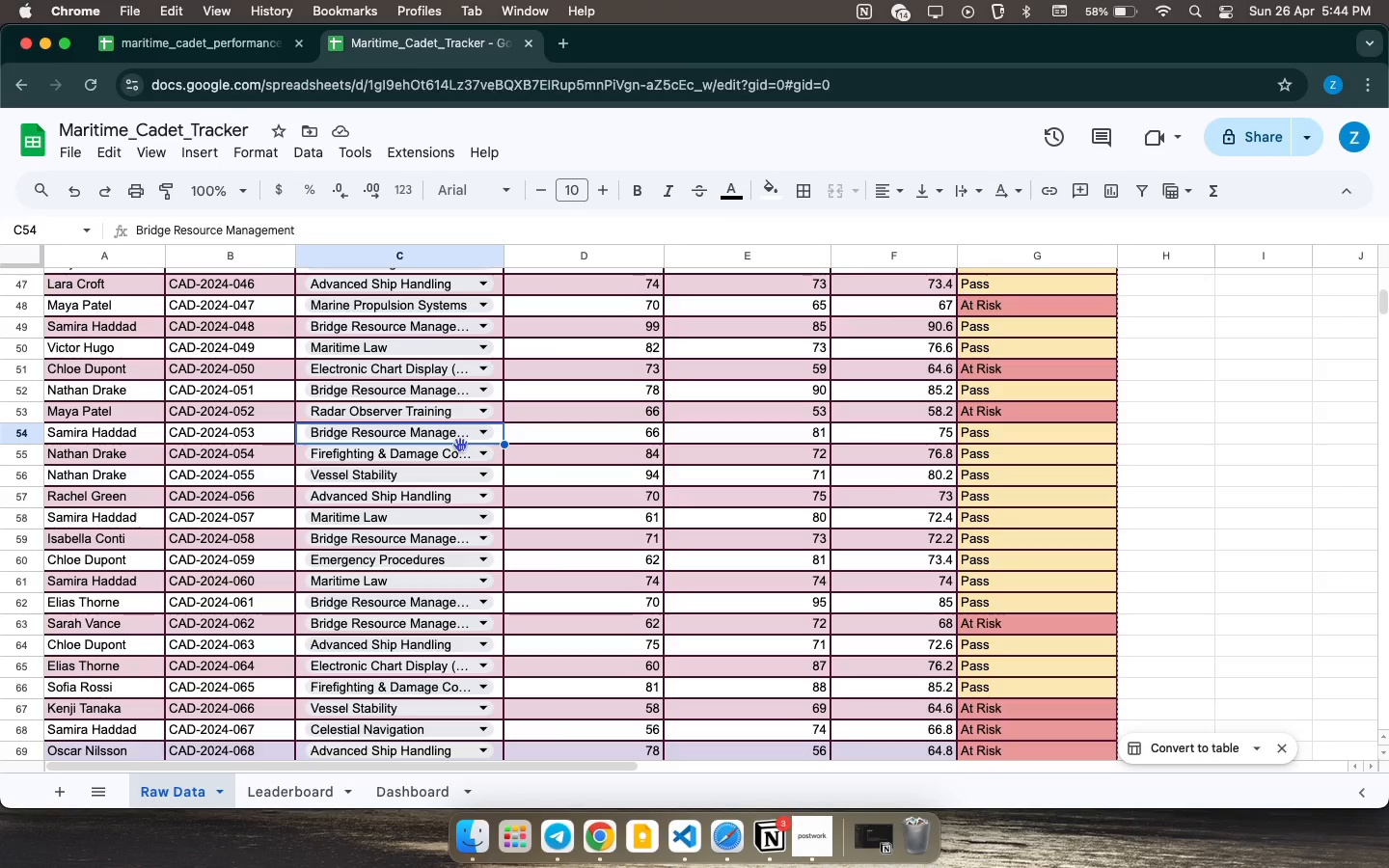 
scroll: coordinate [431, 436], scroll_direction: up, amount: 26.0
 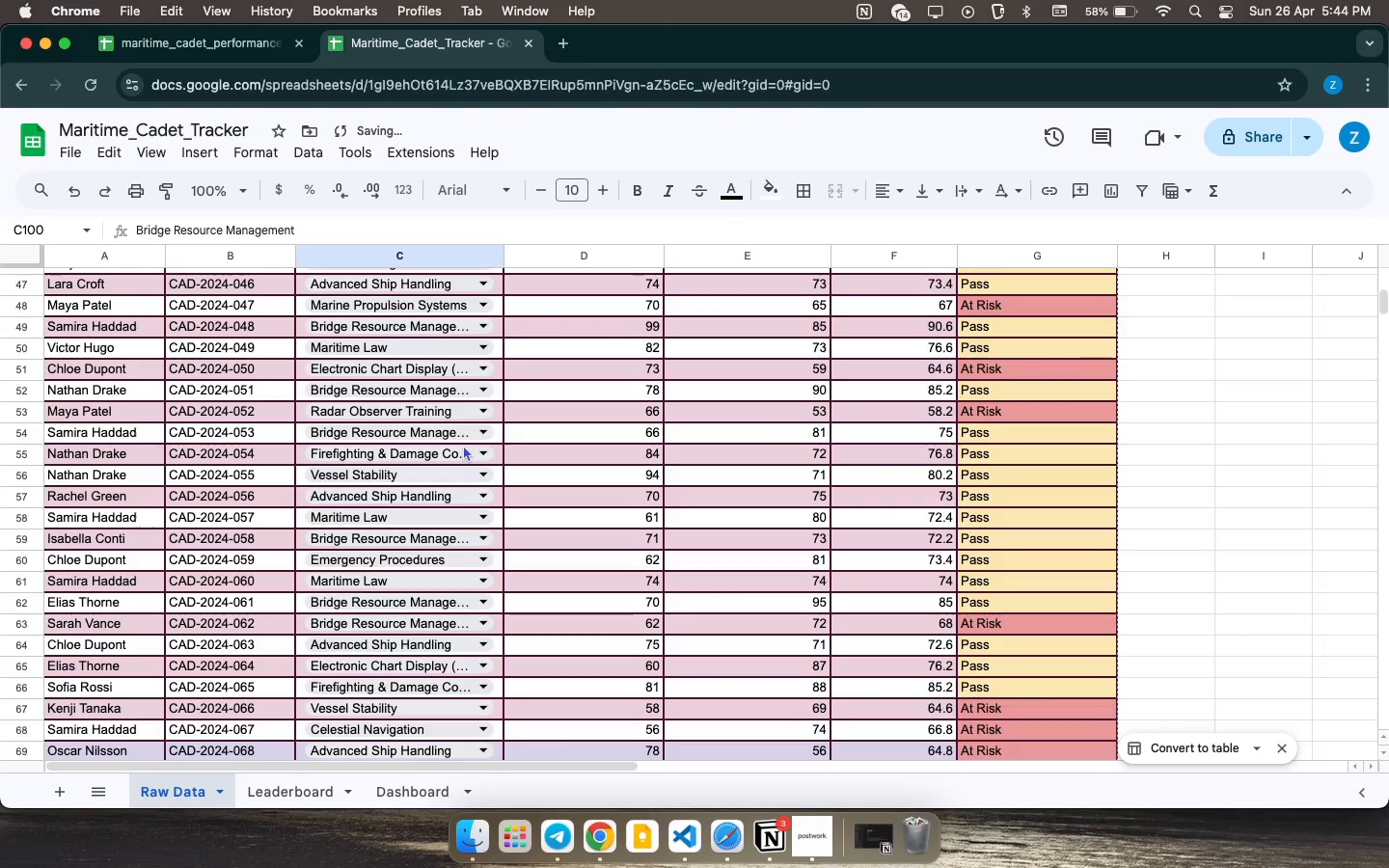 
wait(9.57)
 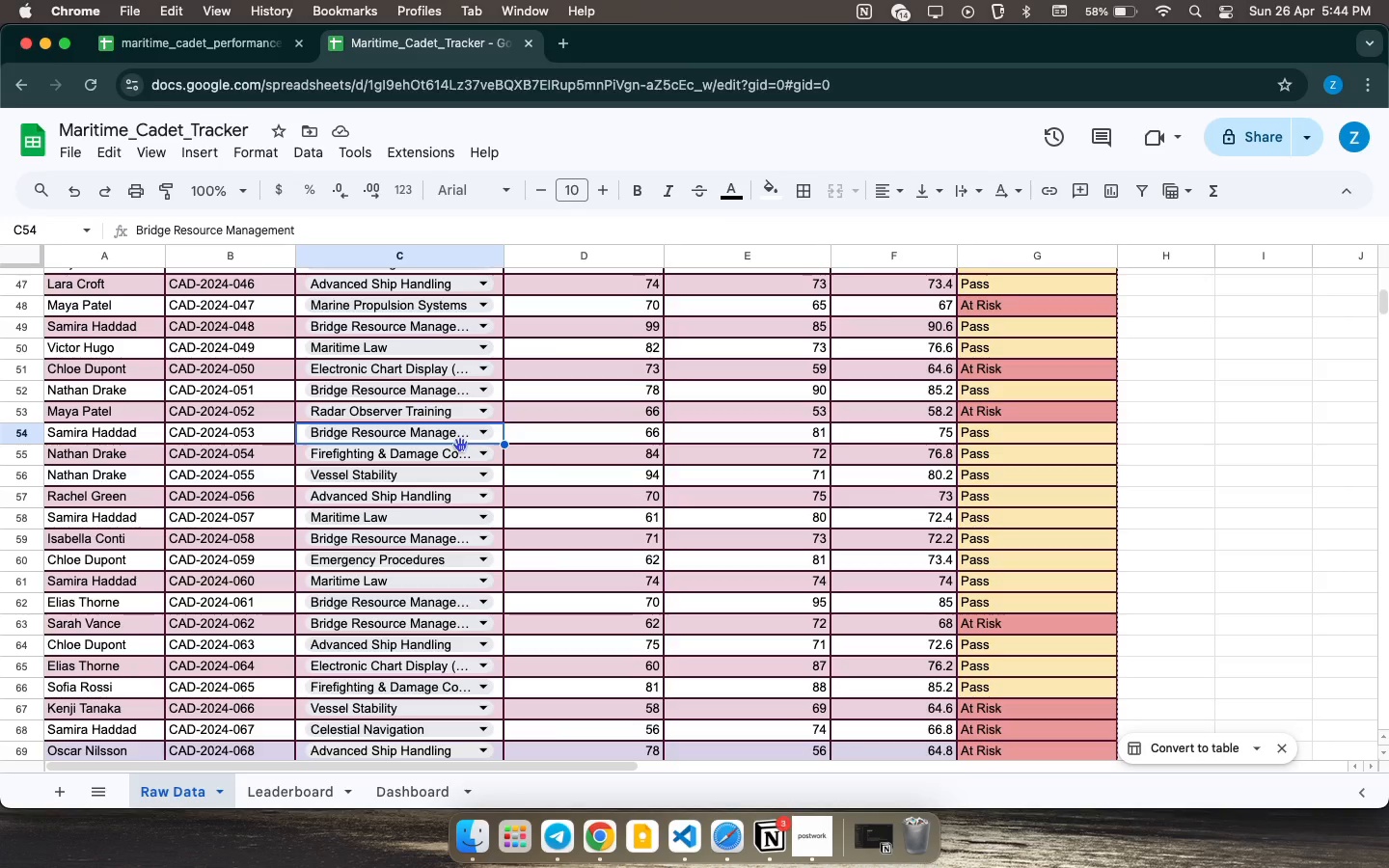 
mouse_move([484, 466])
 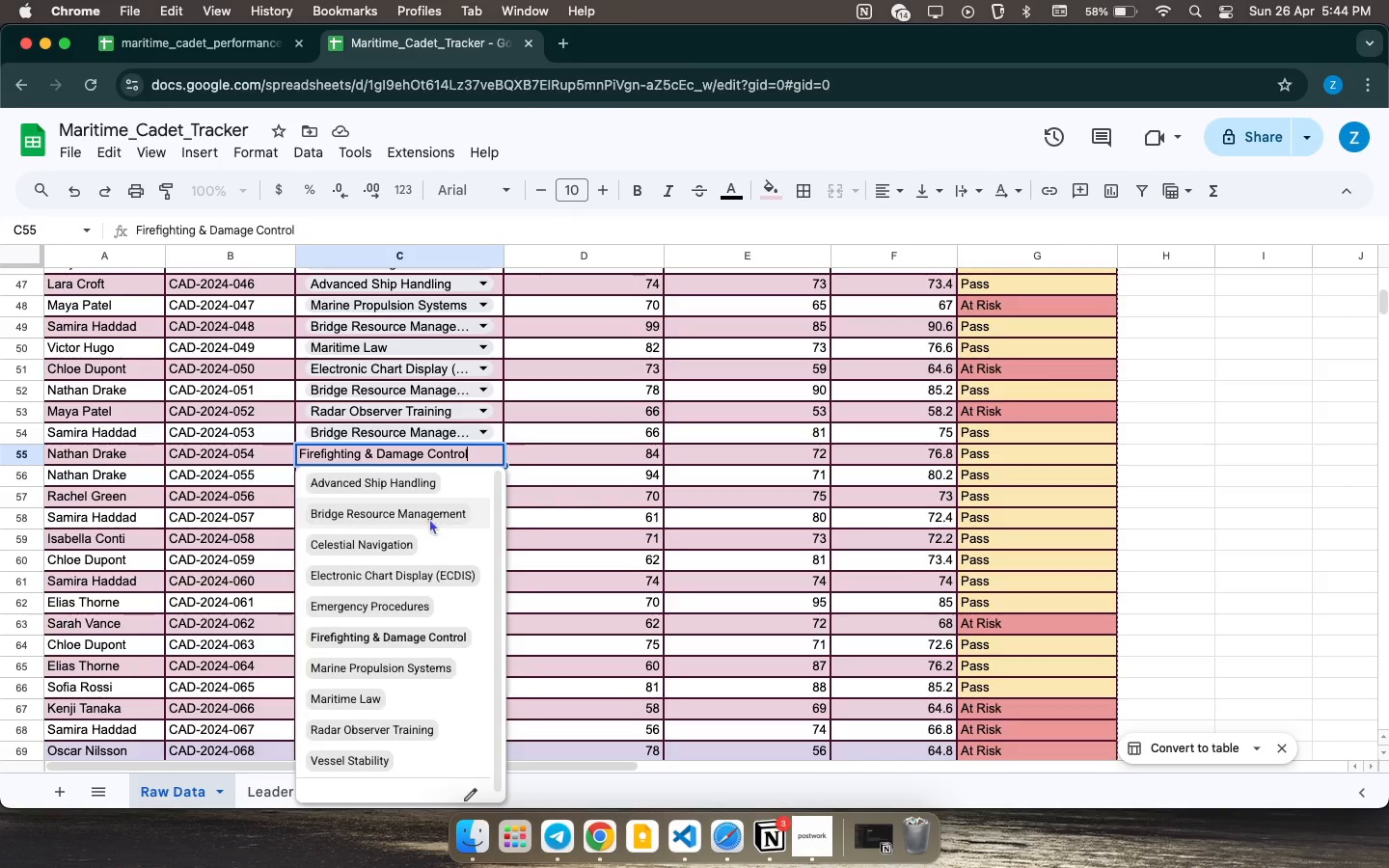 
left_click([429, 518])
 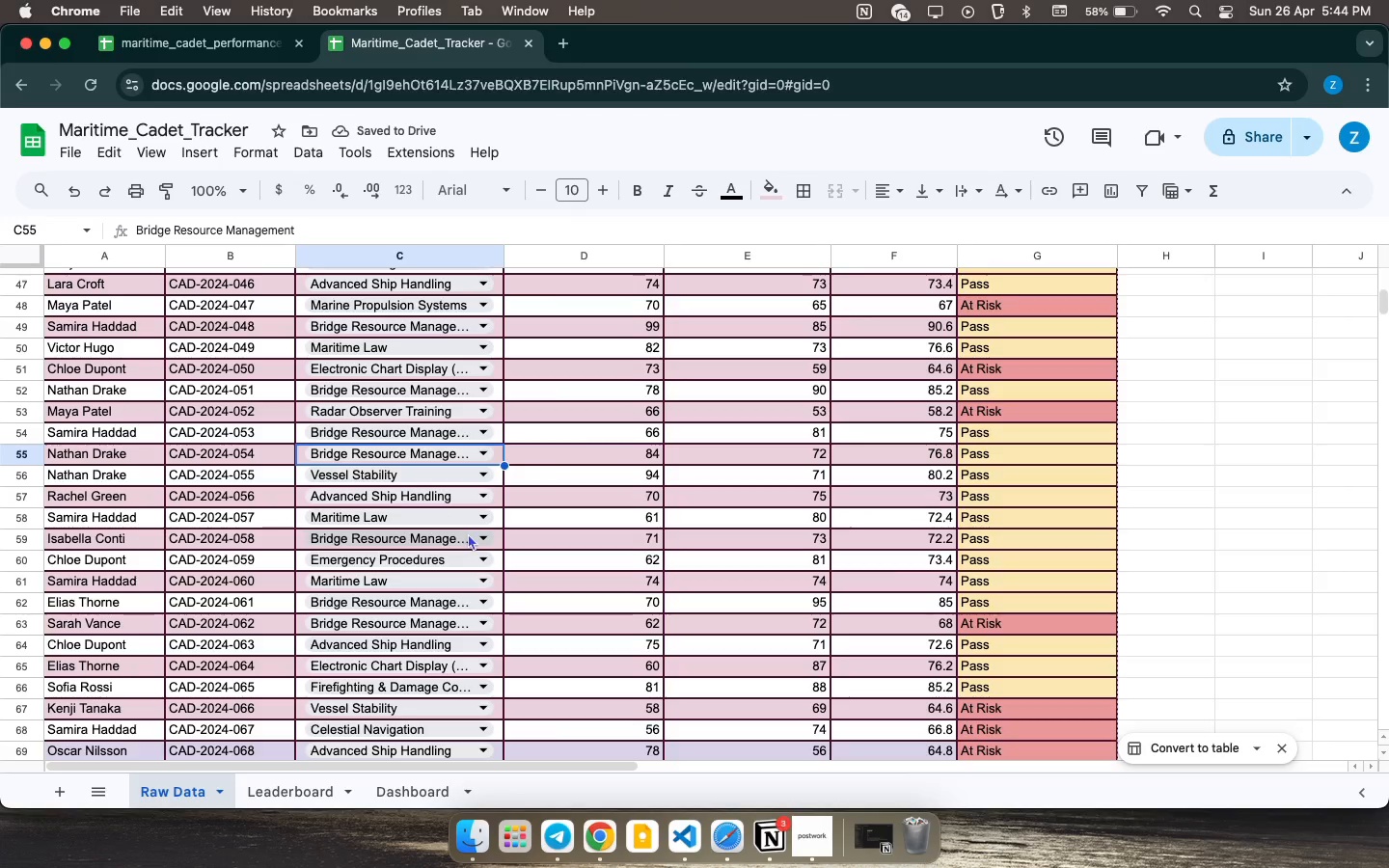 
left_click([477, 539])
 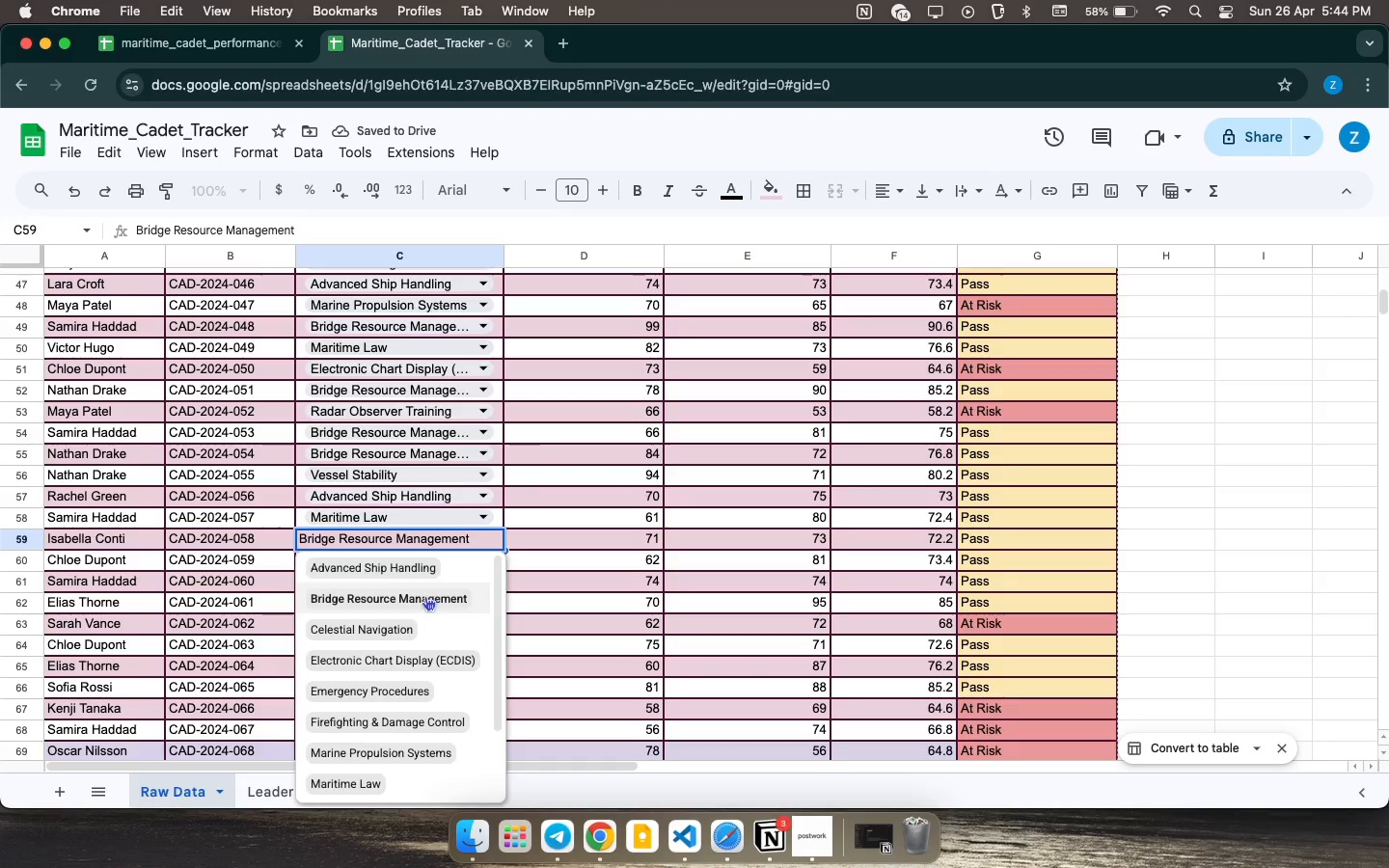 
left_click([425, 596])
 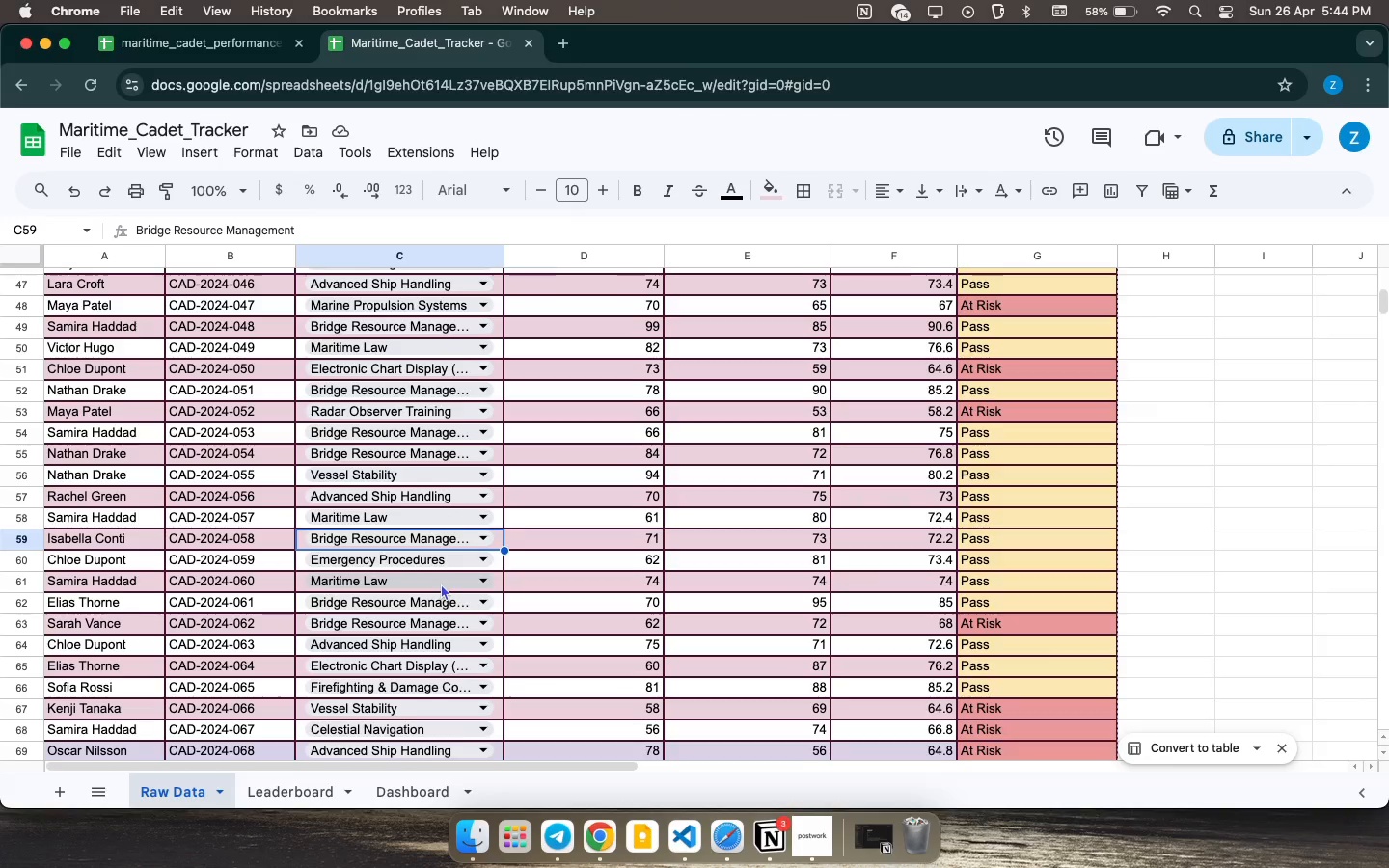 
scroll: coordinate [441, 583], scroll_direction: down, amount: 9.0
 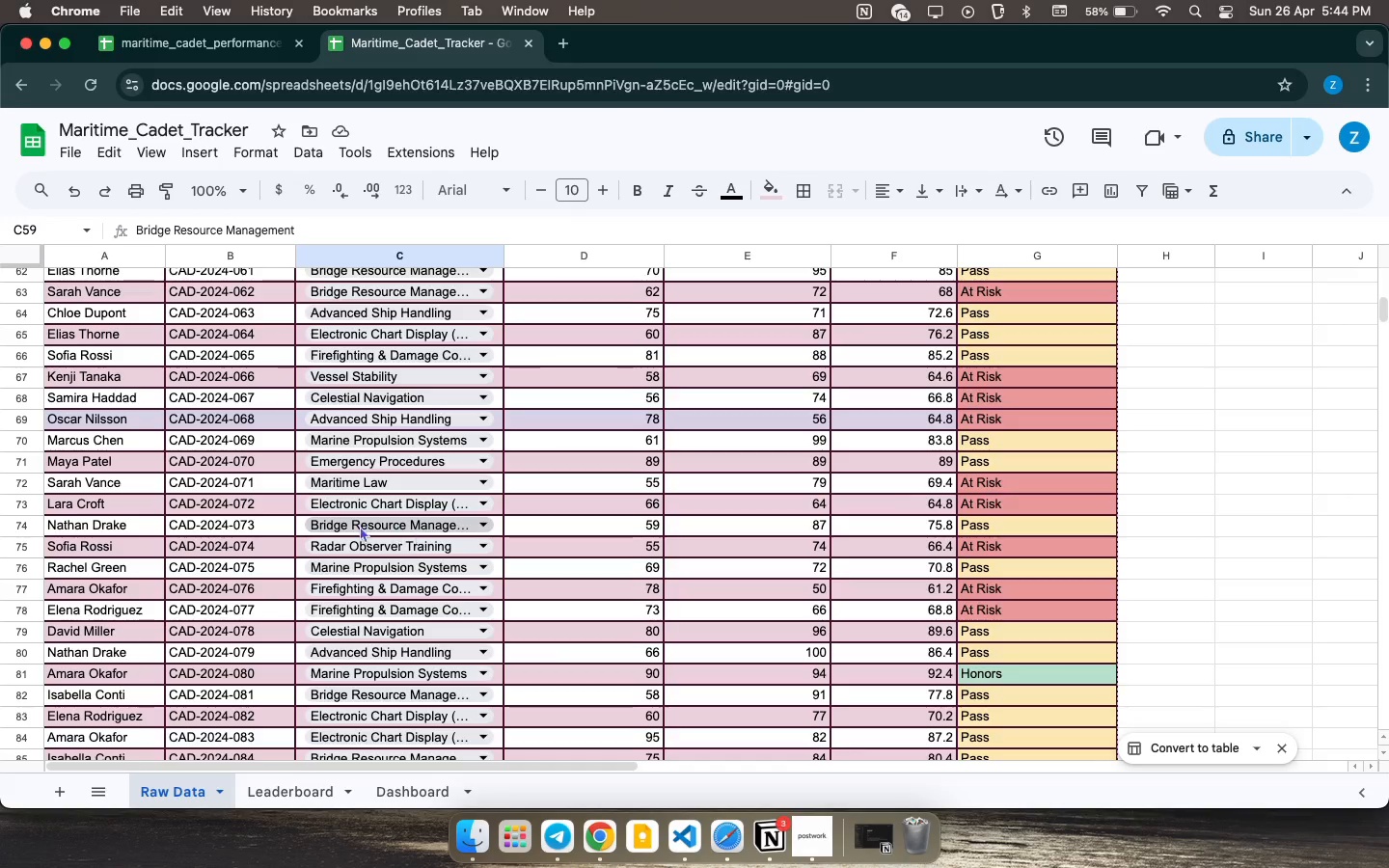 
wait(14.09)
 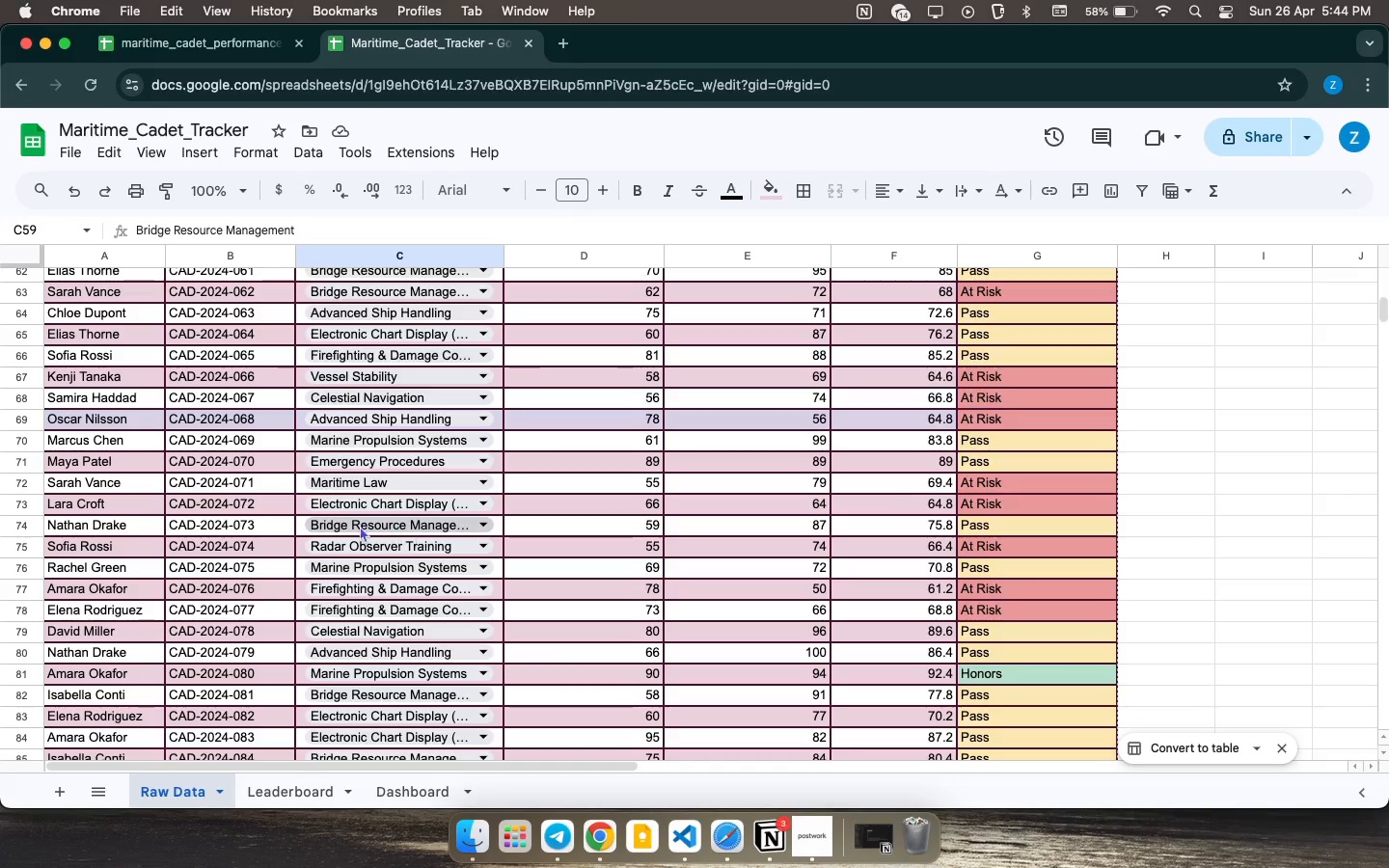 
left_click([477, 584])
 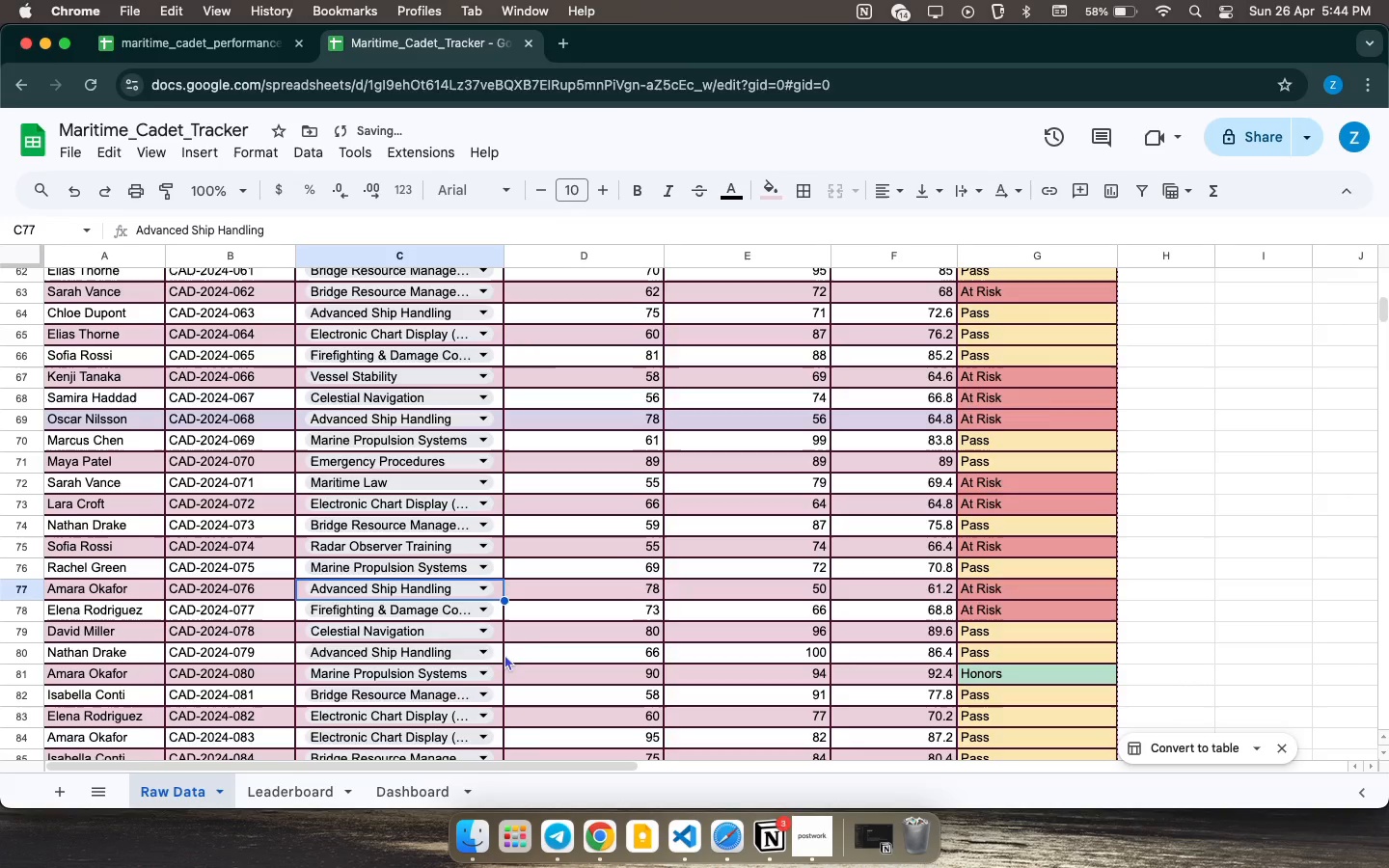 
scroll: coordinate [434, 634], scroll_direction: down, amount: 14.0
 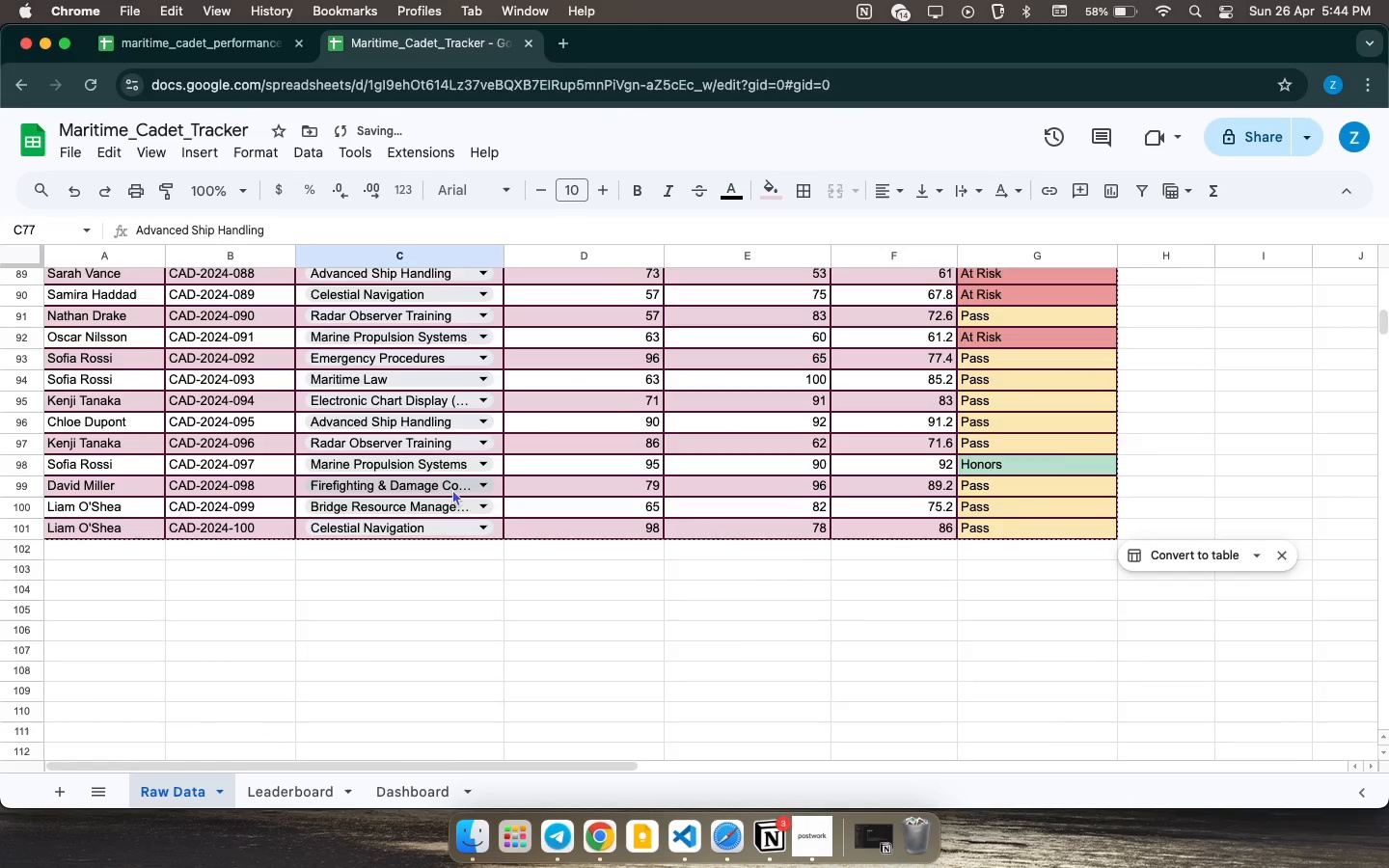 
scroll: coordinate [448, 487], scroll_direction: up, amount: 51.0
 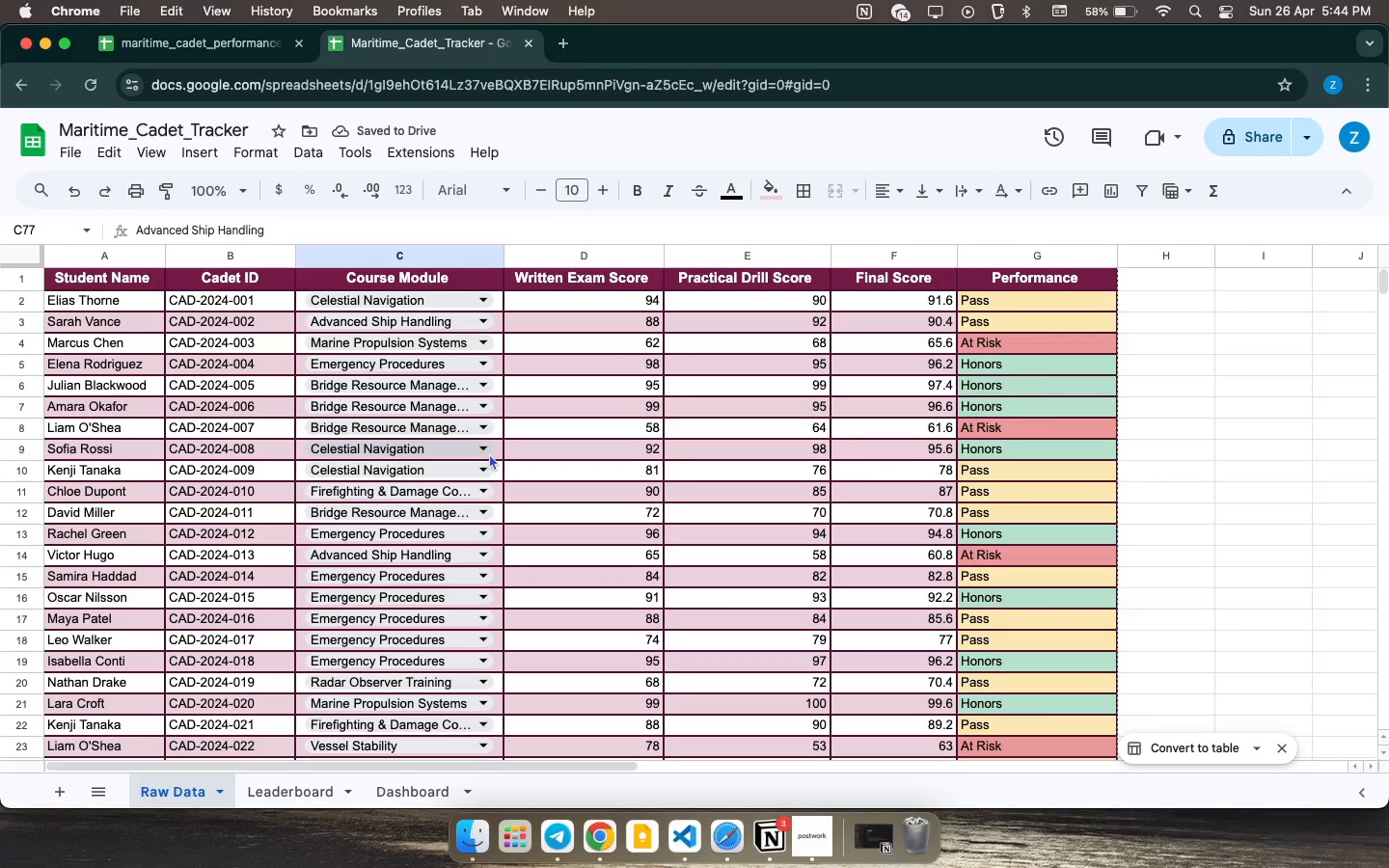 
left_click([489, 453])
 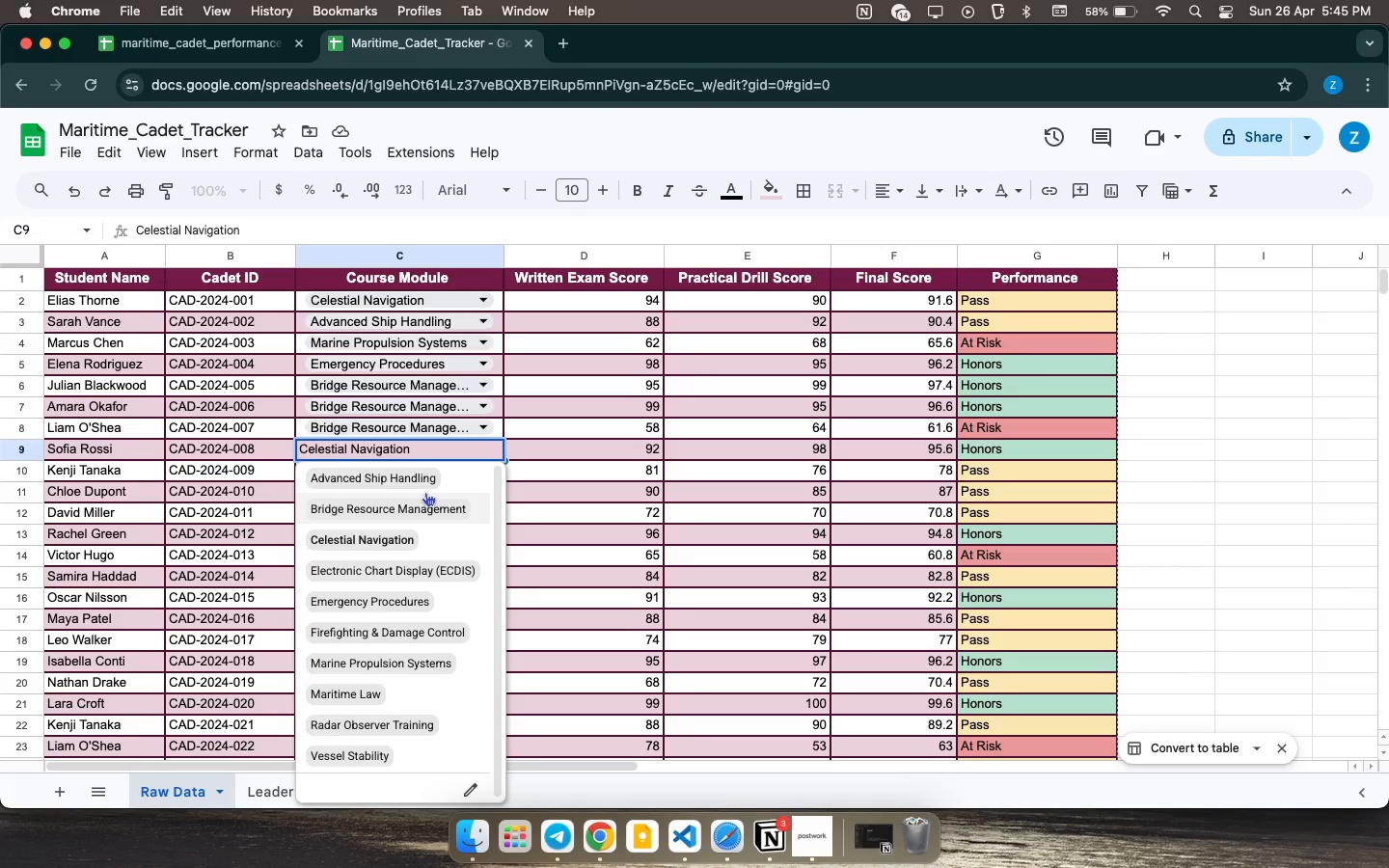 
wait(49.74)
 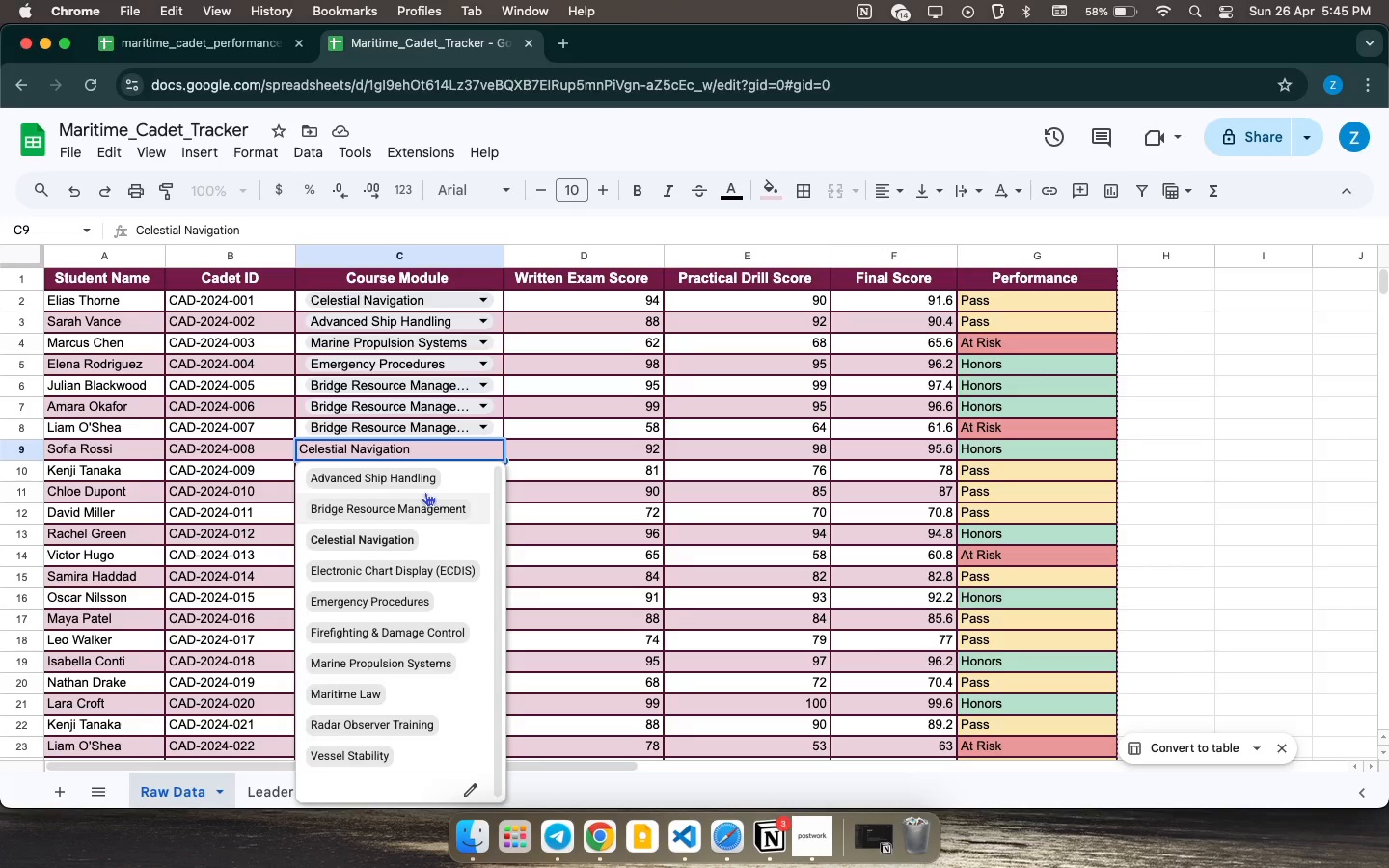 
left_click([377, 544])
 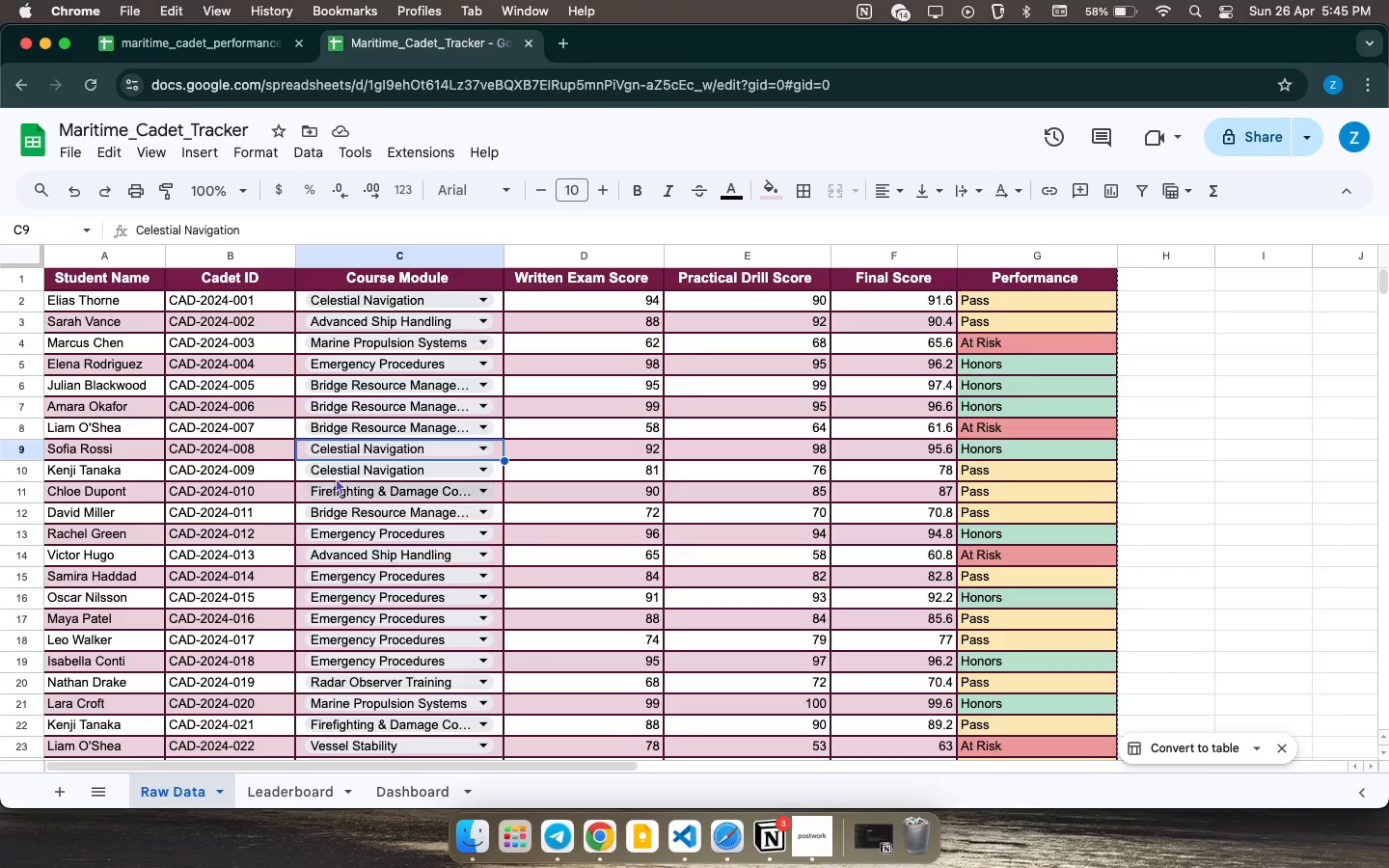 
wait(6.45)
 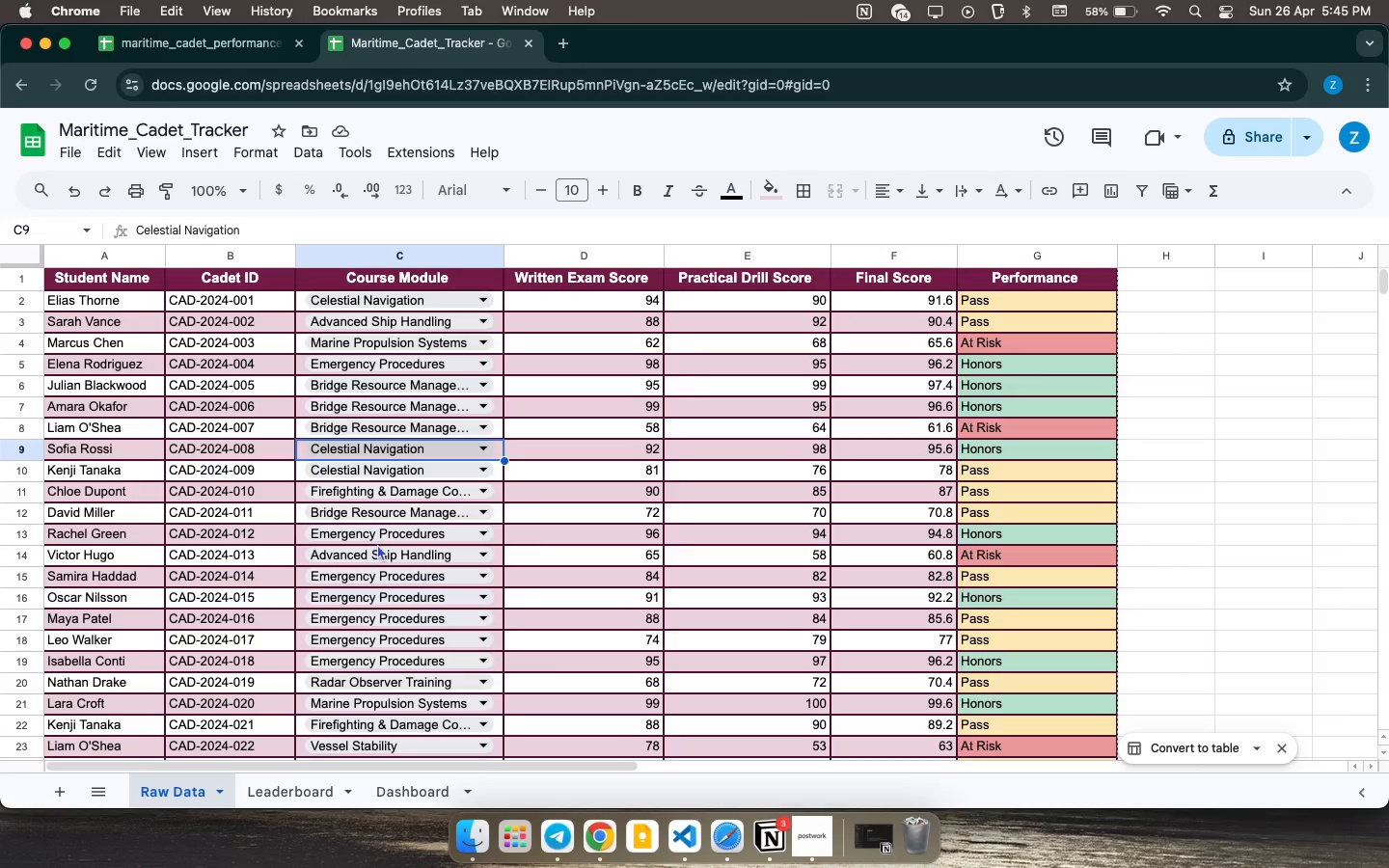 
double_click([998, 416])
 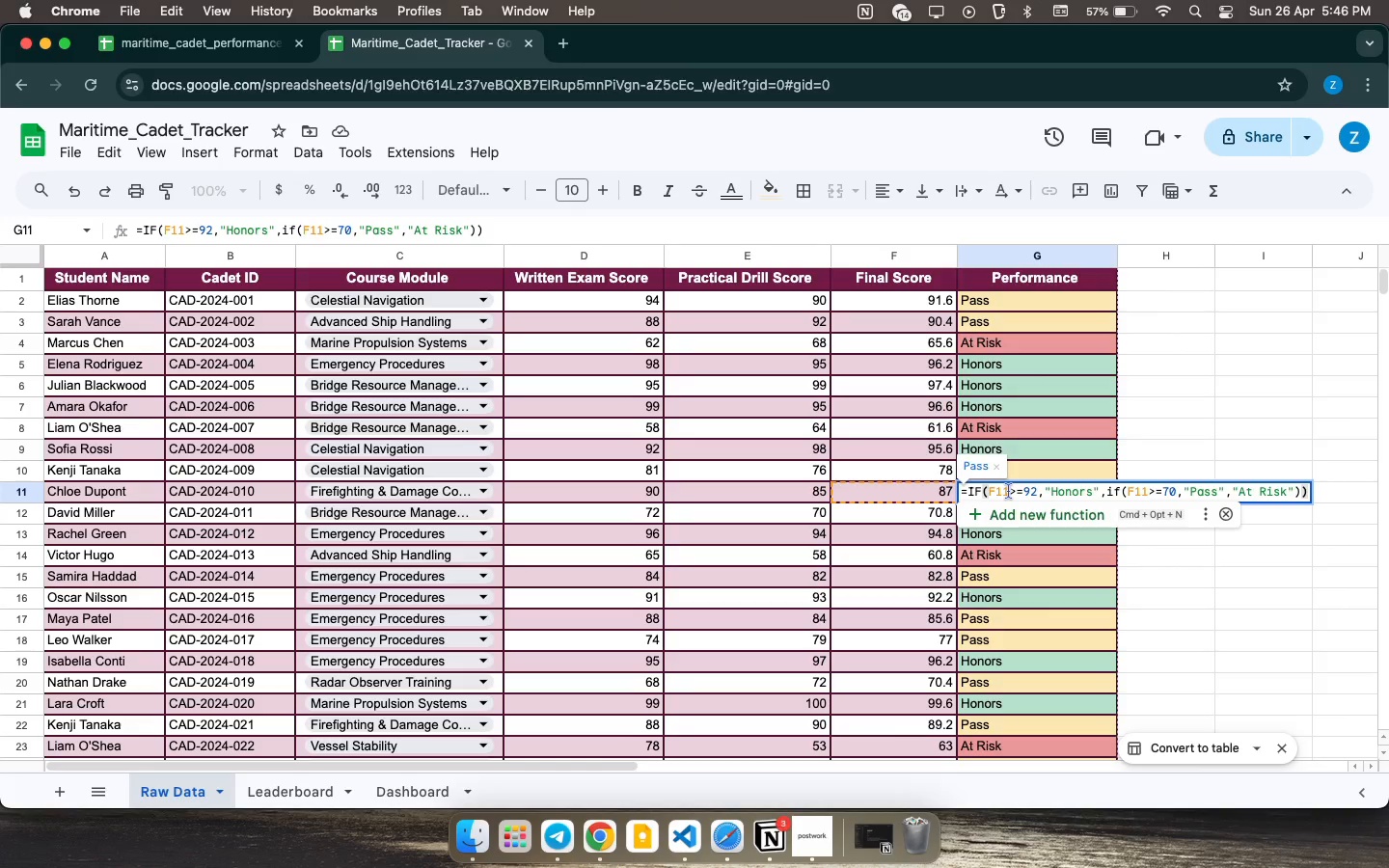 
wait(37.35)
 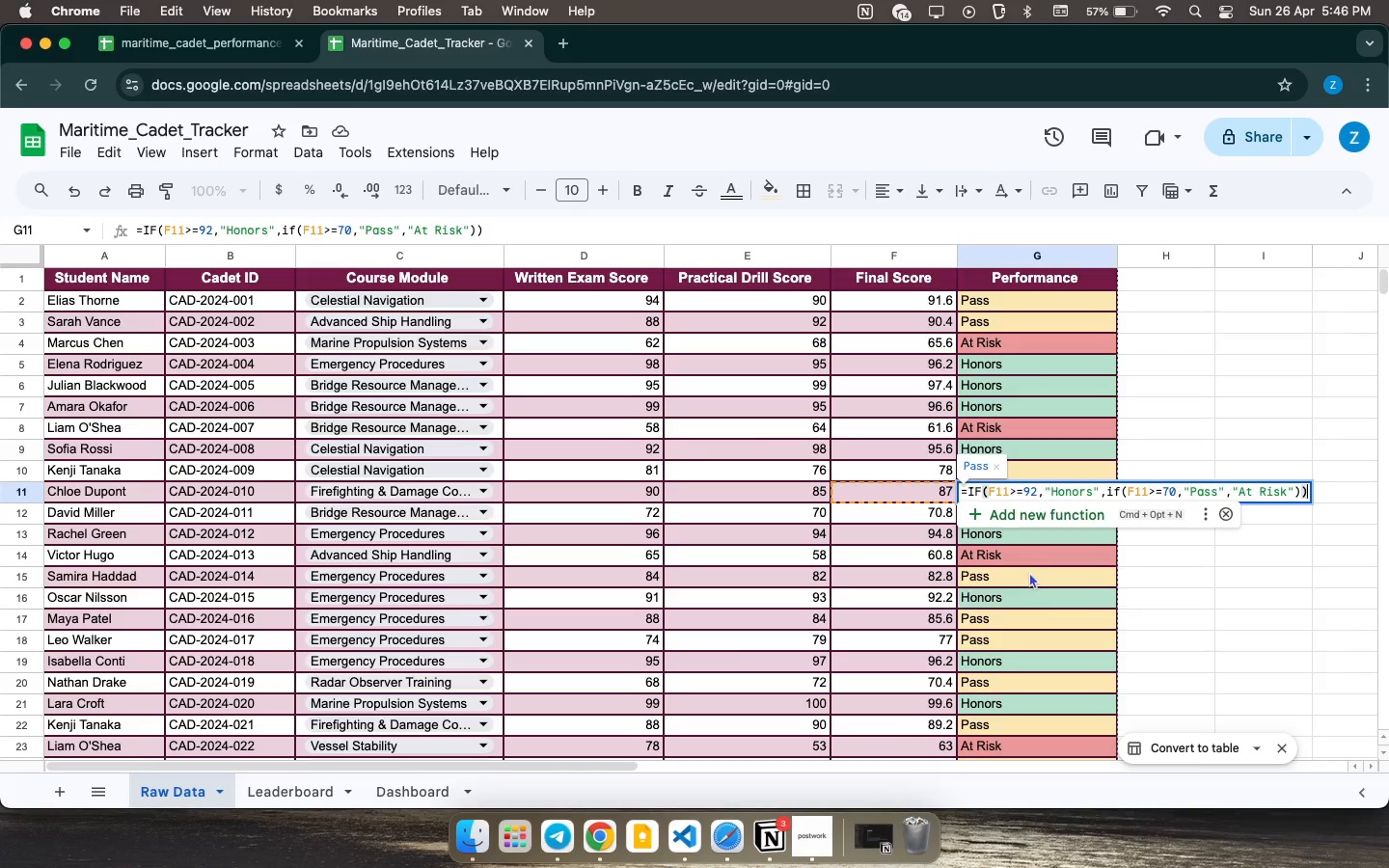 
key(Enter)
 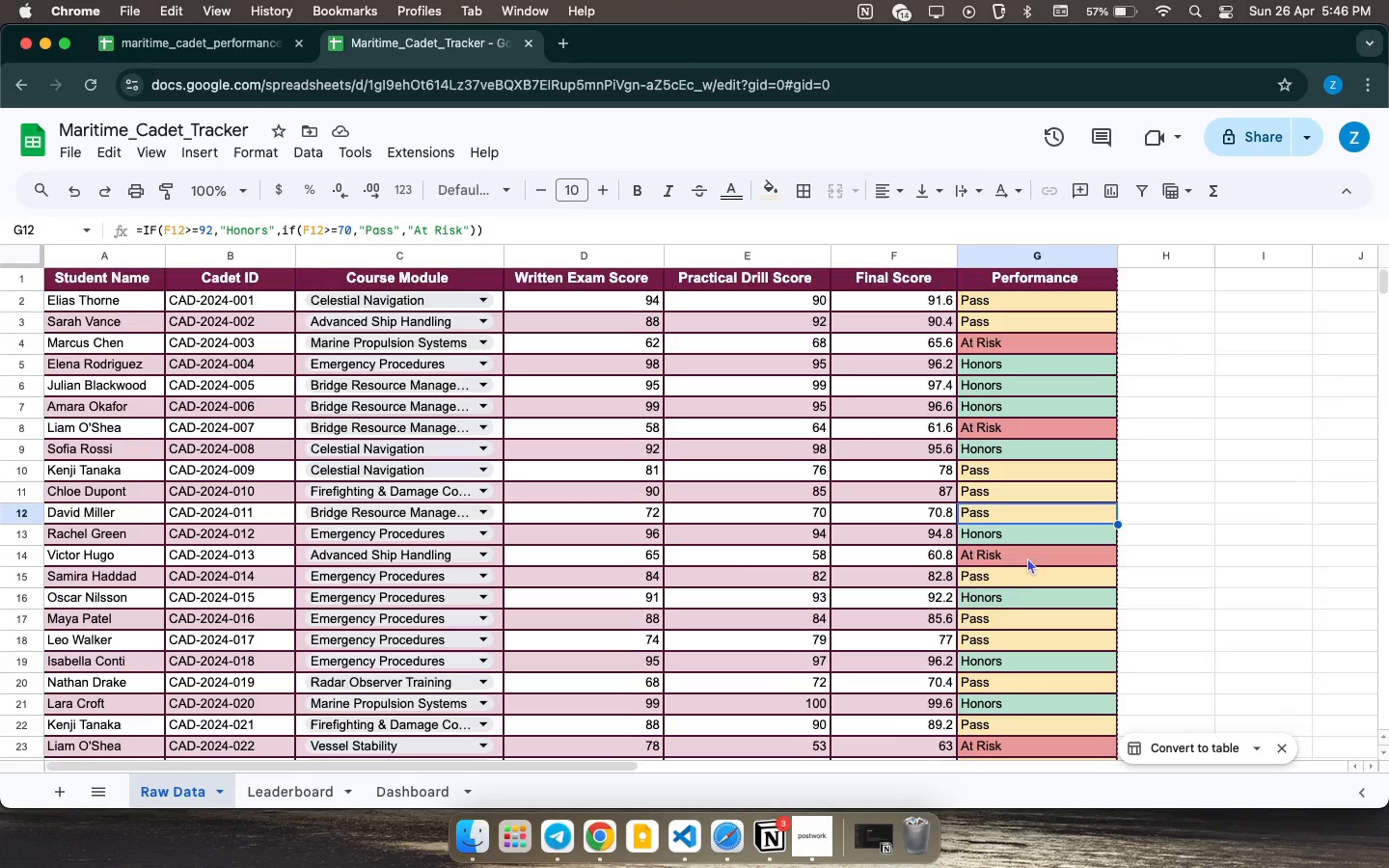 
scroll: coordinate [1013, 488], scroll_direction: down, amount: 7.0
 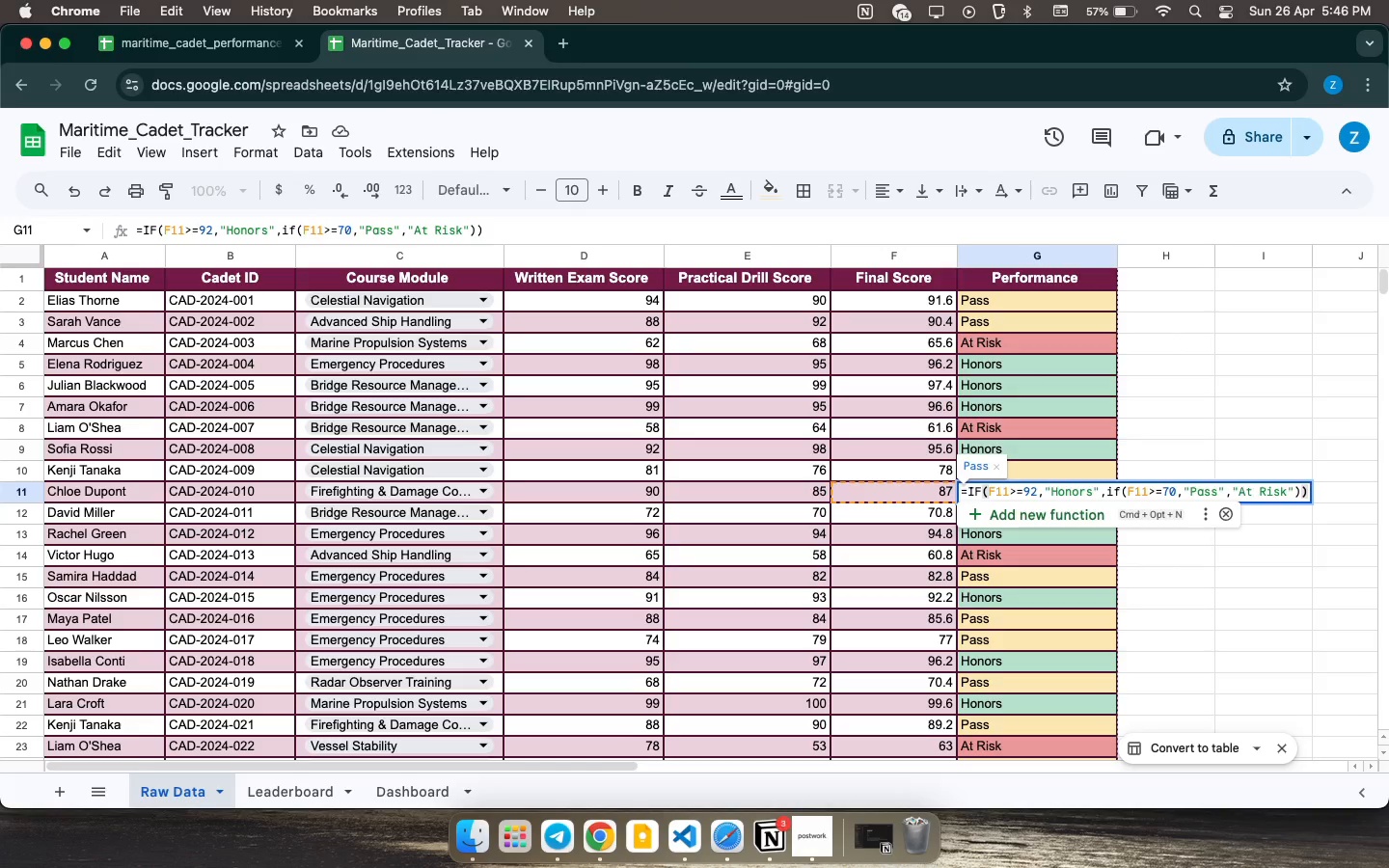 
left_click([1033, 544])
 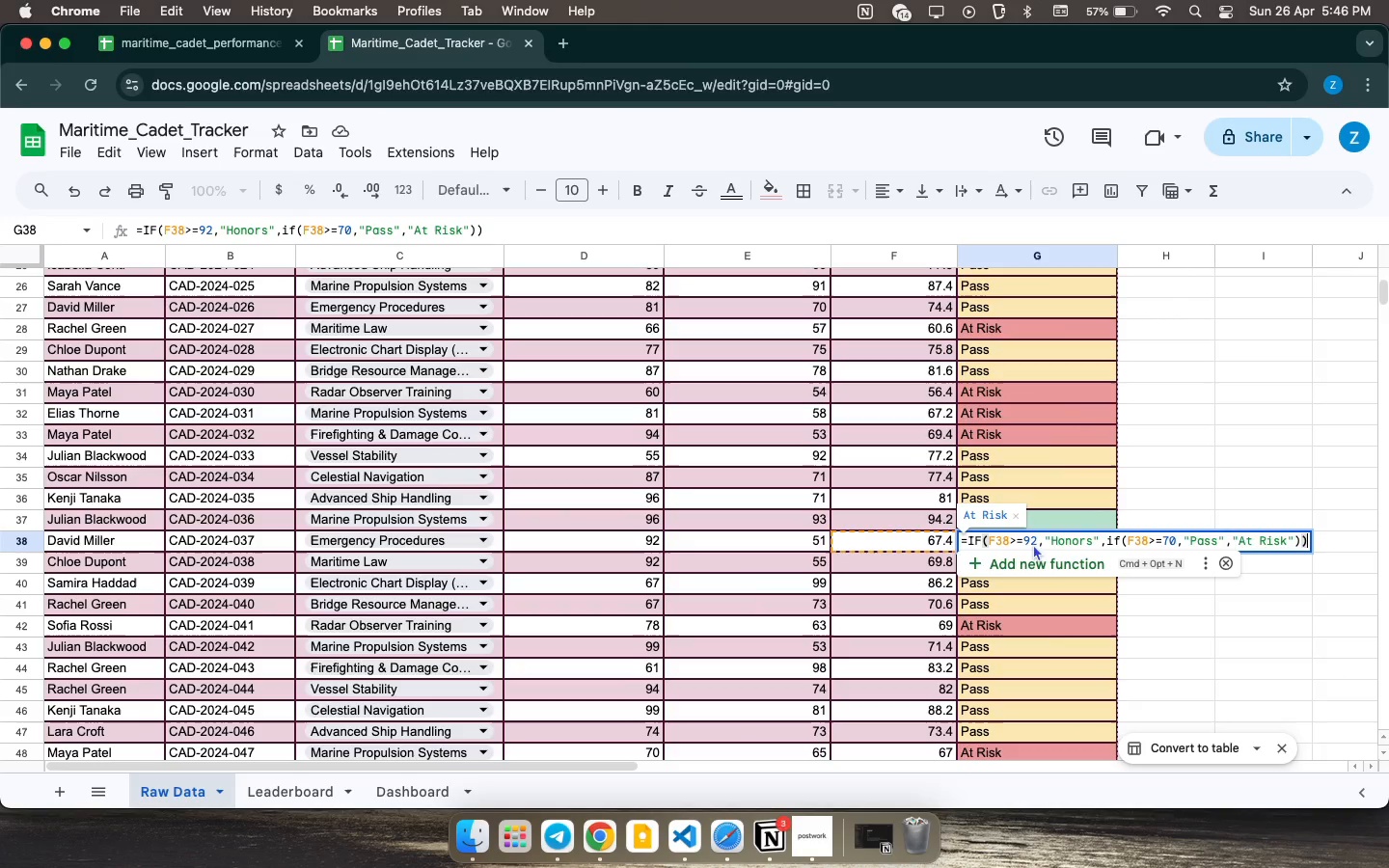 
scroll: coordinate [1029, 556], scroll_direction: down, amount: 13.0
 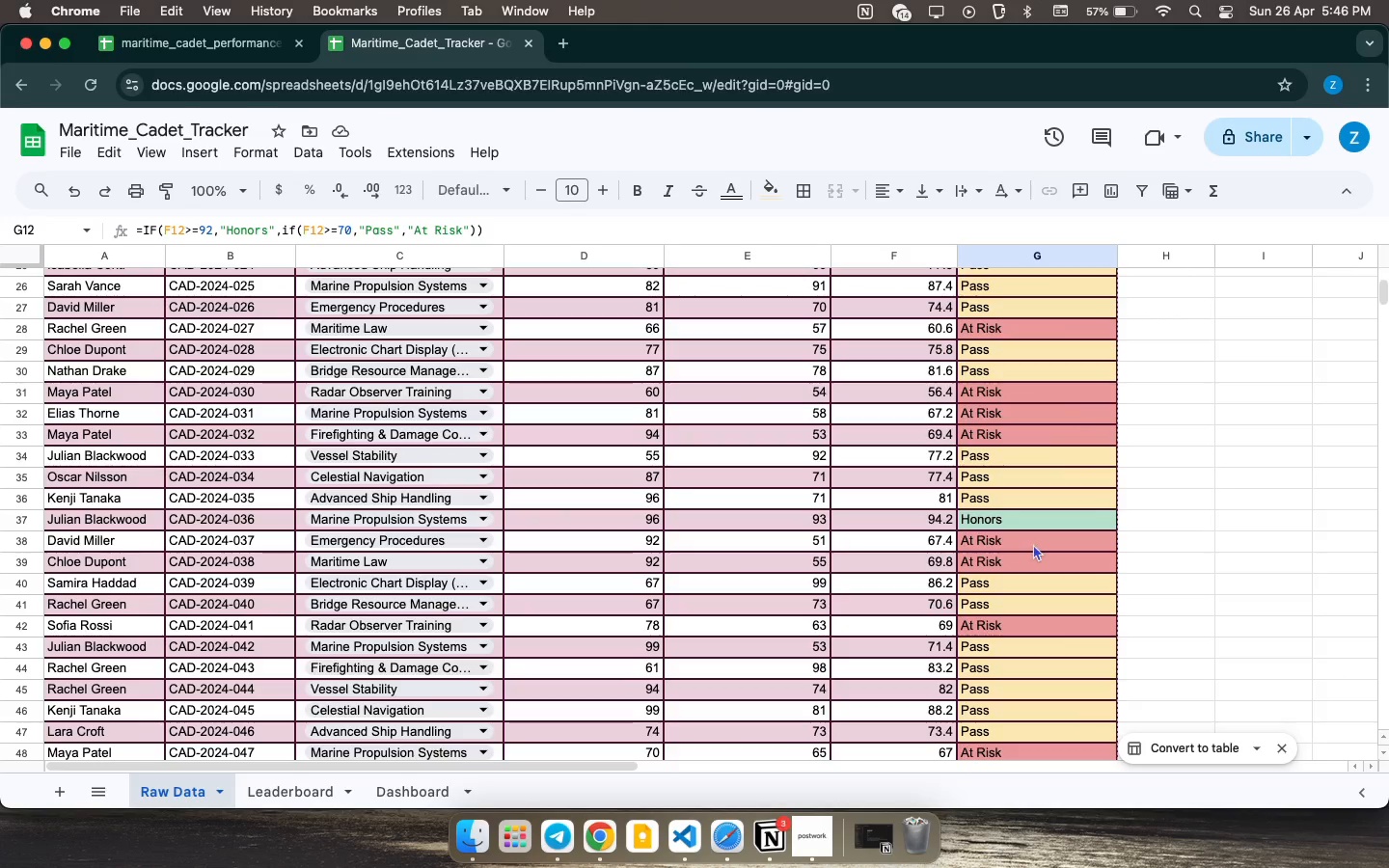 
double_click([1033, 544])
 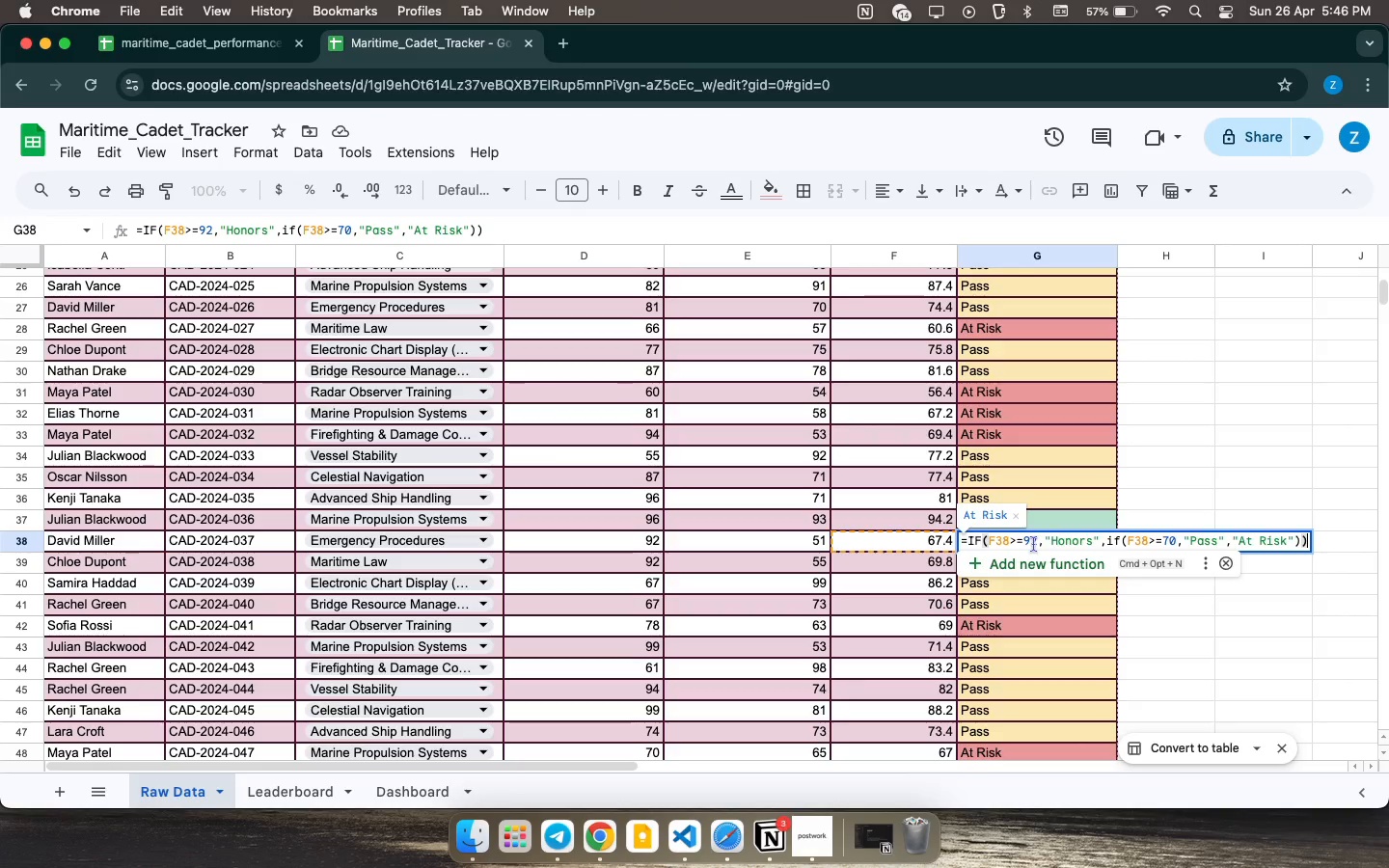 
wait(14.14)
 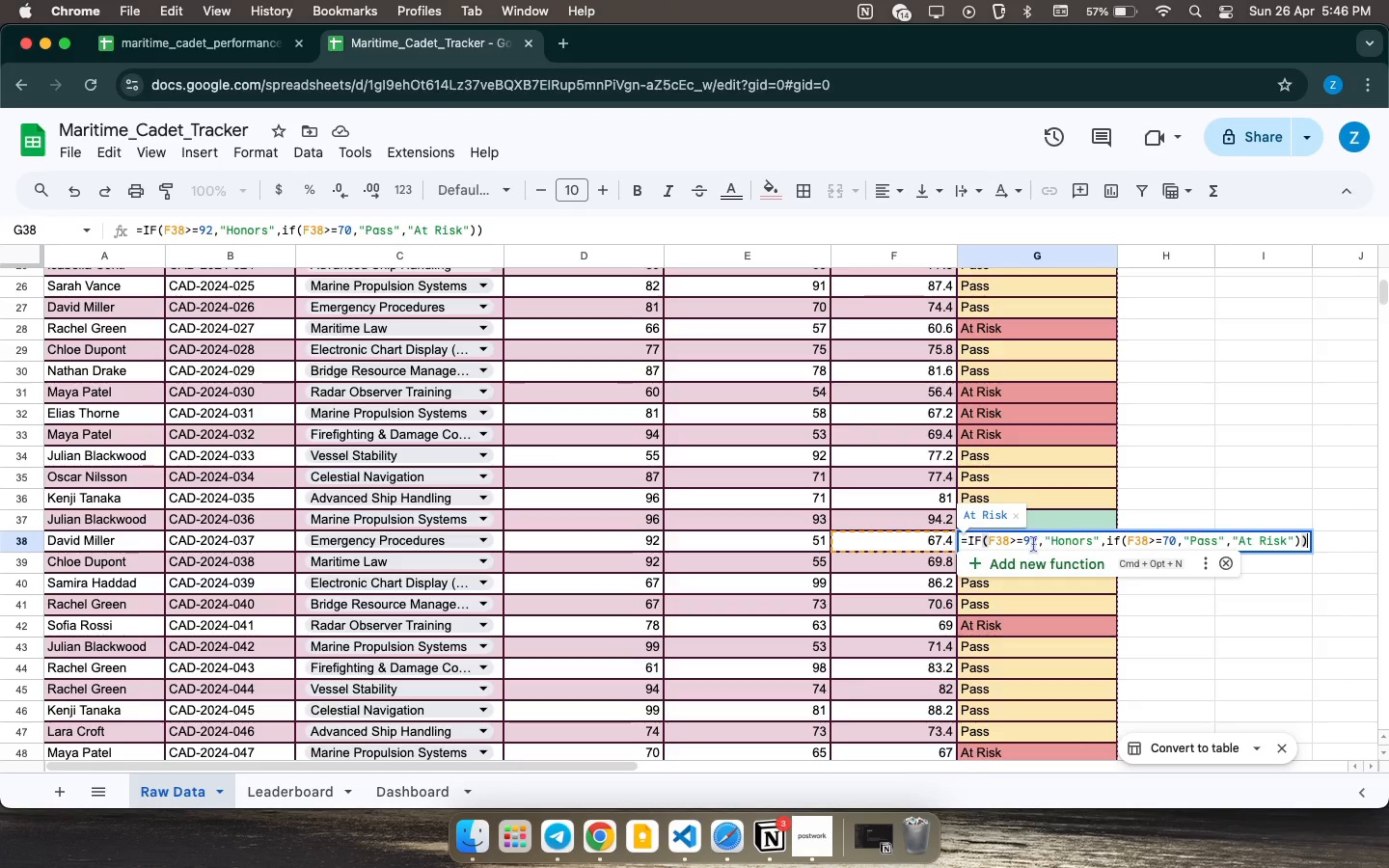 
left_click([1108, 542])
 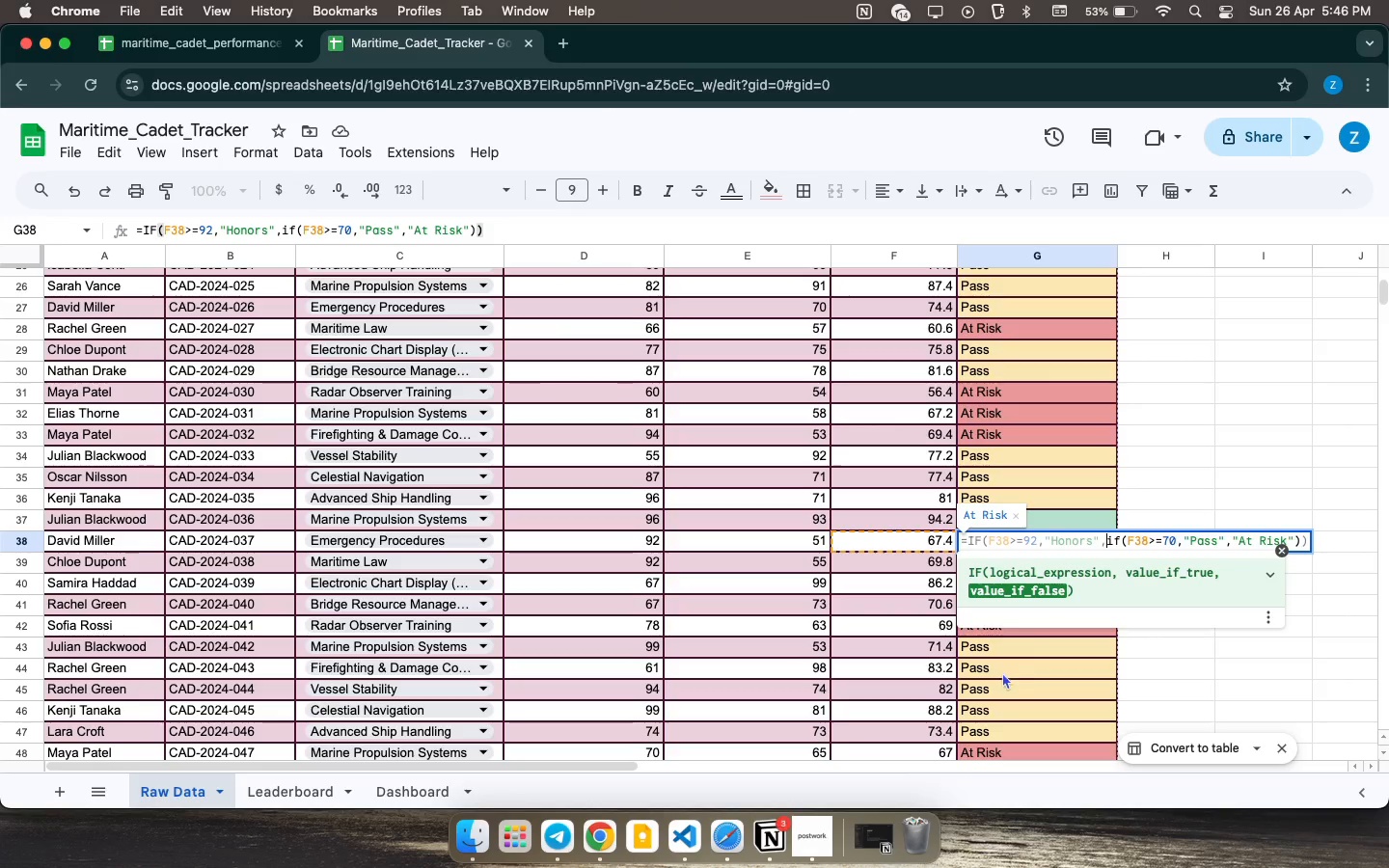 
wait(23.32)
 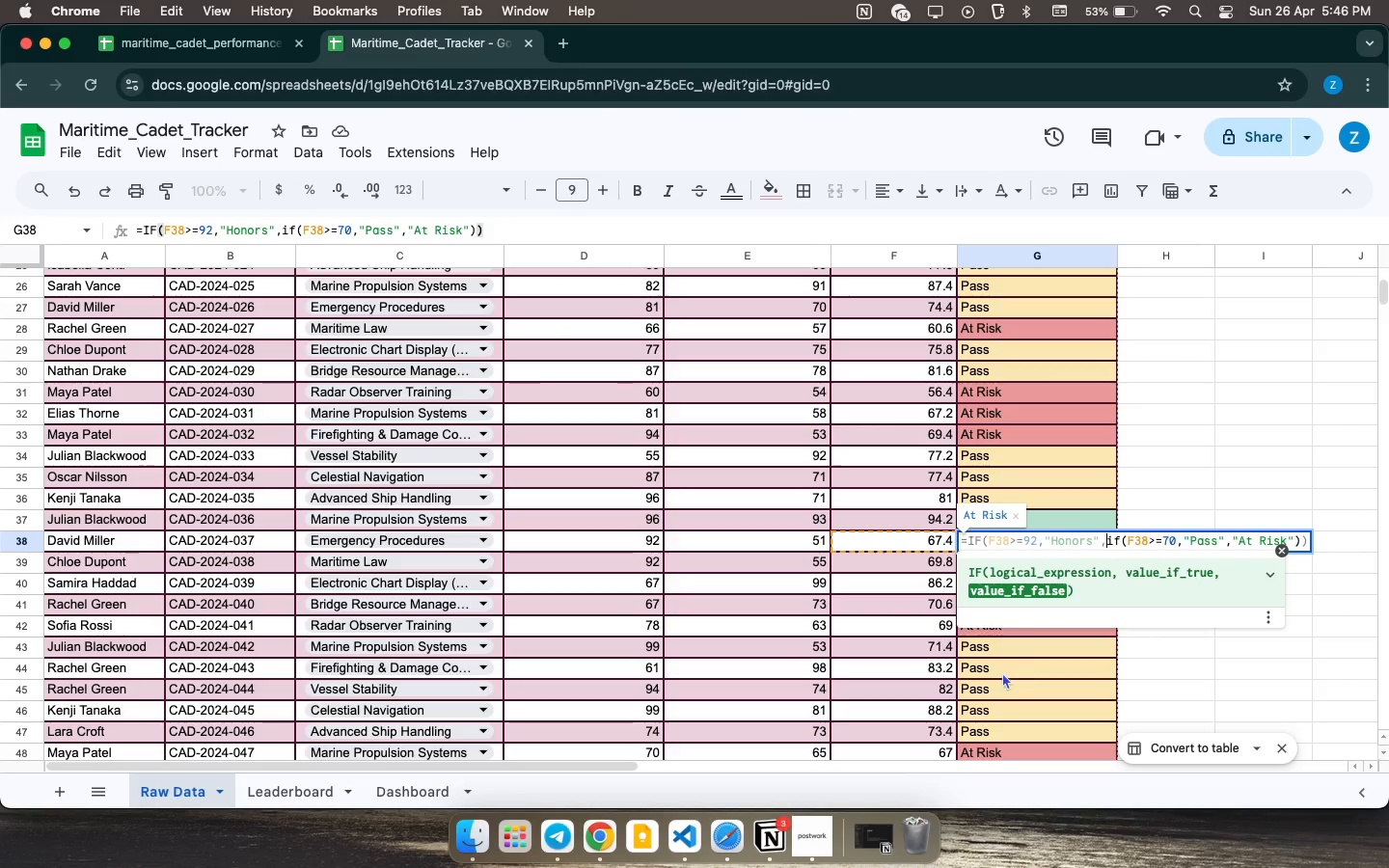 
left_click([1206, 684])
 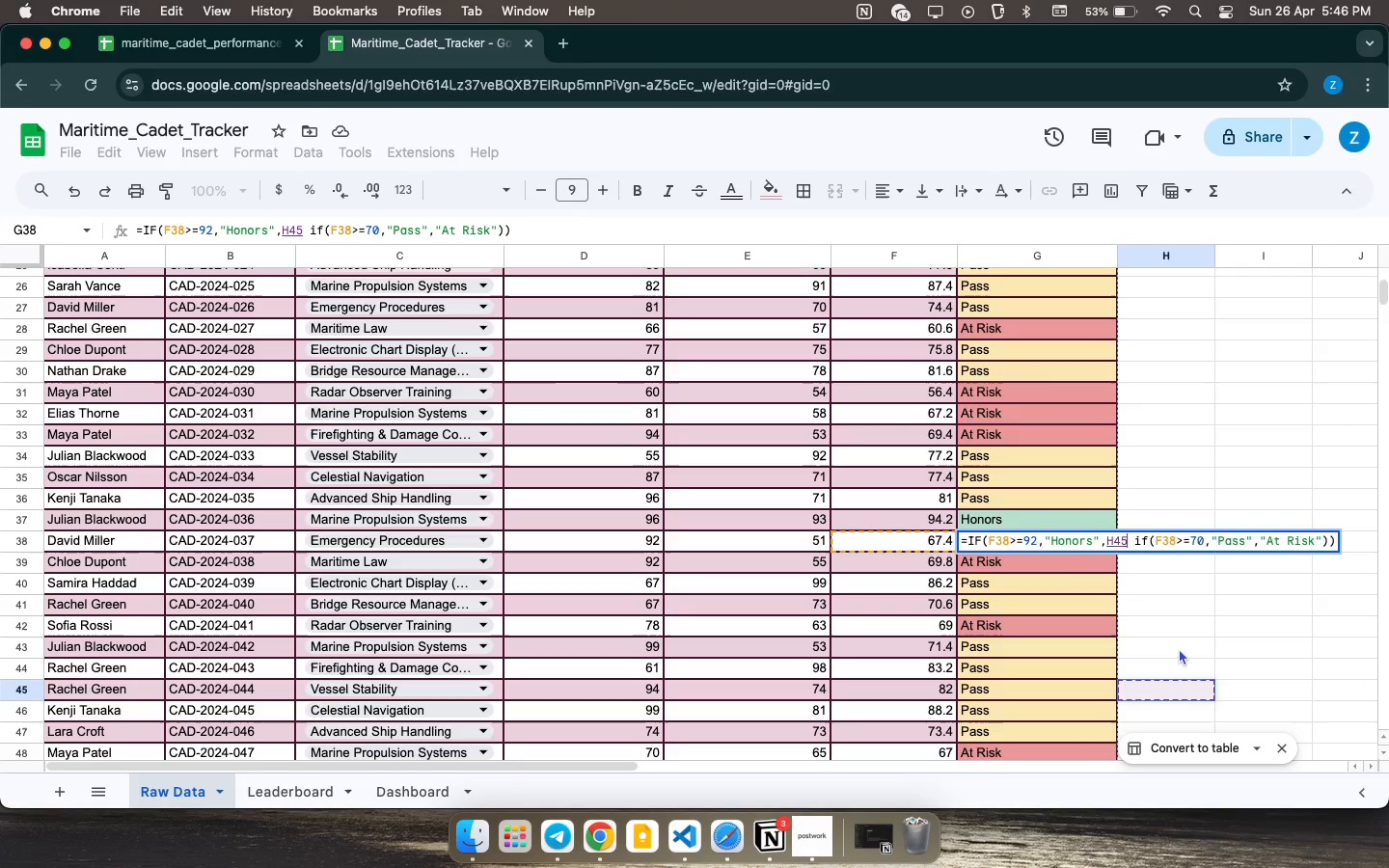 
key(Enter)
 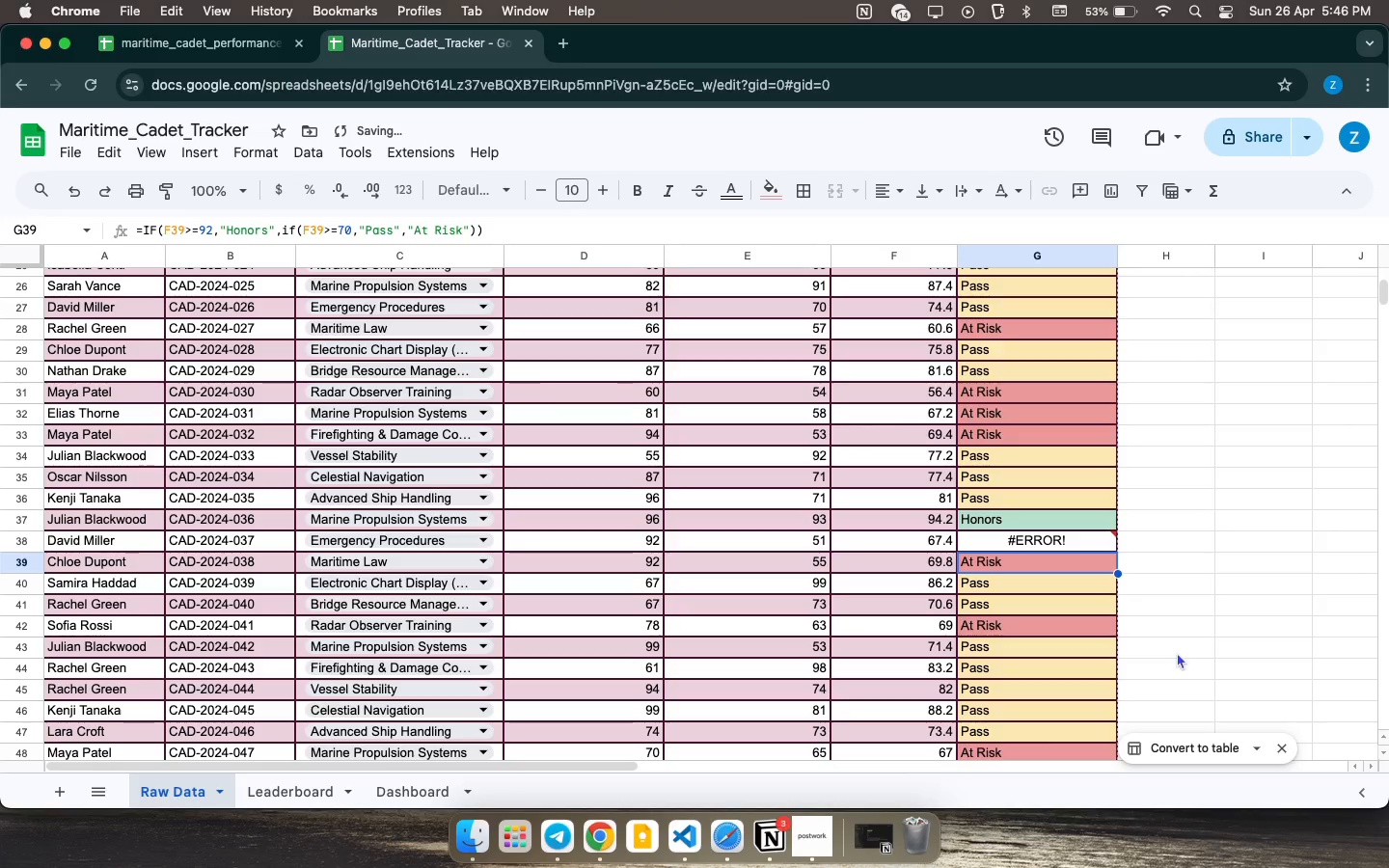 
key(Meta+CommandLeft)
 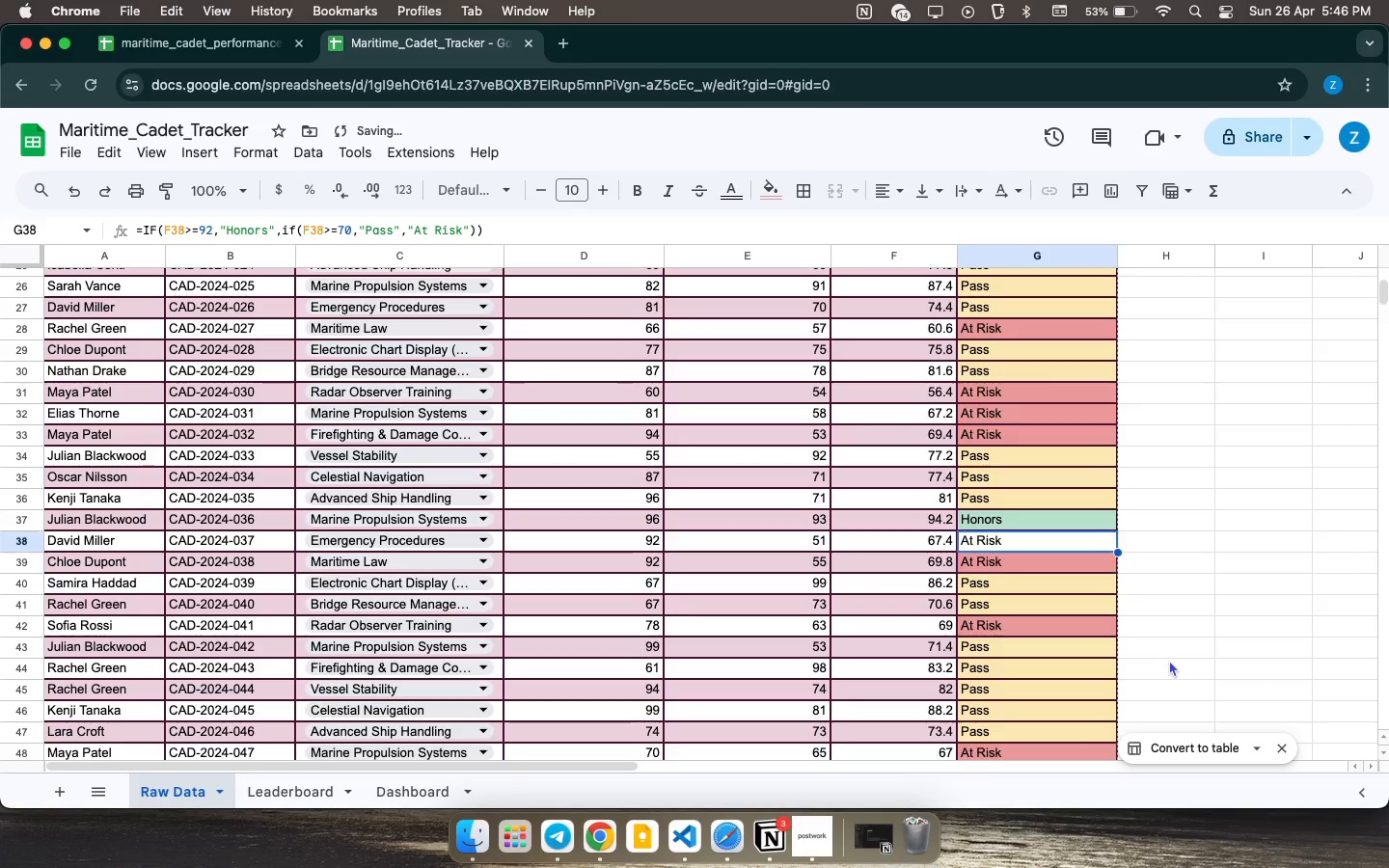 
key(Meta+Z)
 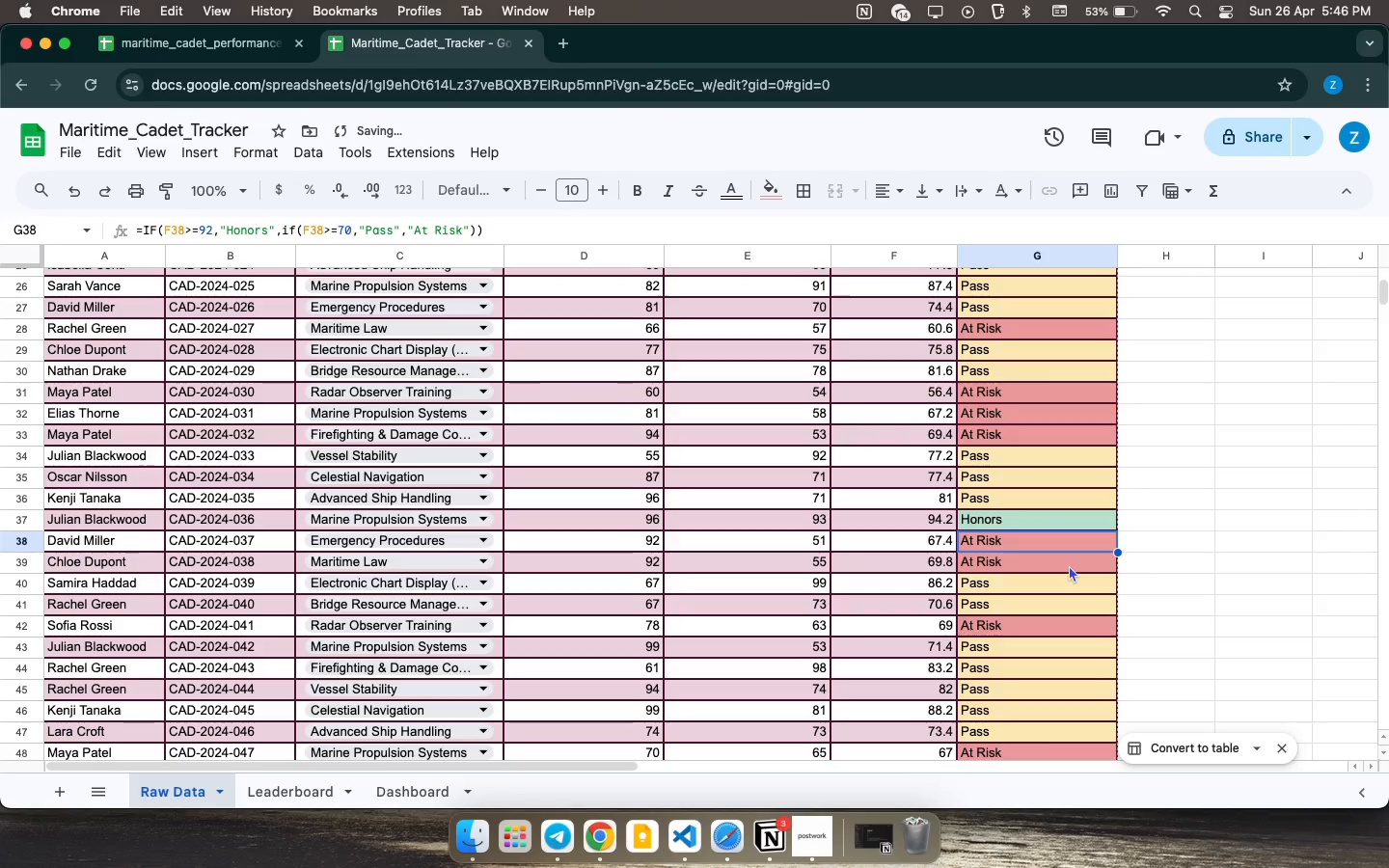 
scroll: coordinate [1067, 558], scroll_direction: down, amount: 24.0
 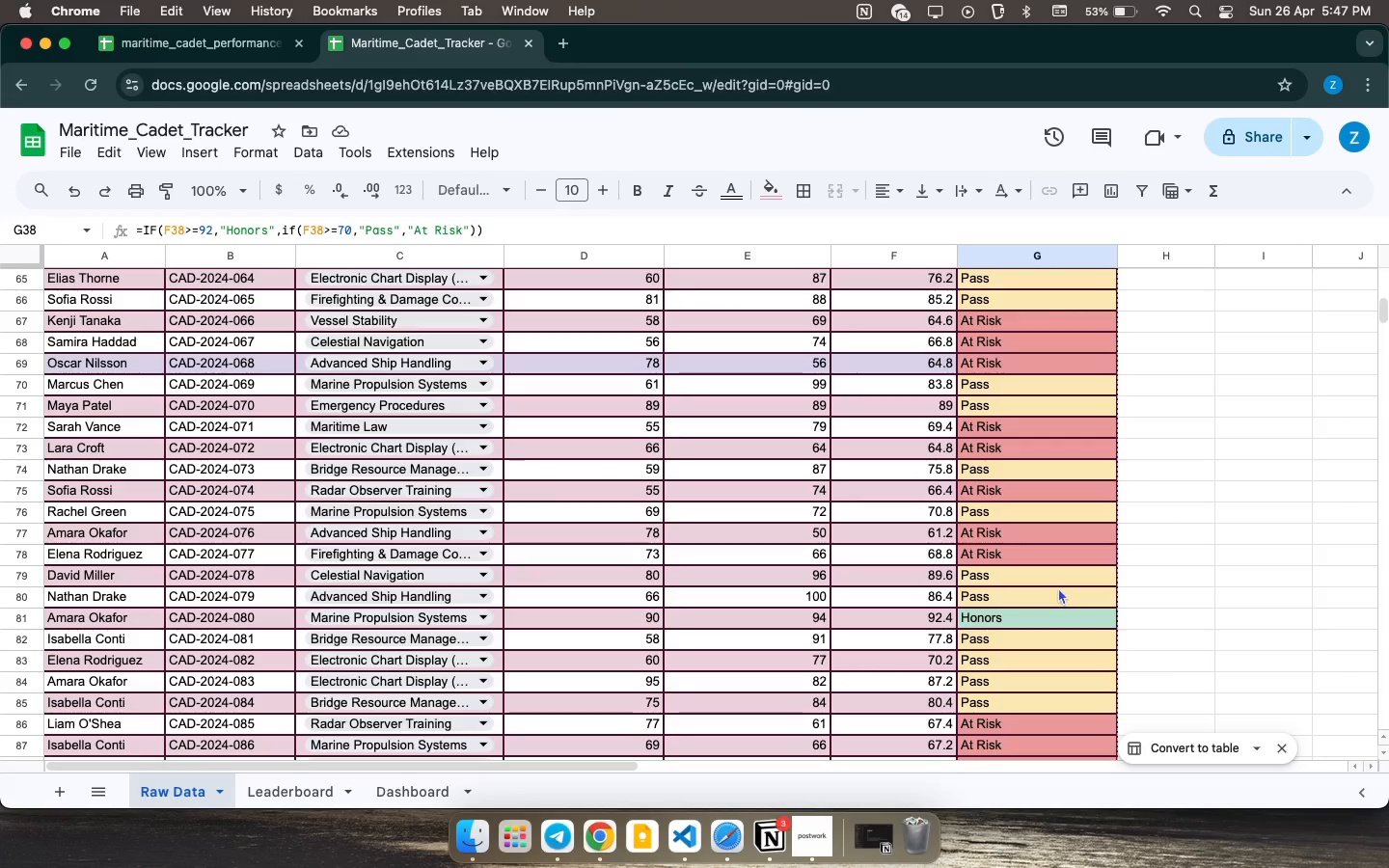 
wait(8.73)
 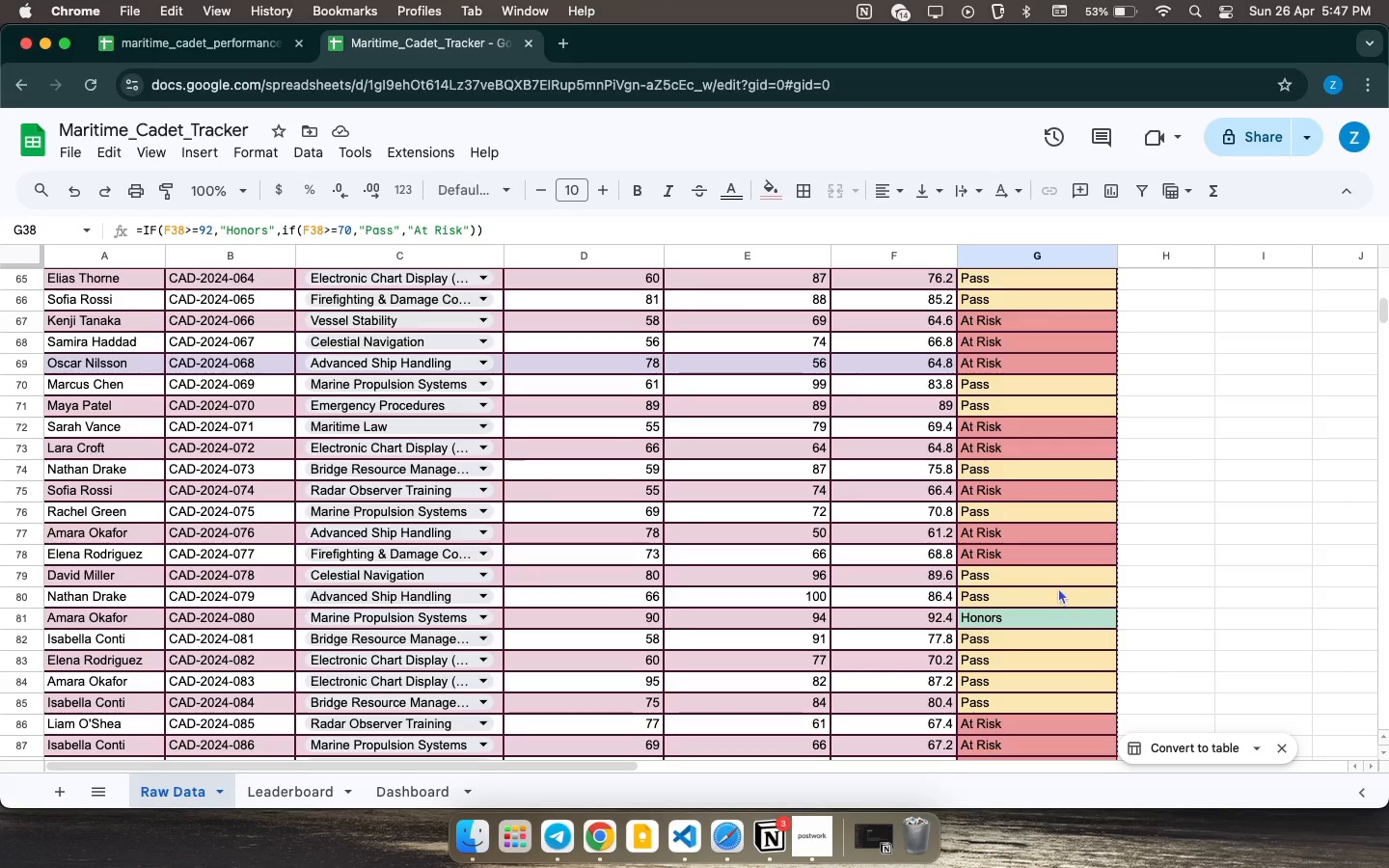 
scroll: coordinate [1166, 591], scroll_direction: down, amount: 18.0
 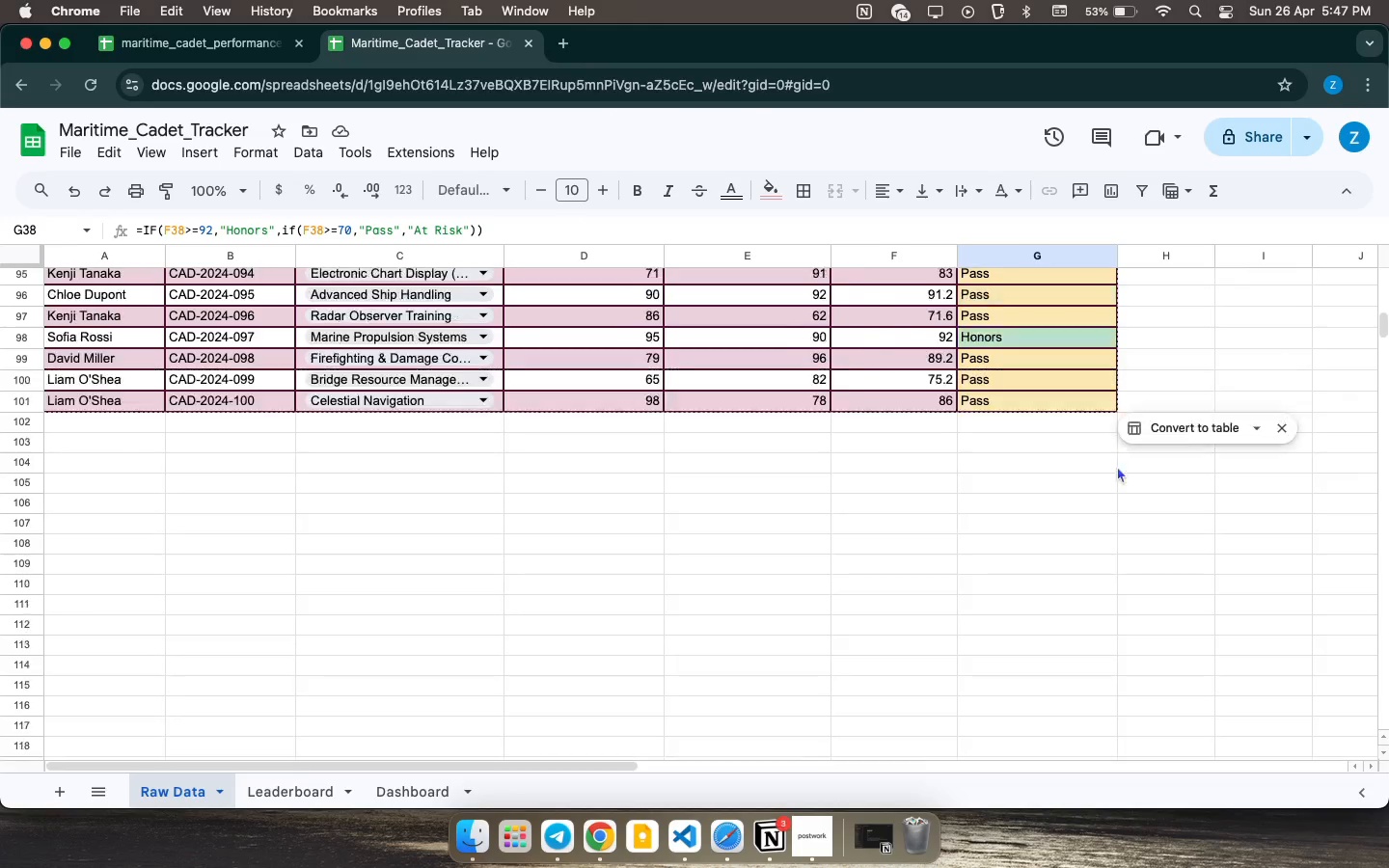 
scroll: coordinate [1119, 462], scroll_direction: up, amount: 16.0
 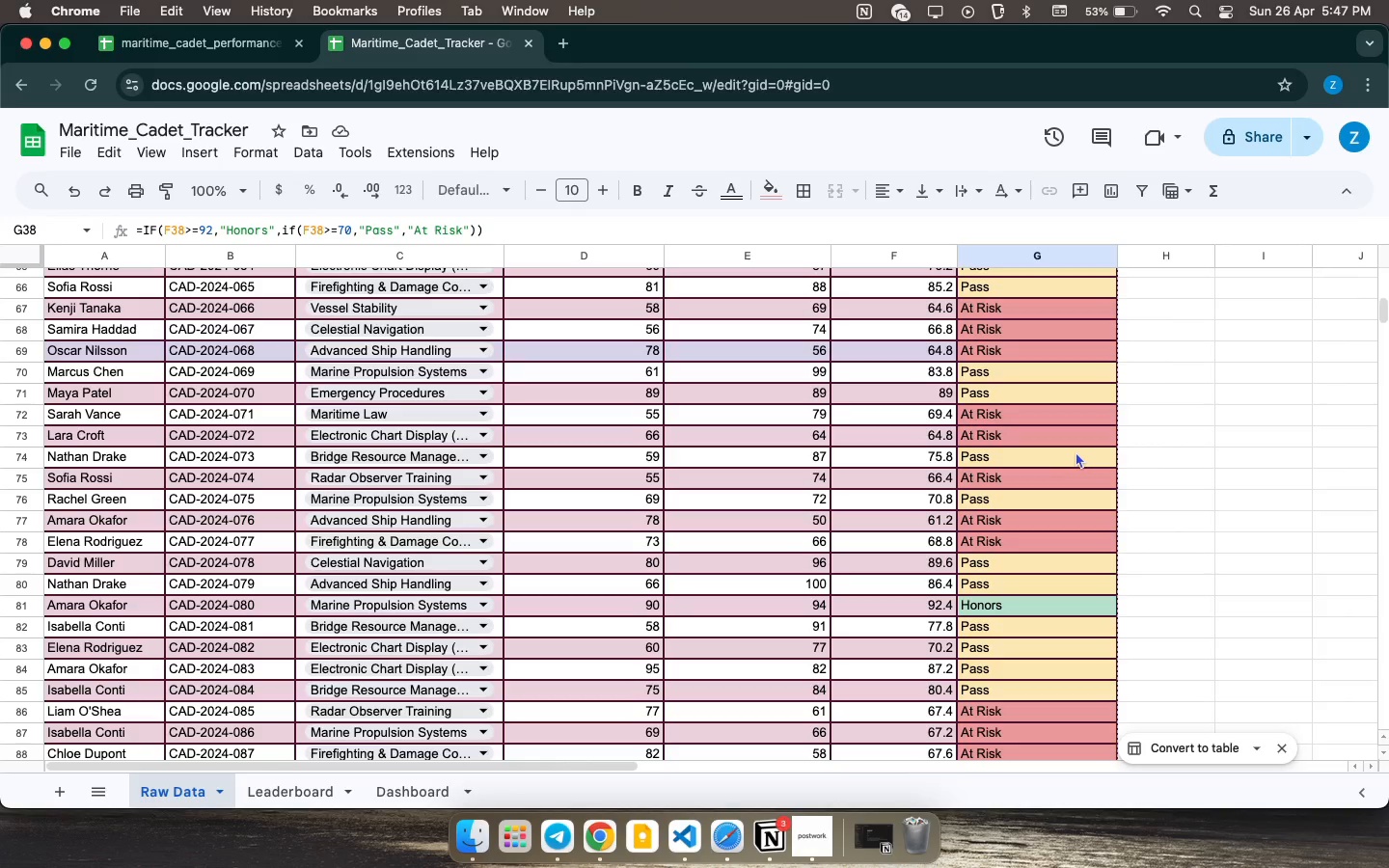 
left_click([1080, 502])
 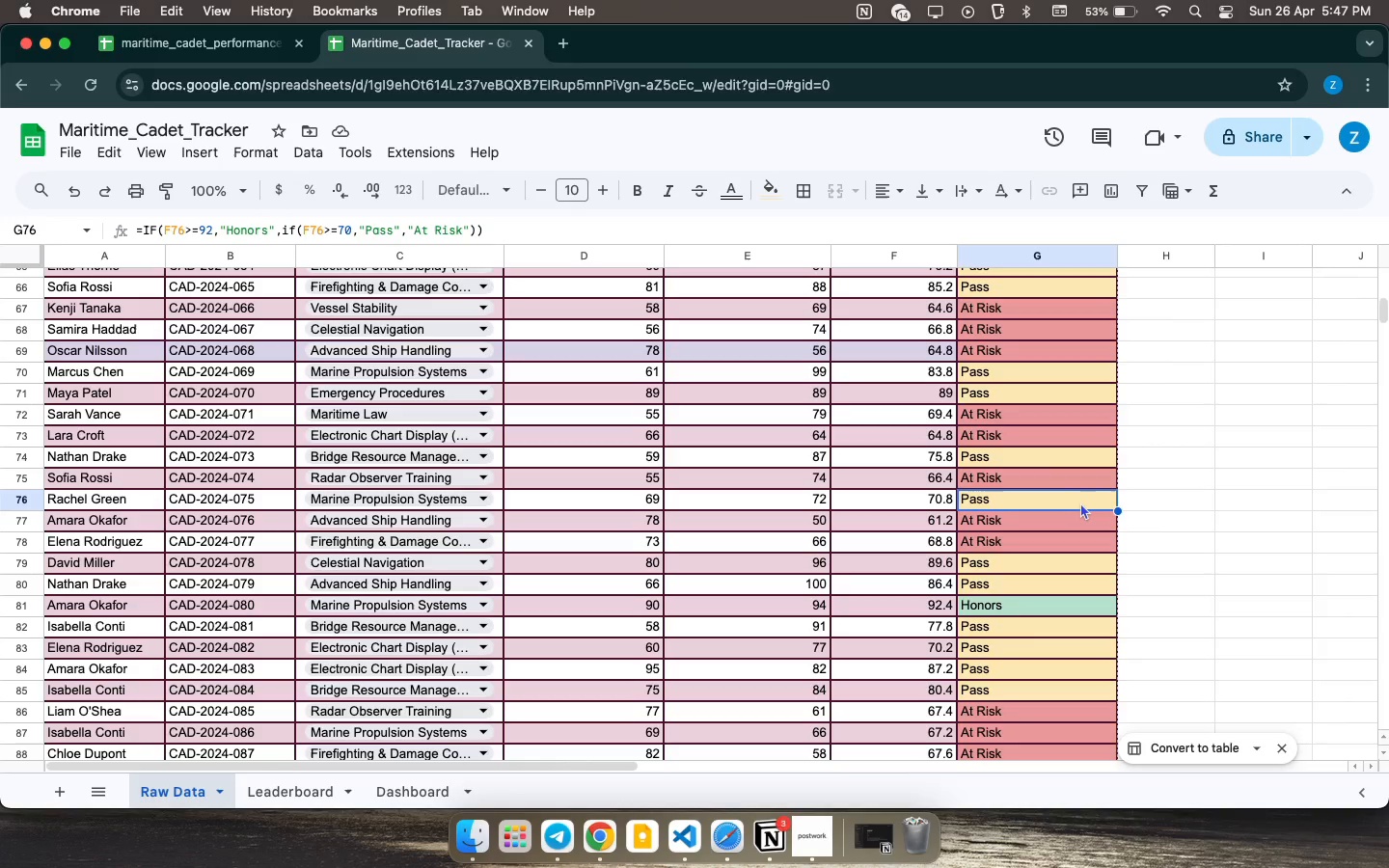 
wait(10.63)
 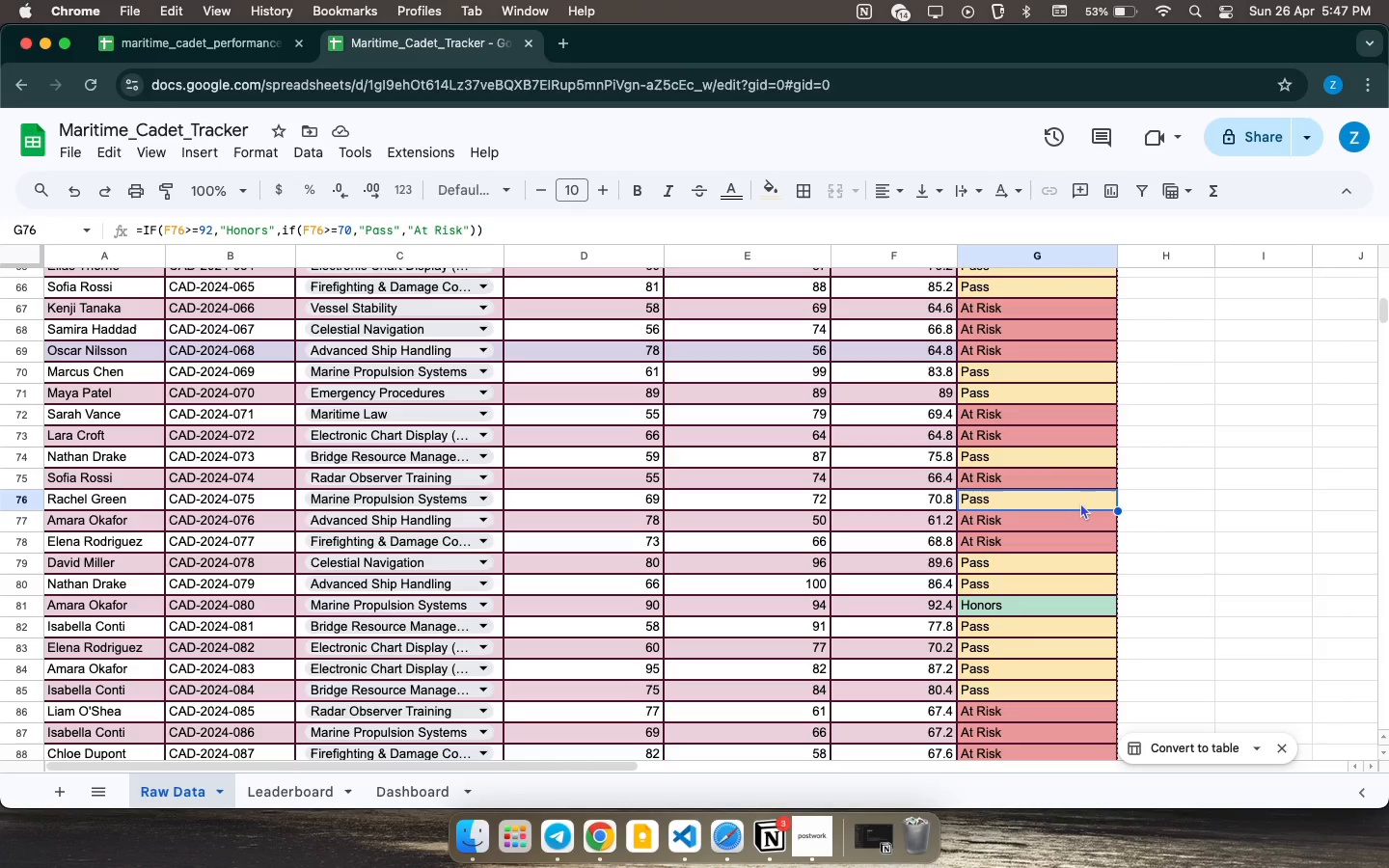 
left_click([1049, 547])
 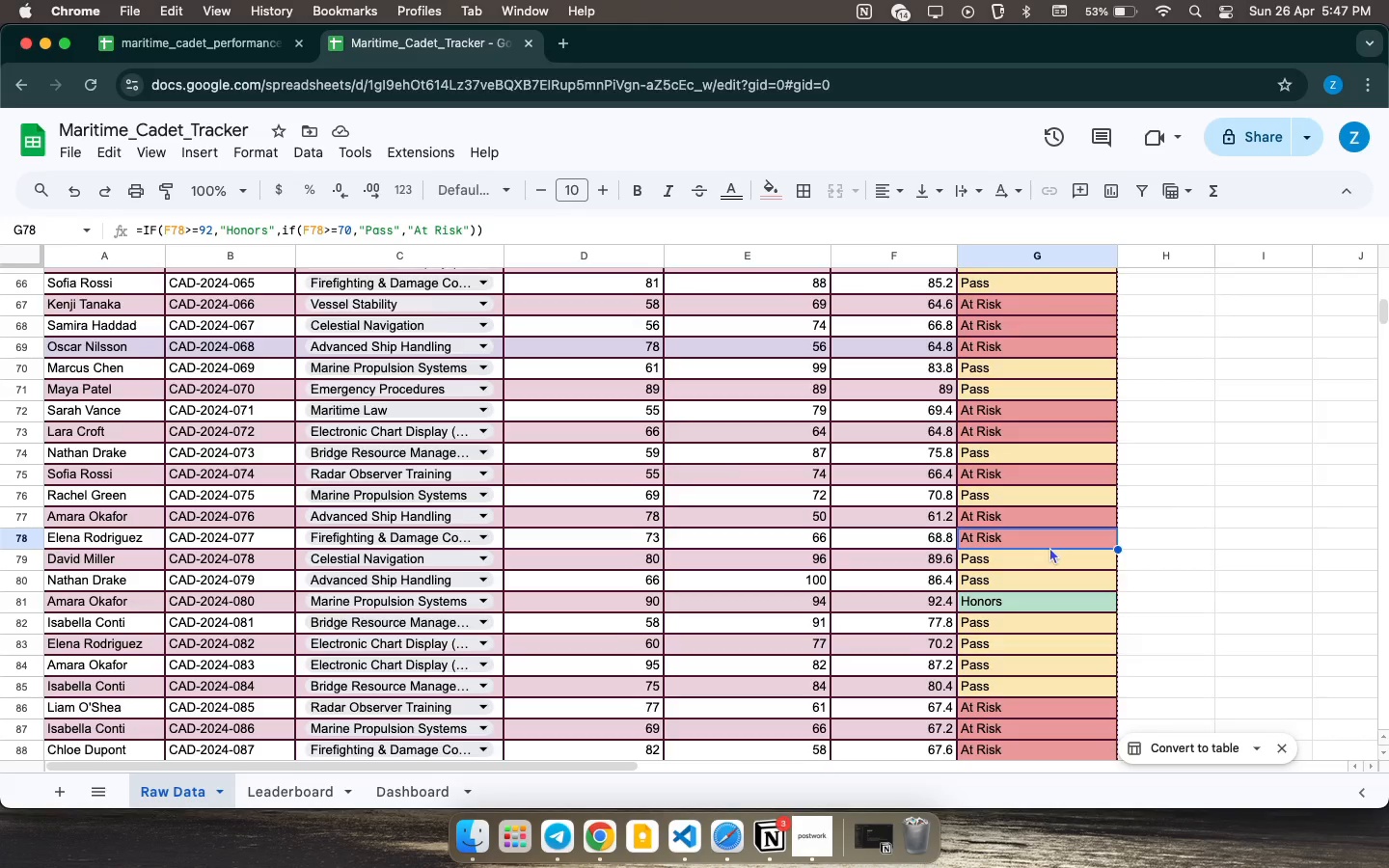 
scroll: coordinate [1049, 547], scroll_direction: down, amount: 6.0
 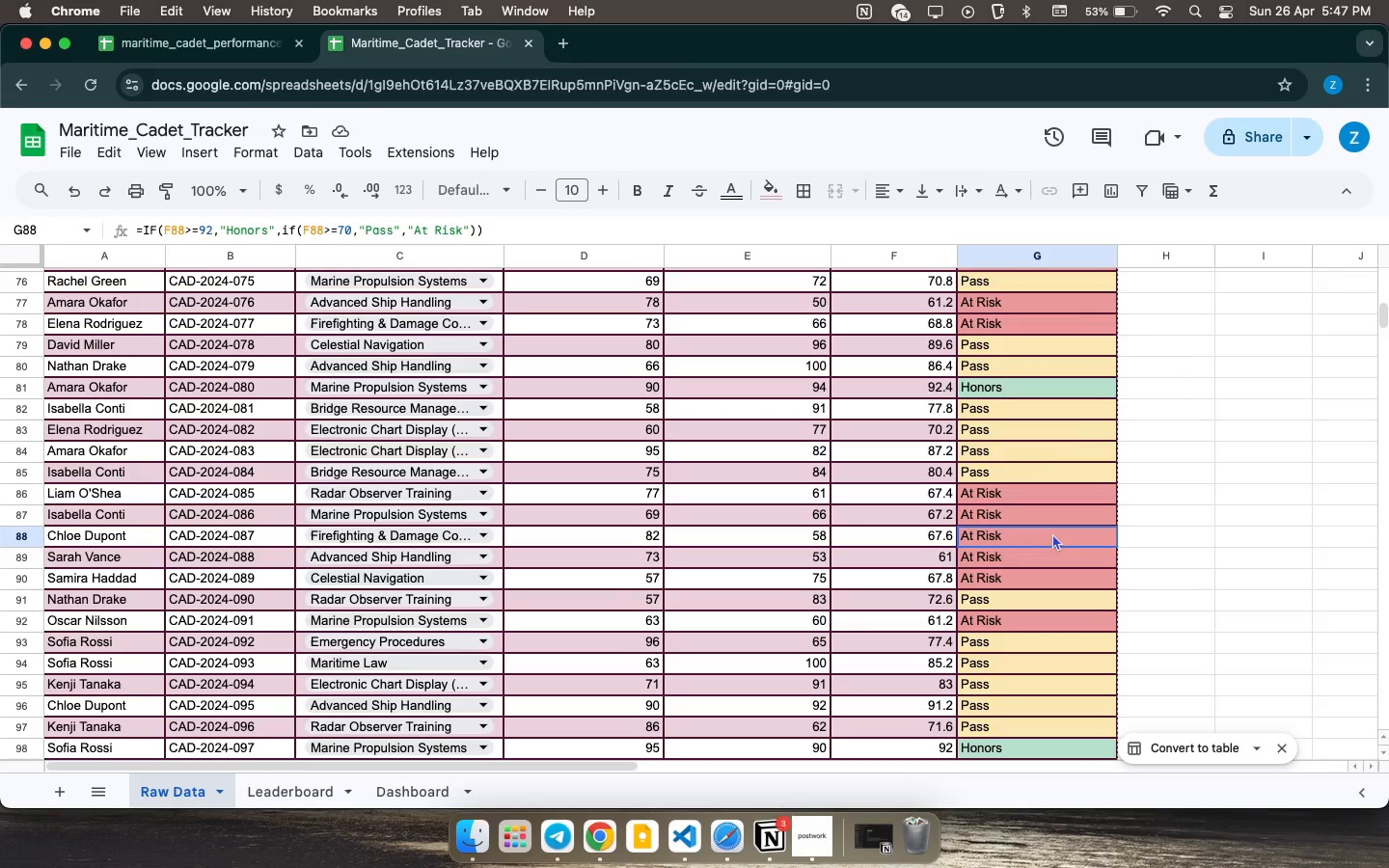 
double_click([1052, 533])
 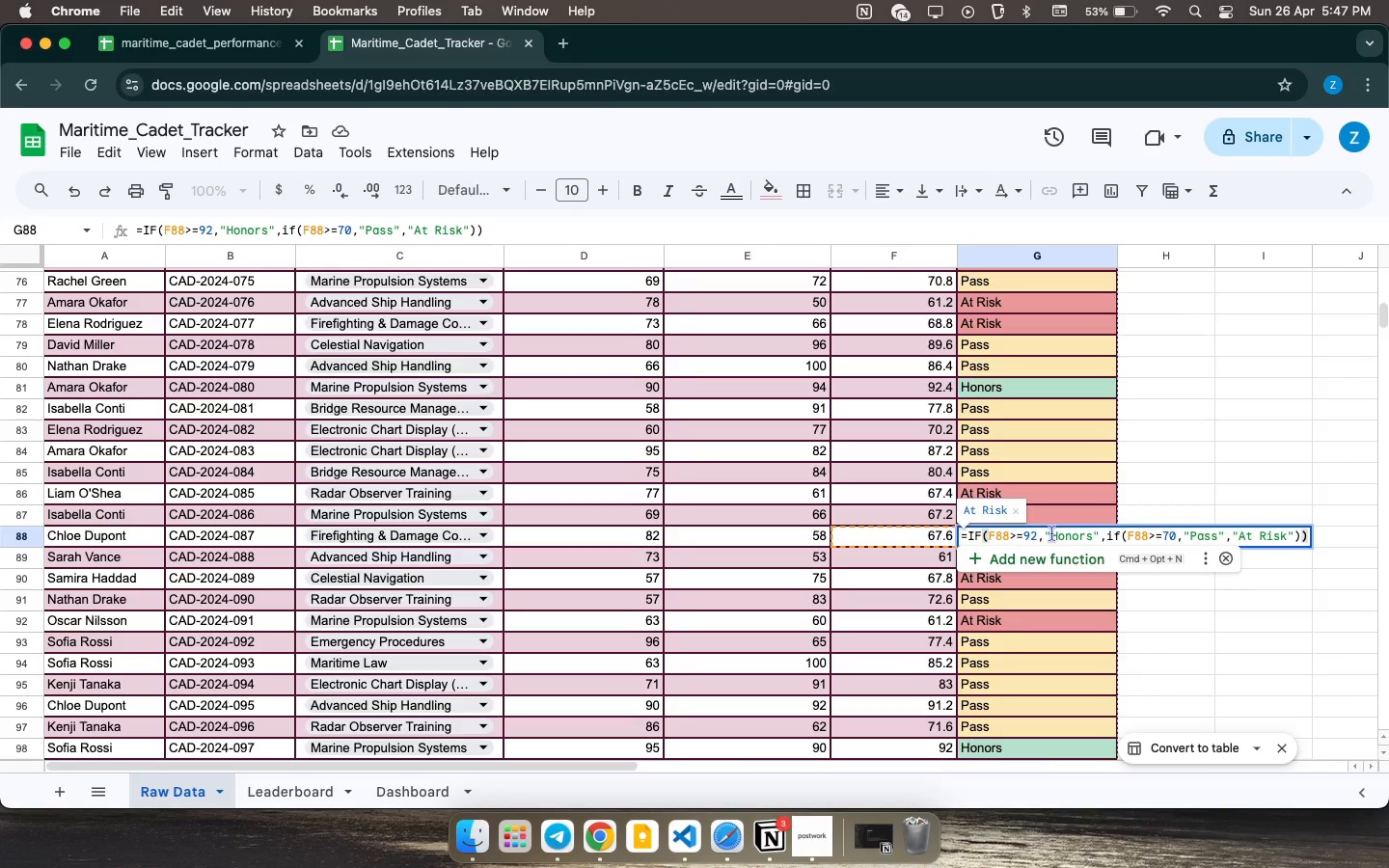 
wait(15.68)
 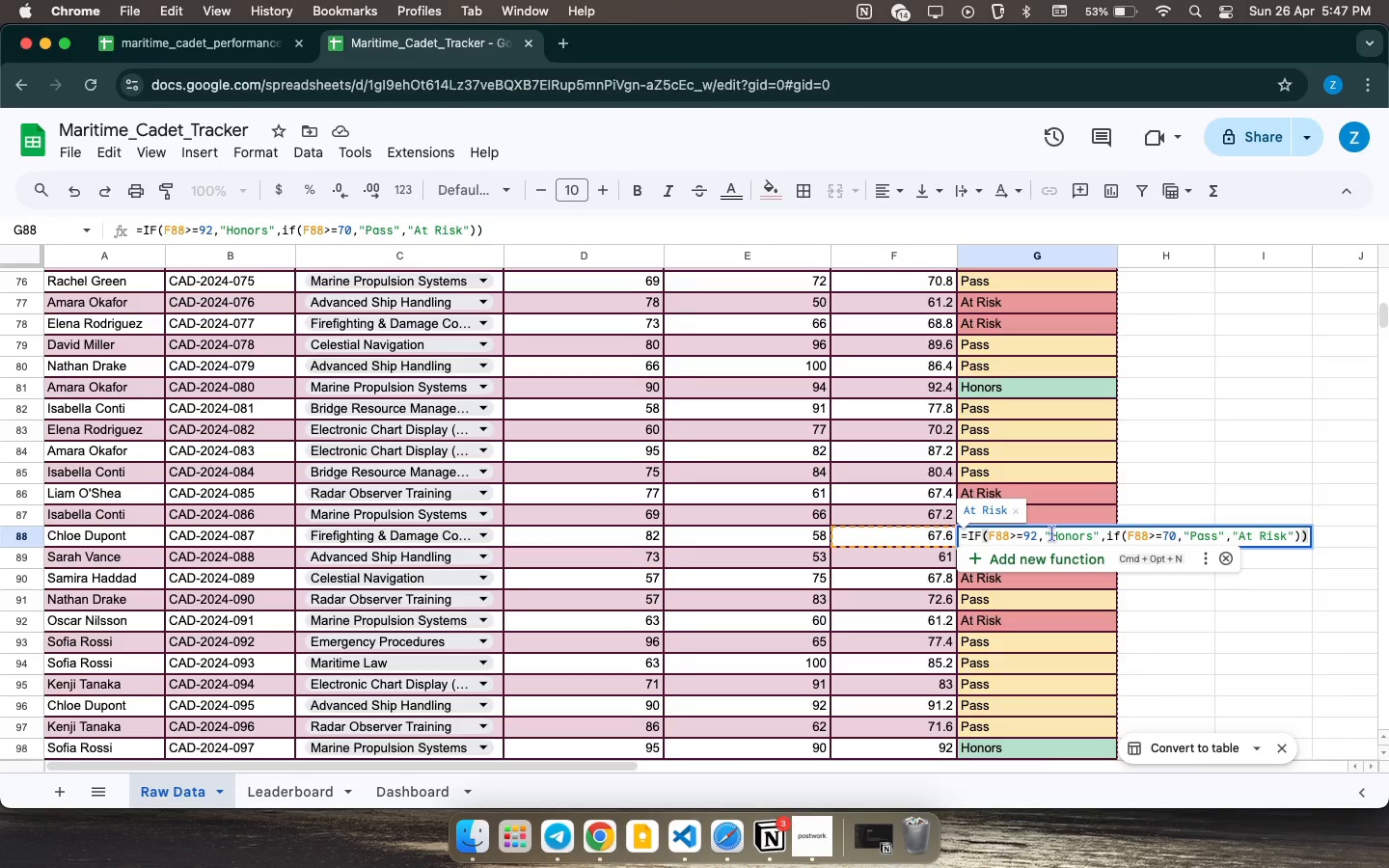 
left_click([420, 782])
 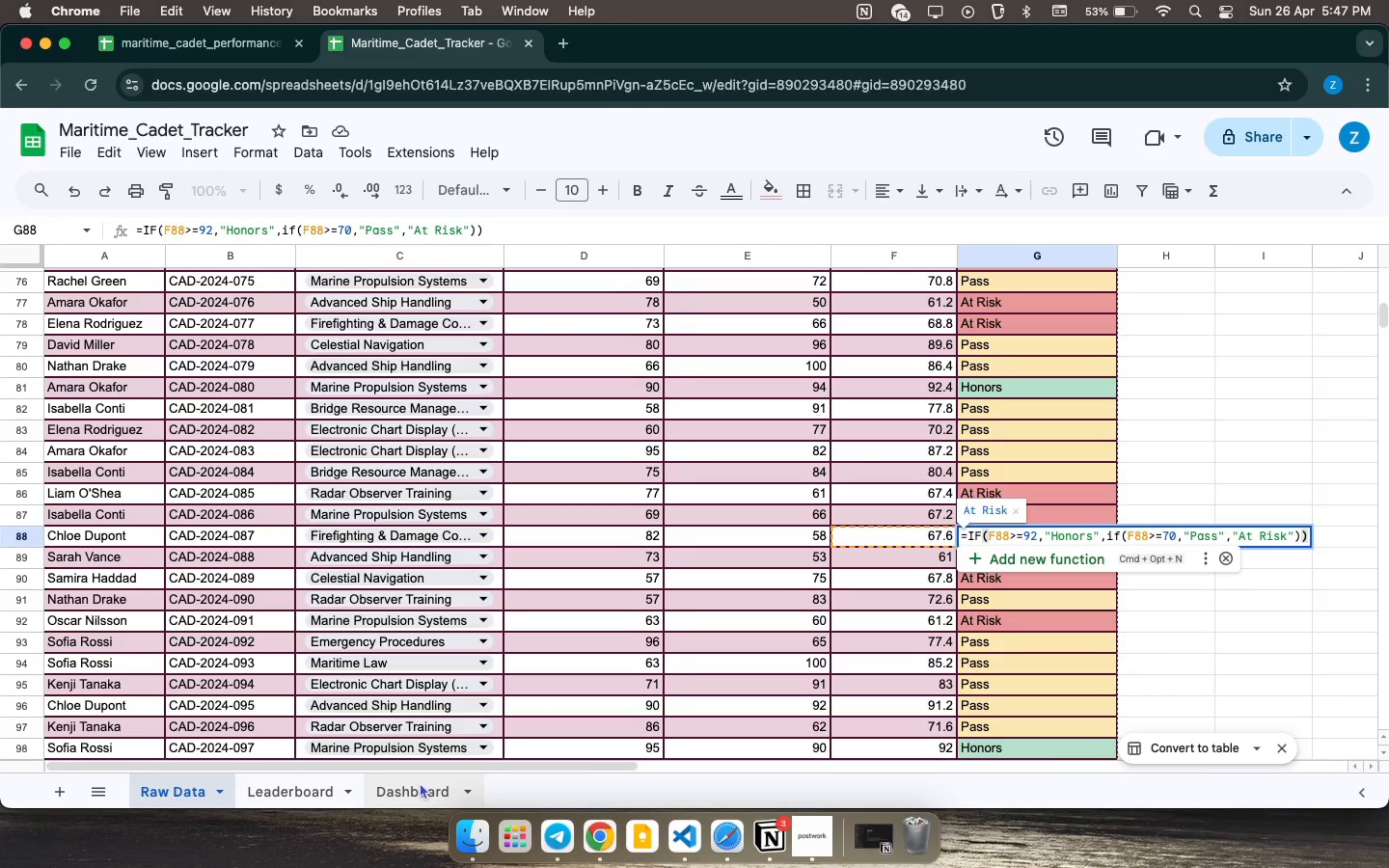 
mouse_move([433, 756])
 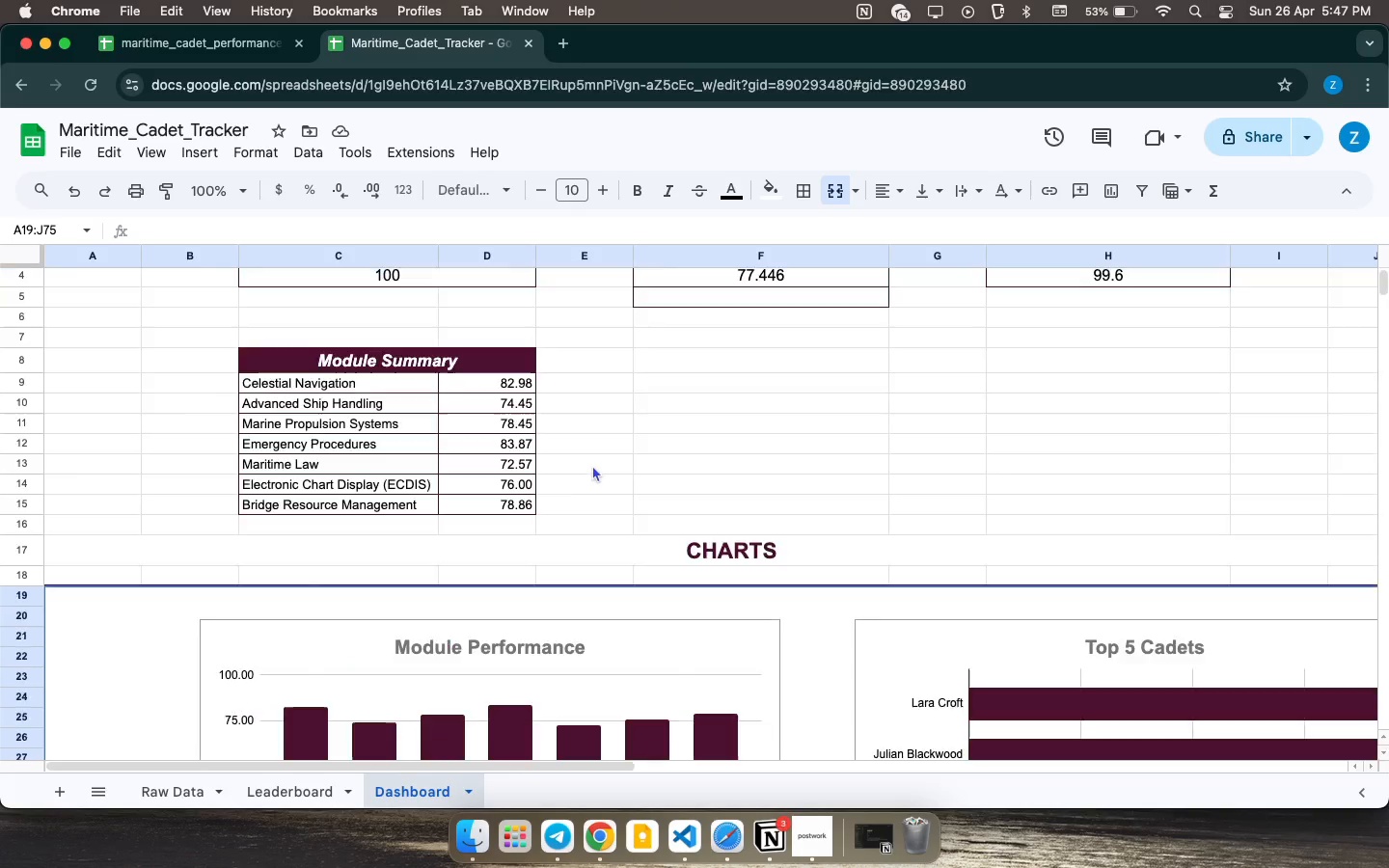 
scroll: coordinate [592, 464], scroll_direction: up, amount: 16.0
 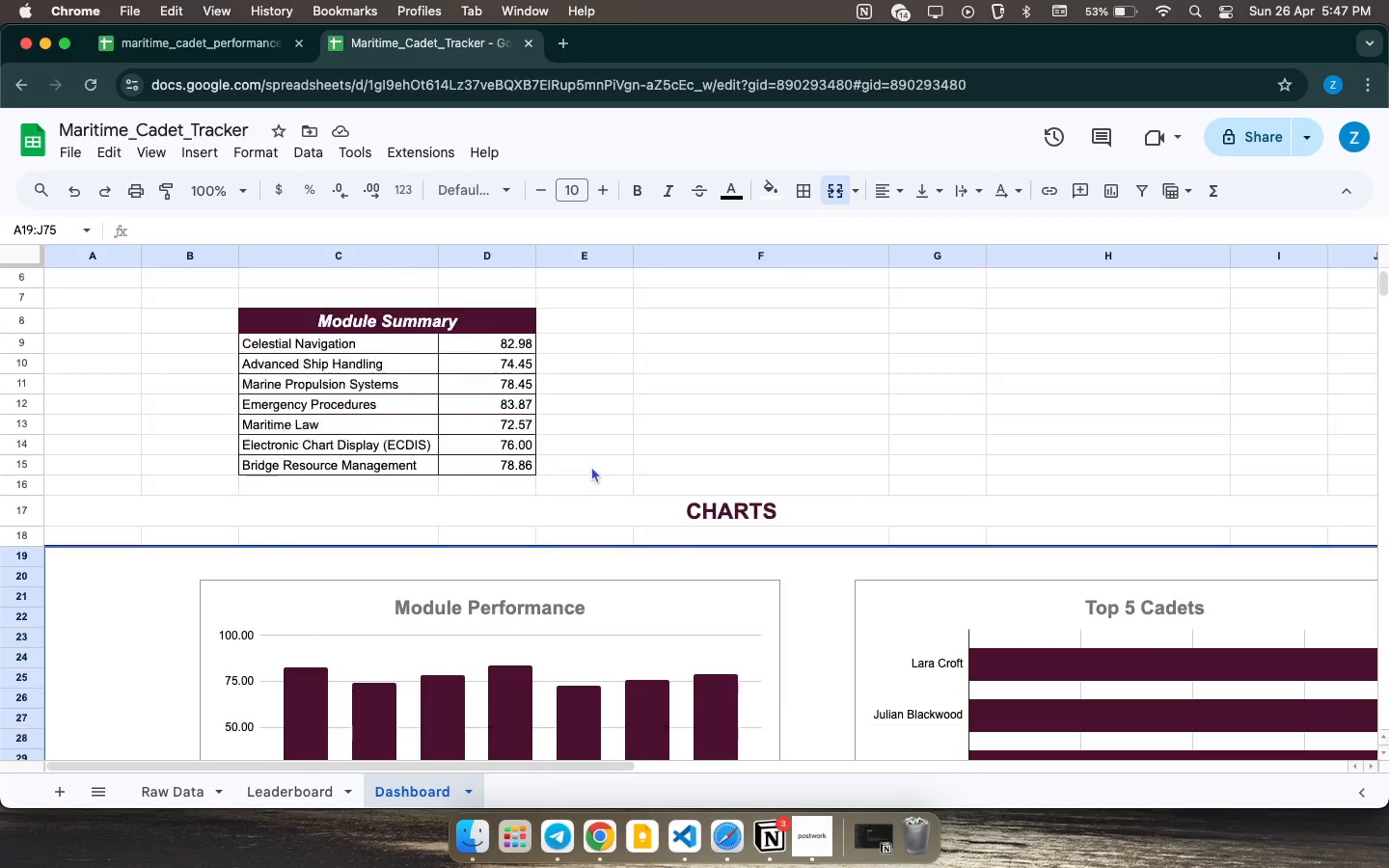 
scroll: coordinate [750, 569], scroll_direction: down, amount: 43.0
 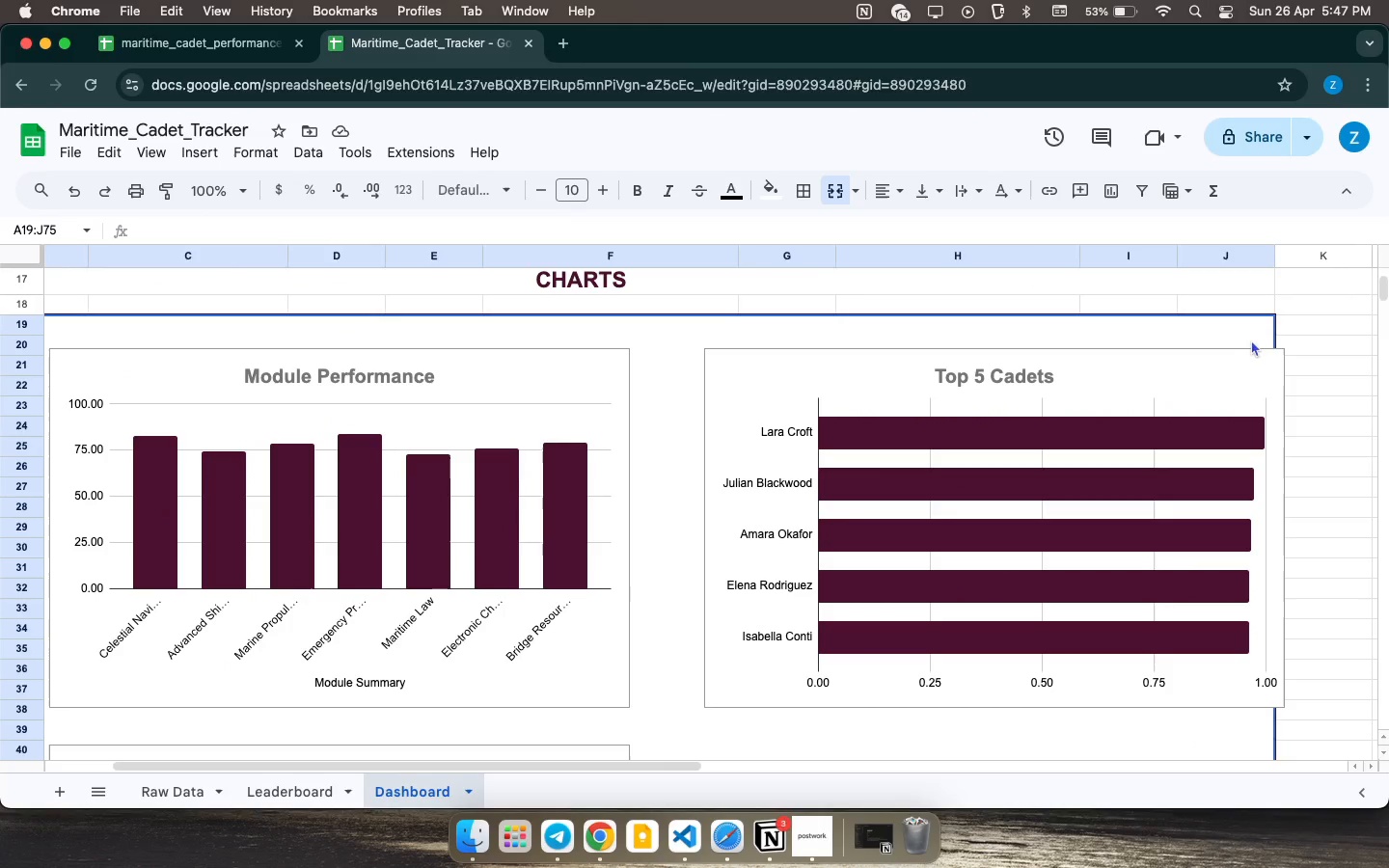 
left_click_drag(start_coordinate=[1316, 328], to_coordinate=[1143, 575])
 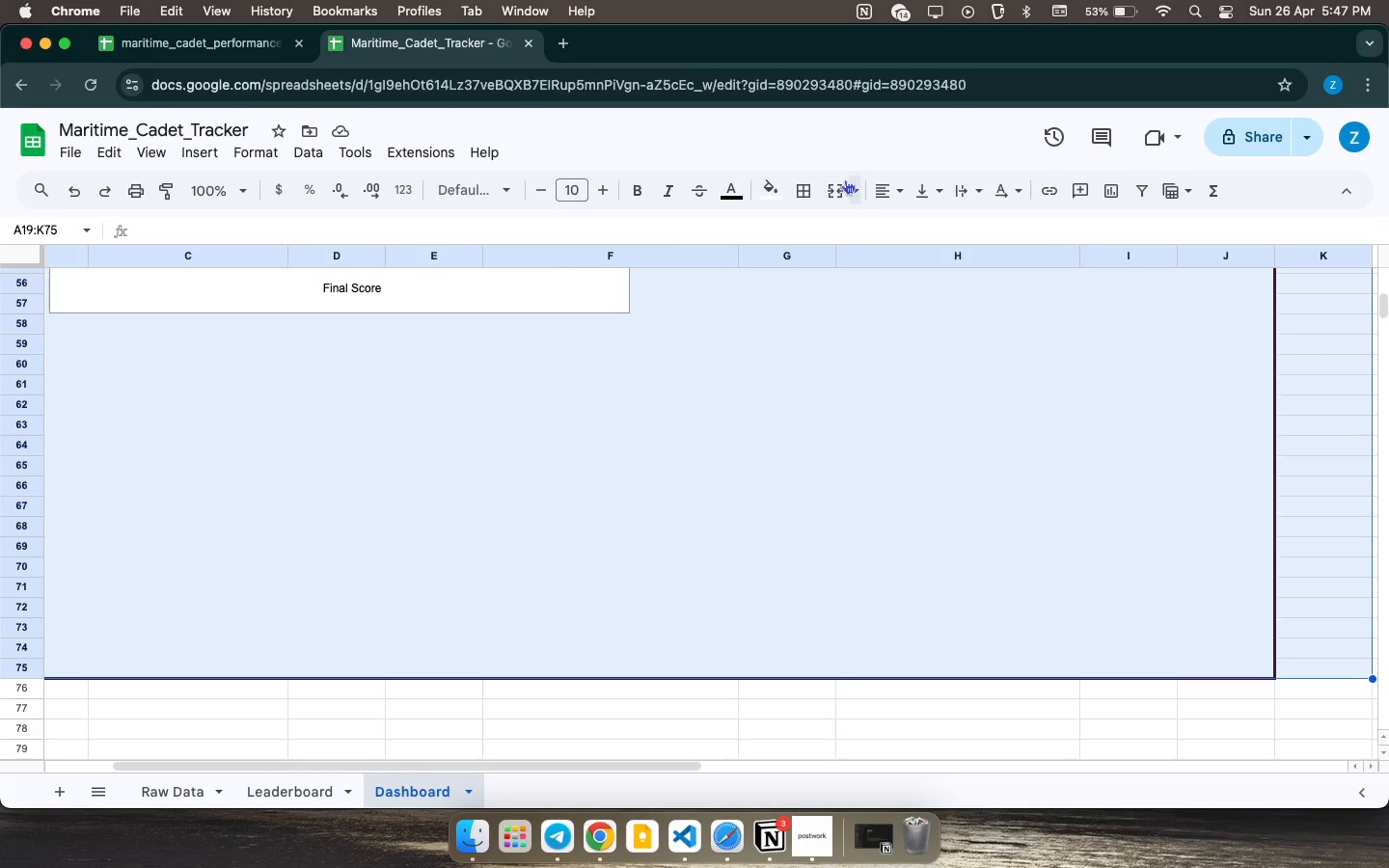 
left_click([833, 187])
 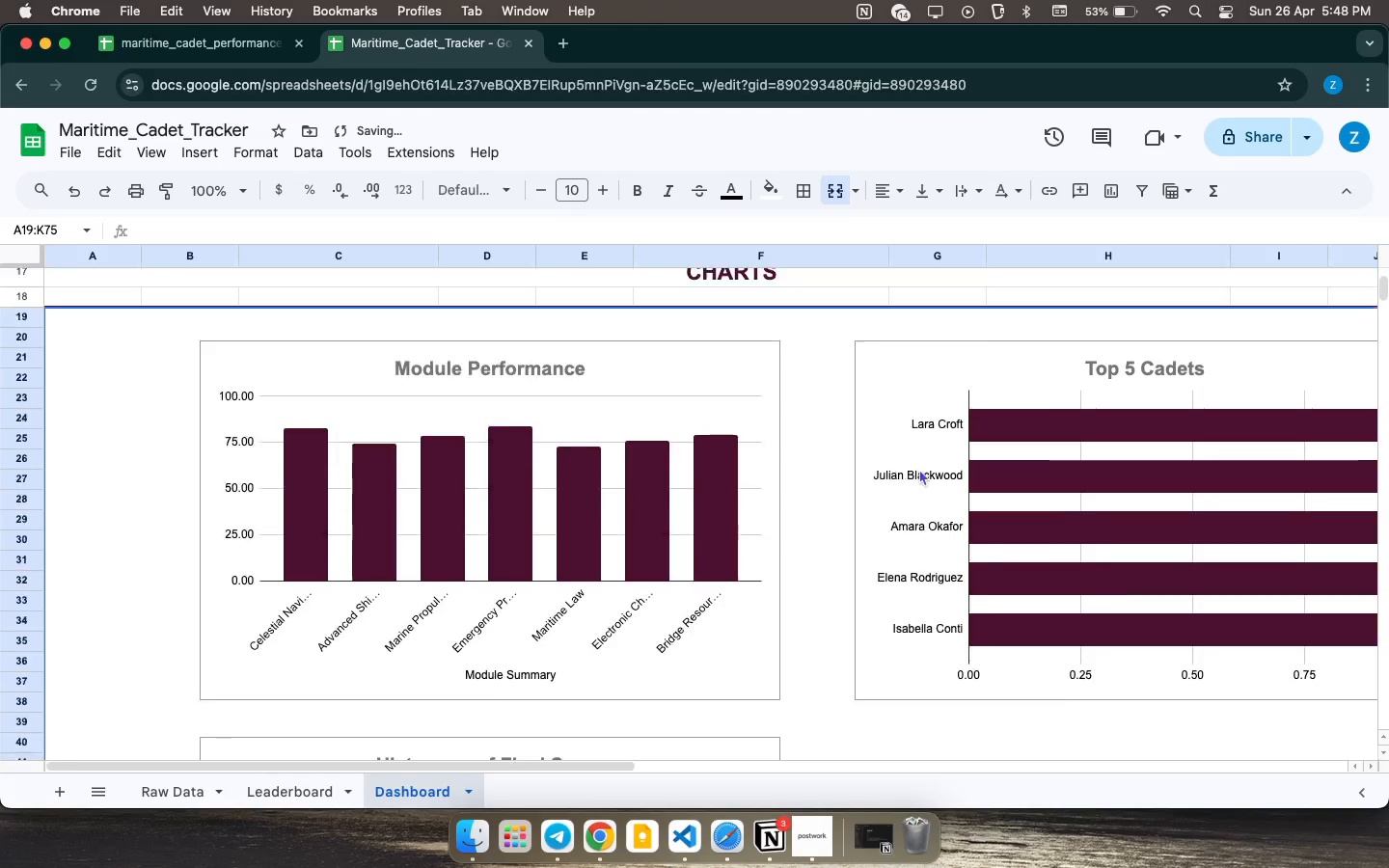 
scroll: coordinate [914, 472], scroll_direction: up, amount: 2.0
 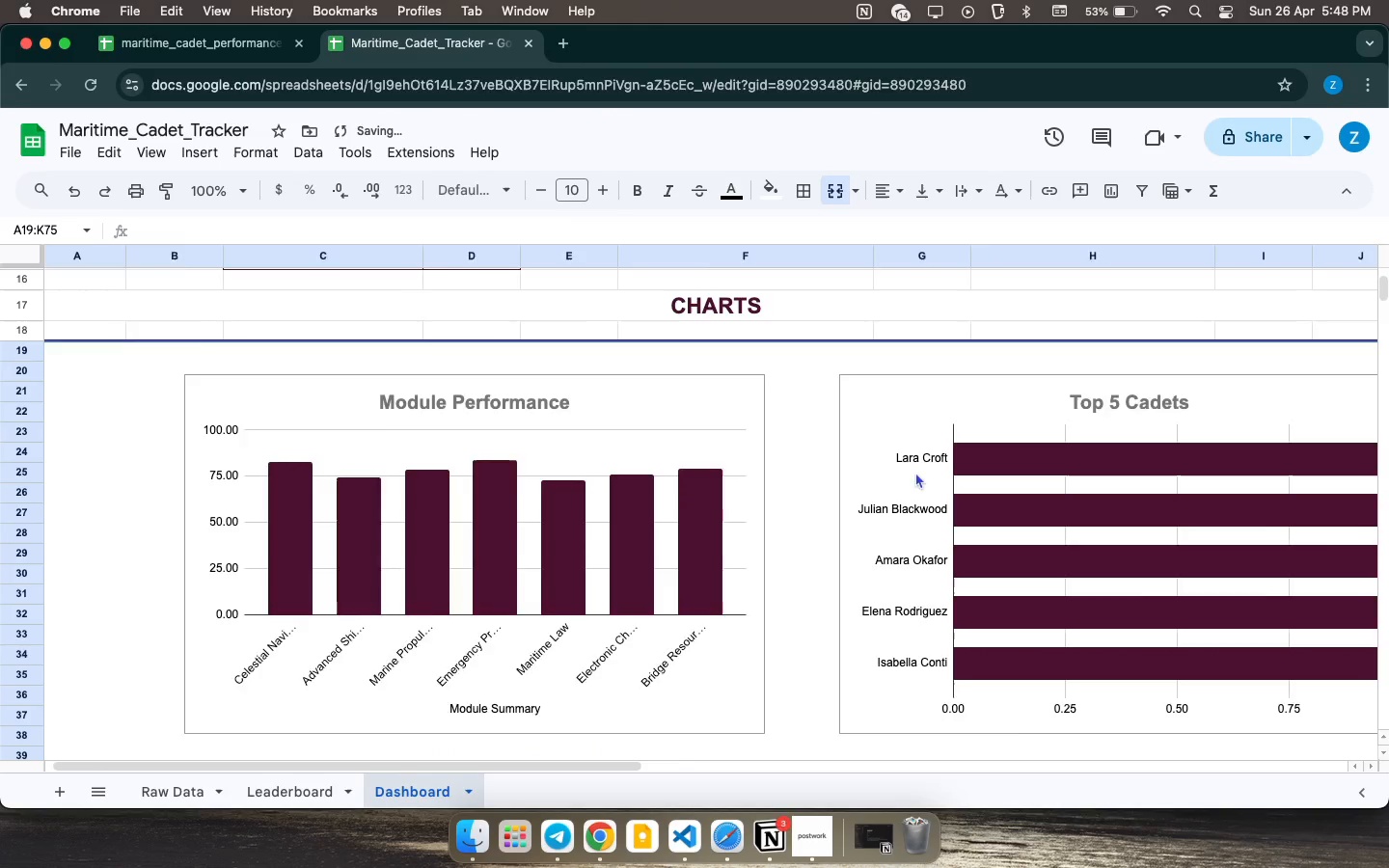 
scroll: coordinate [915, 472], scroll_direction: down, amount: 16.0
 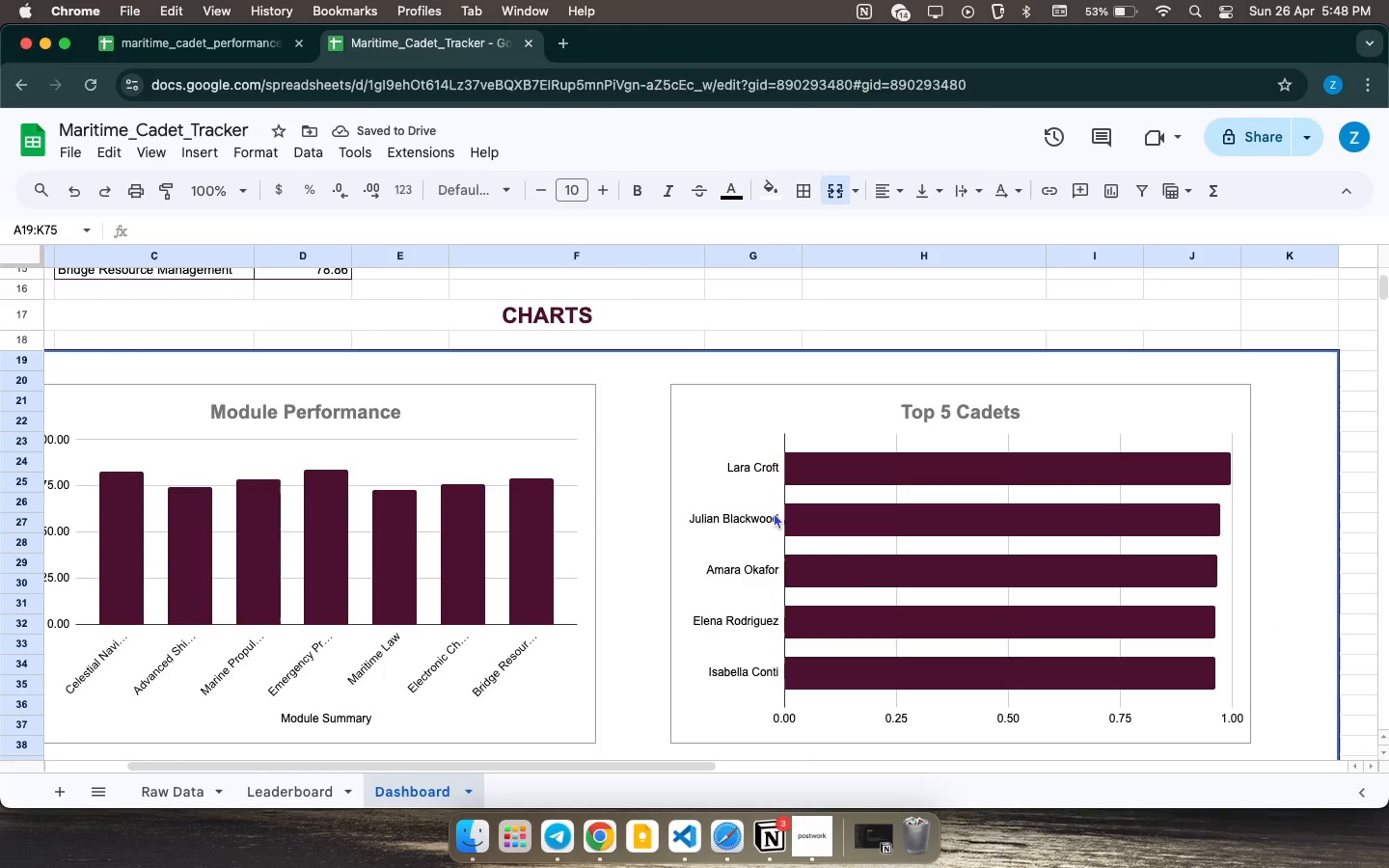 
scroll: coordinate [774, 512], scroll_direction: up, amount: 12.0
 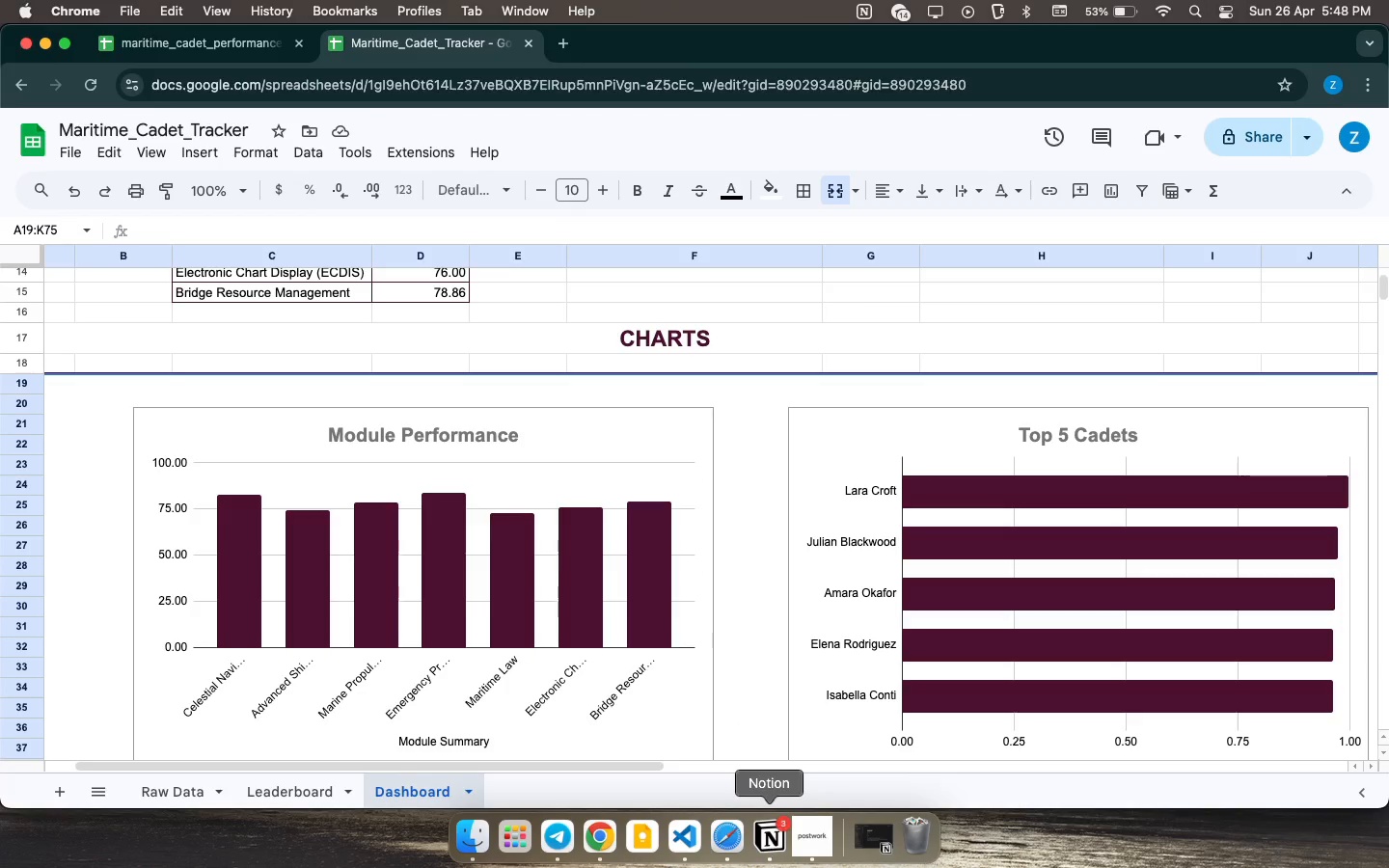 
left_click([813, 835])